 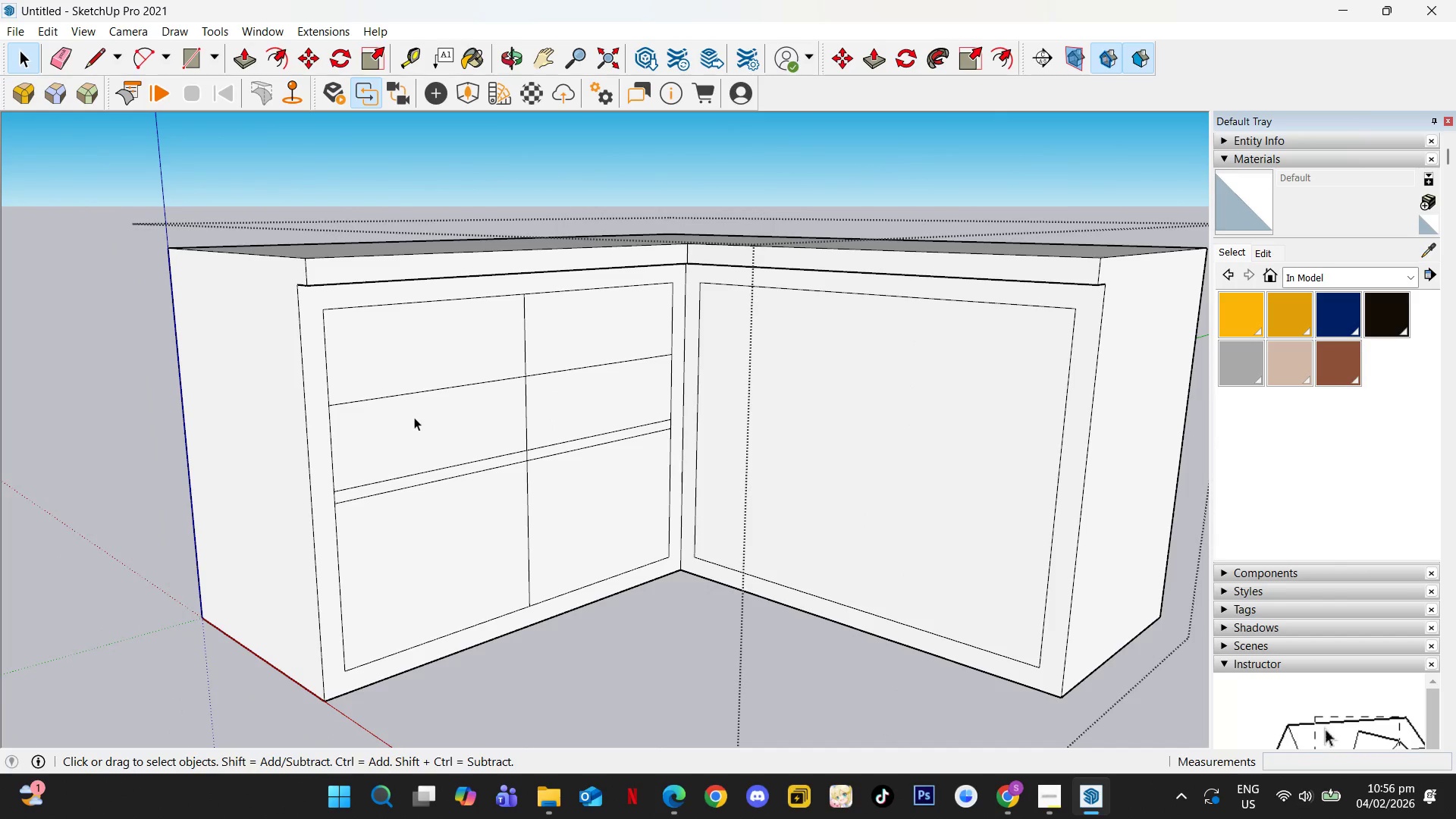 
type(el)
 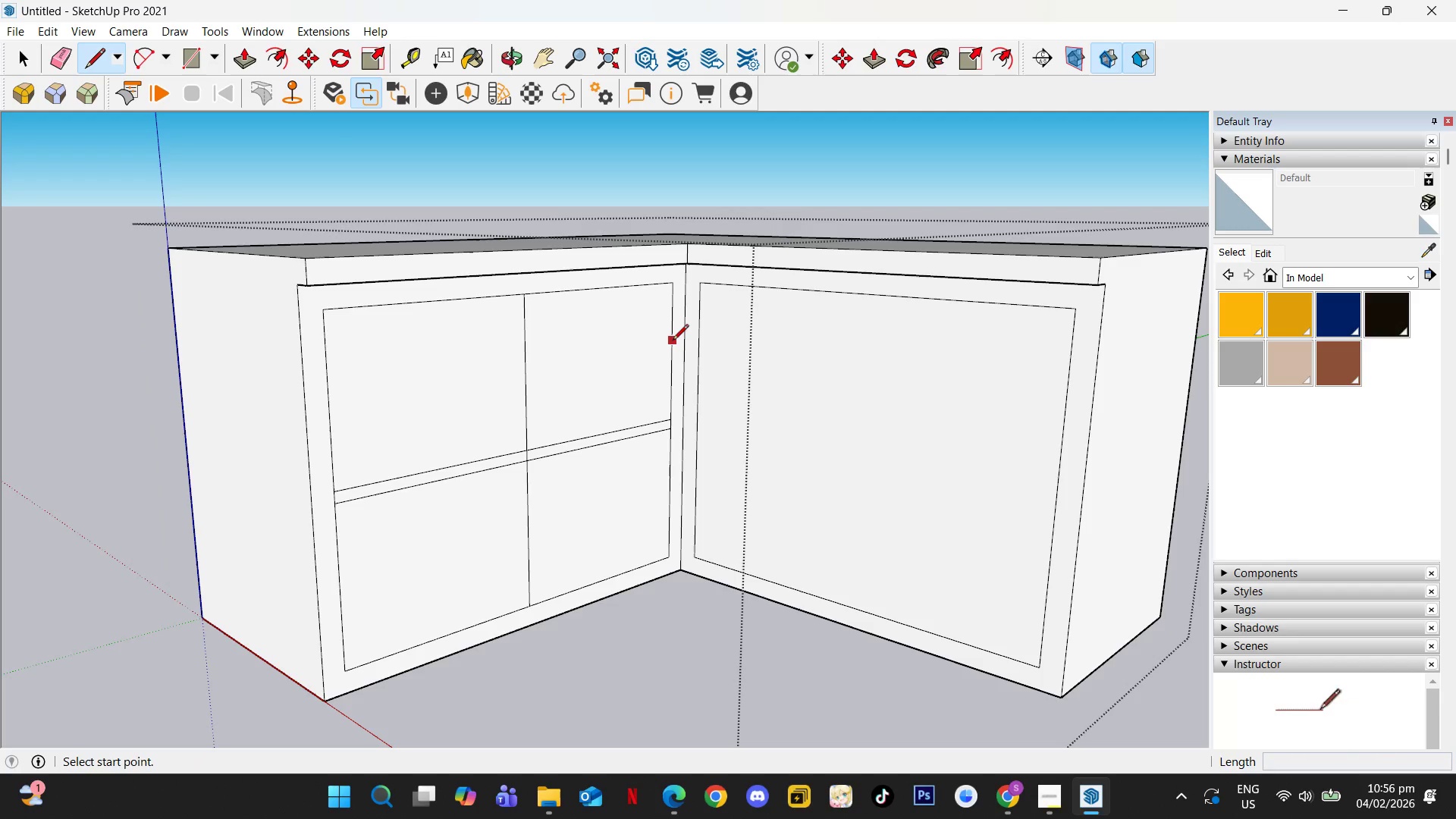 
left_click_drag(start_coordinate=[428, 377], to_coordinate=[431, 395])
 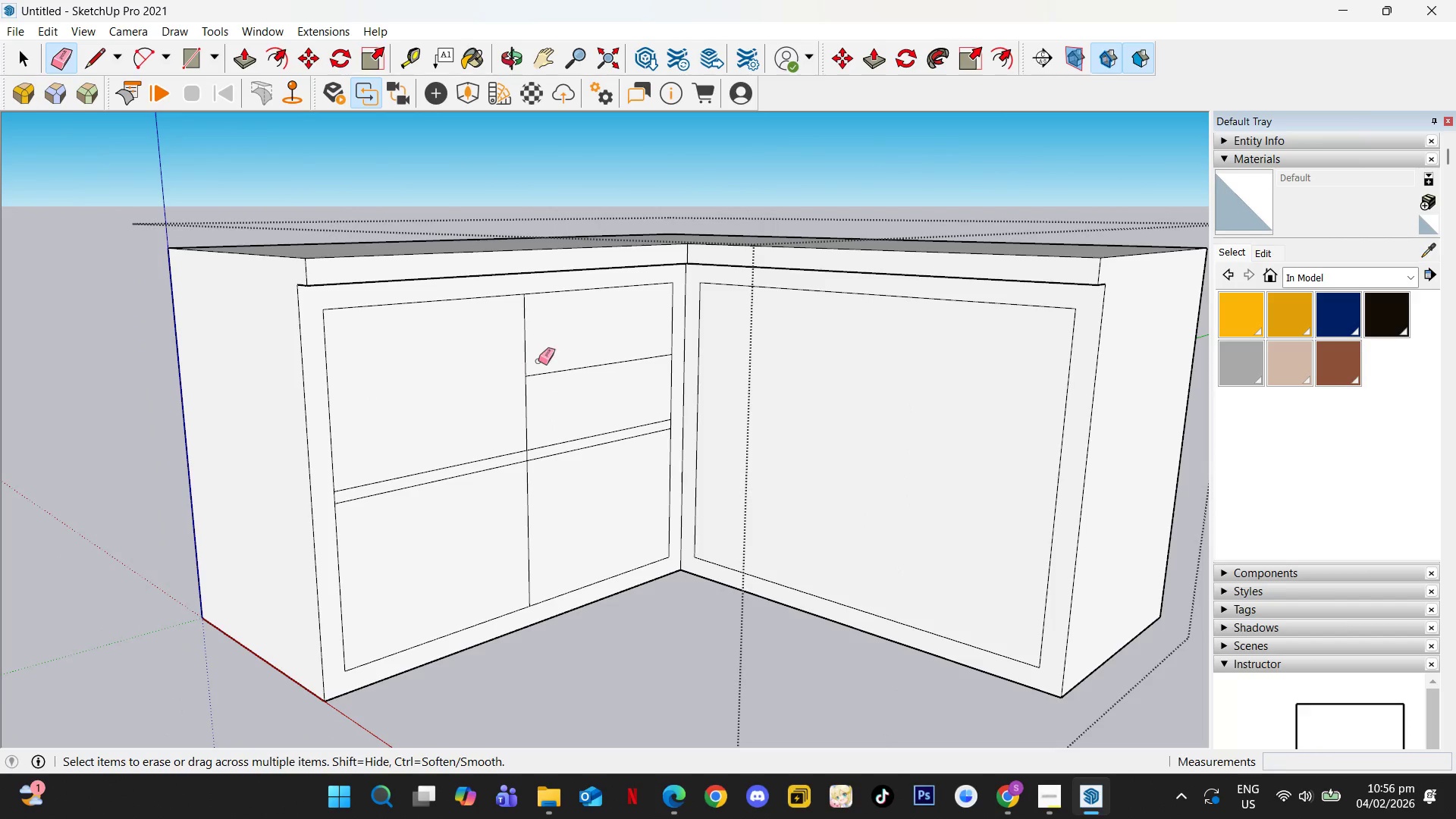 
left_click_drag(start_coordinate=[539, 361], to_coordinate=[543, 375])
 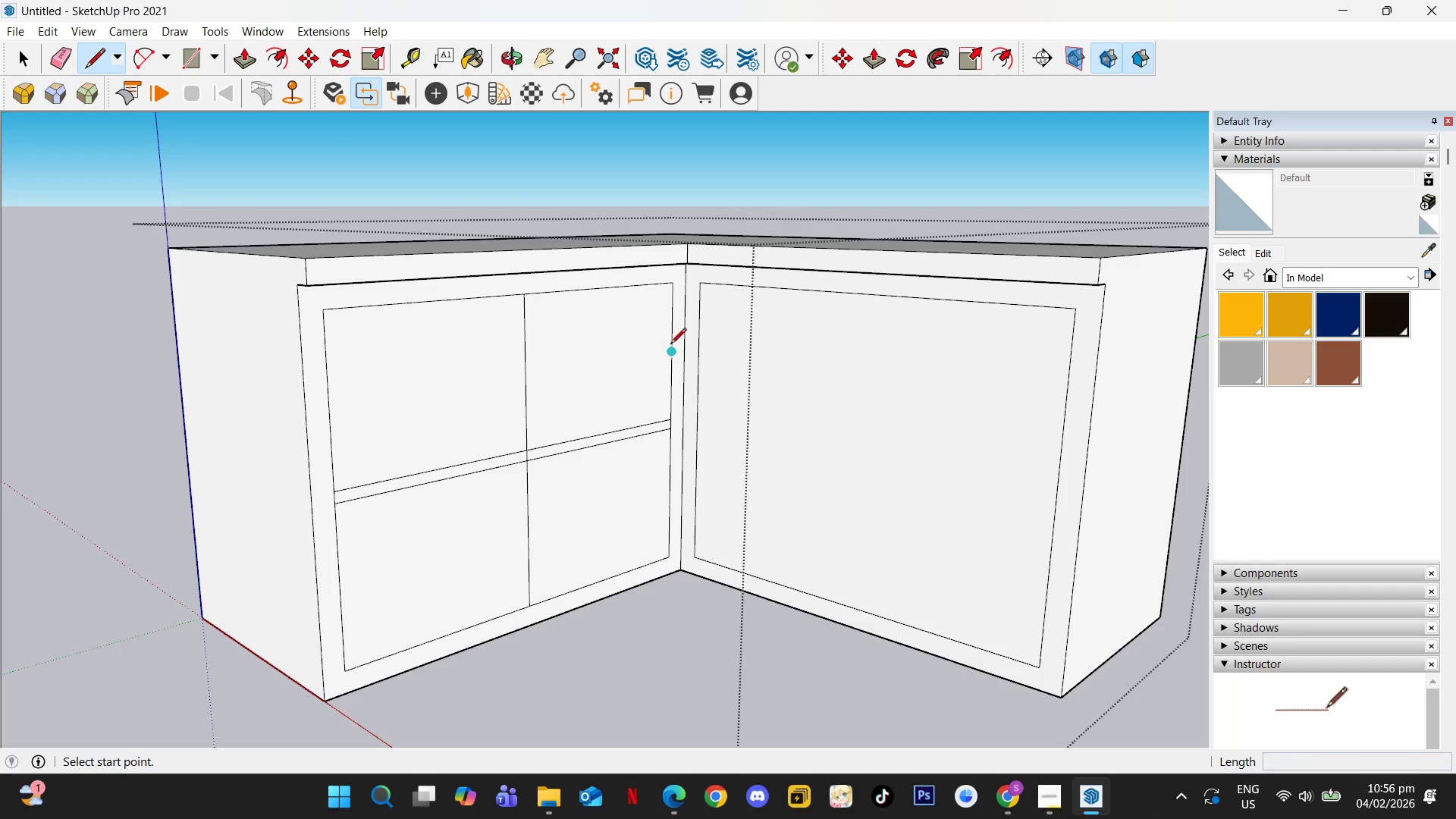 
left_click([670, 345])
 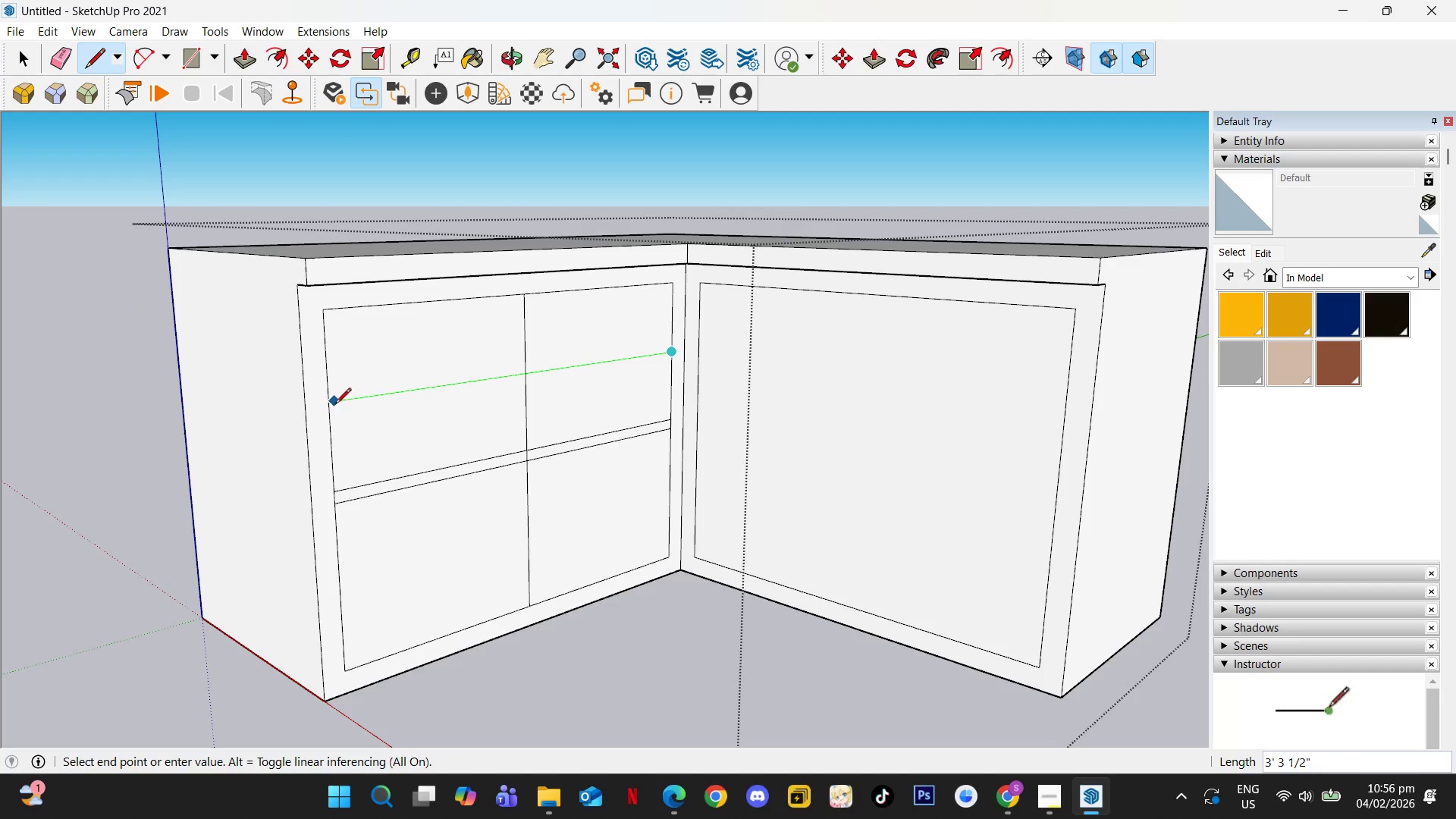 
left_click([330, 402])
 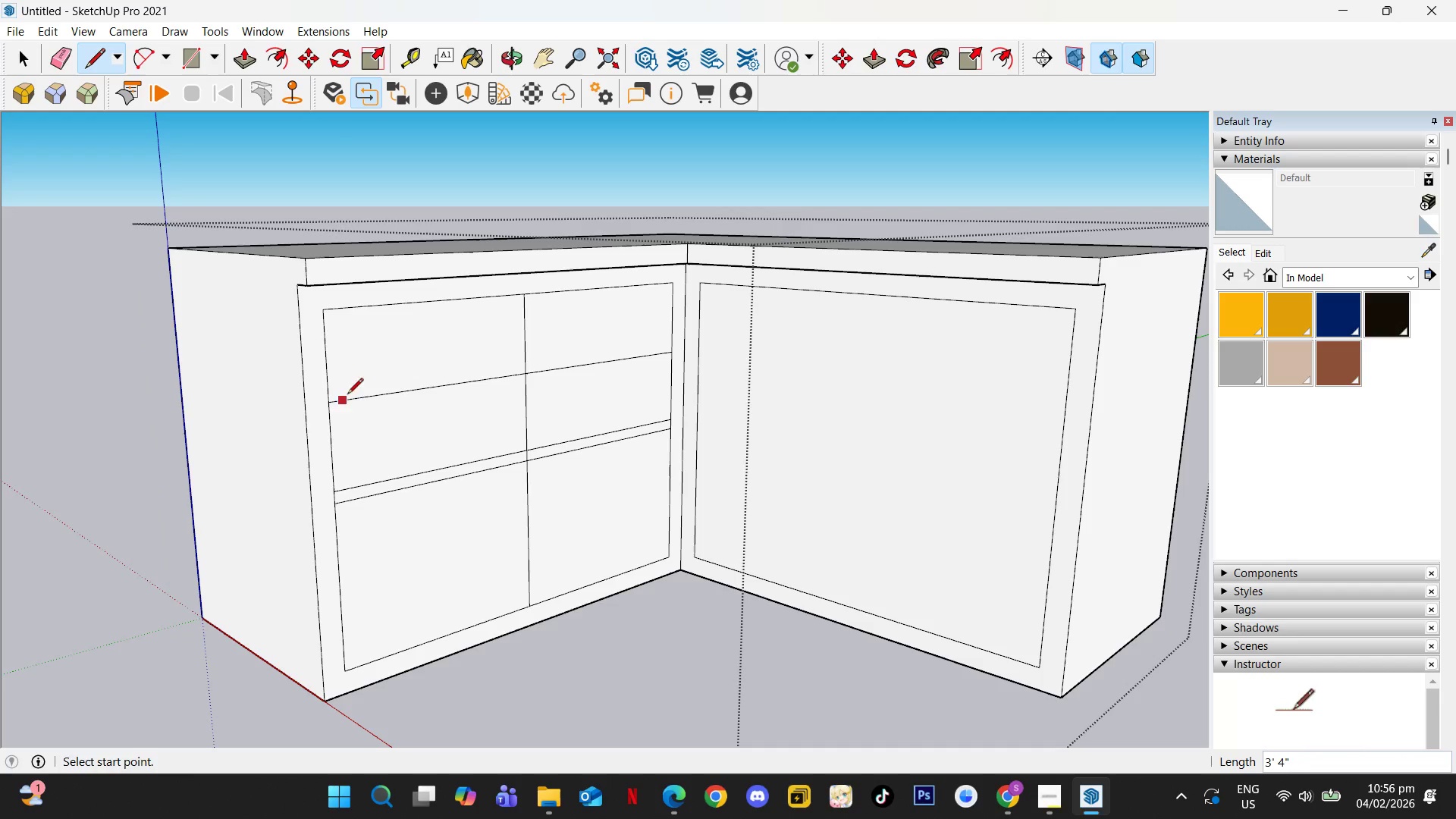 
key(Space)
 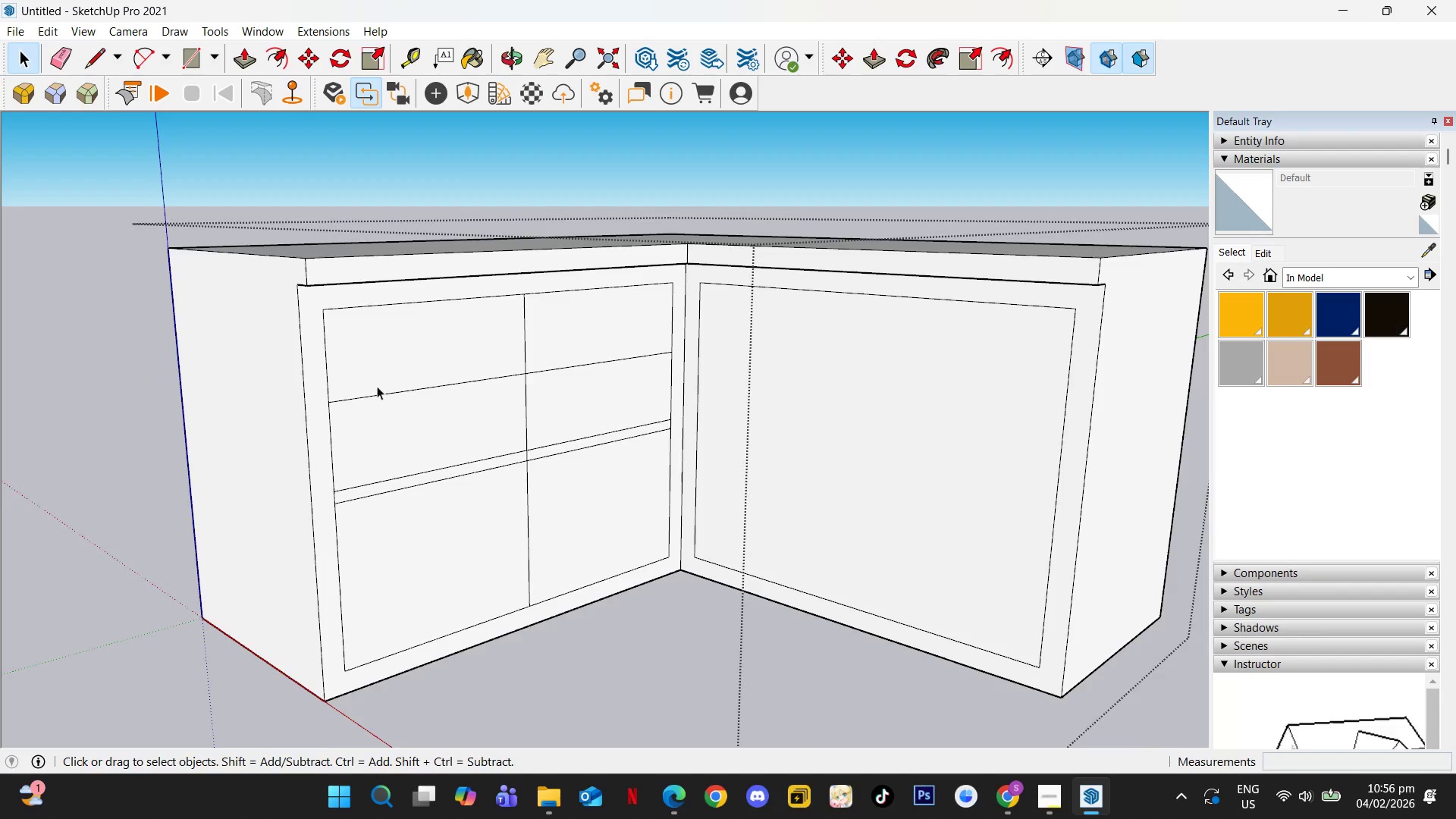 
scroll: coordinate [391, 385], scroll_direction: up, amount: 2.0
 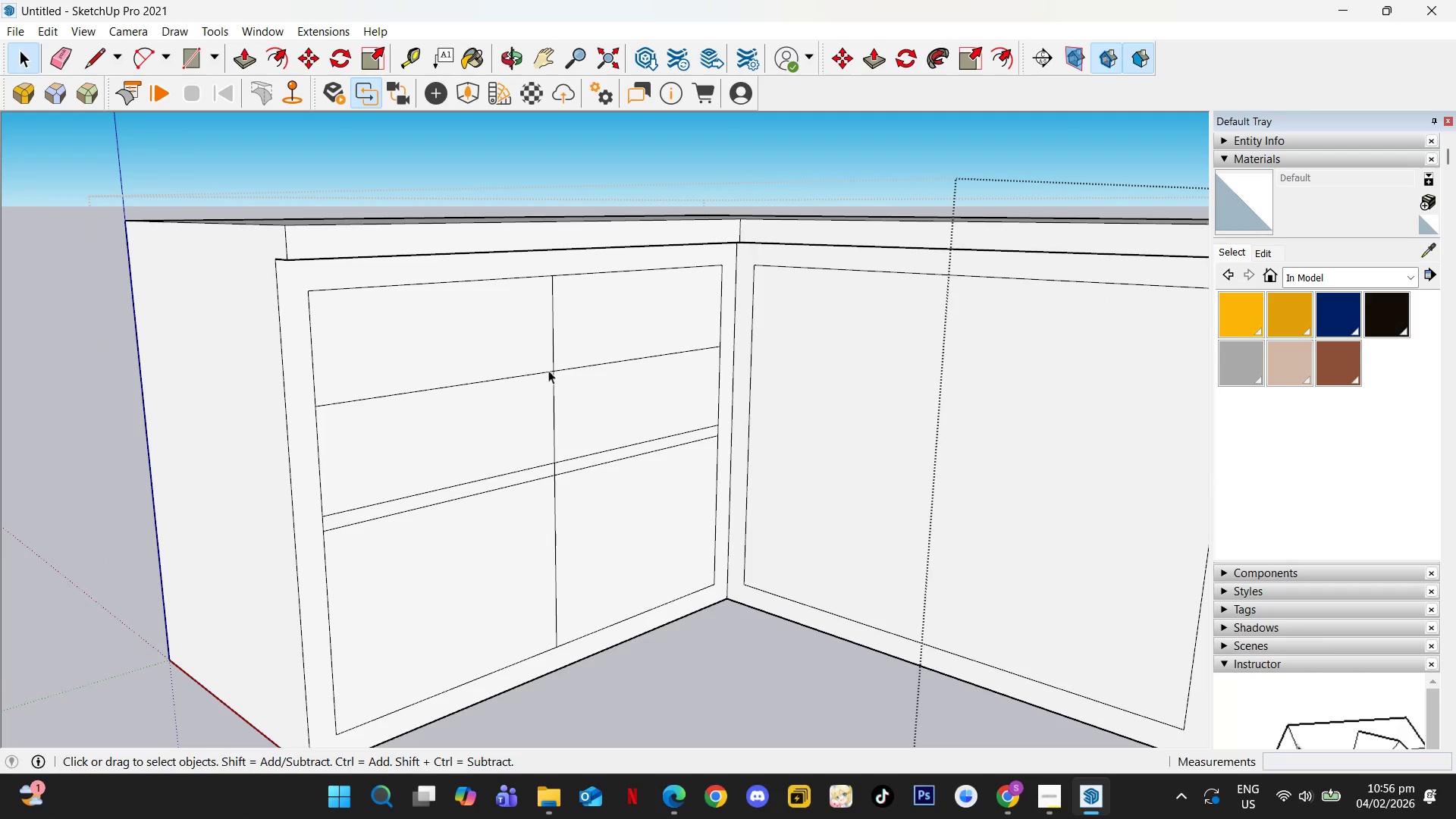 
left_click([544, 370])
 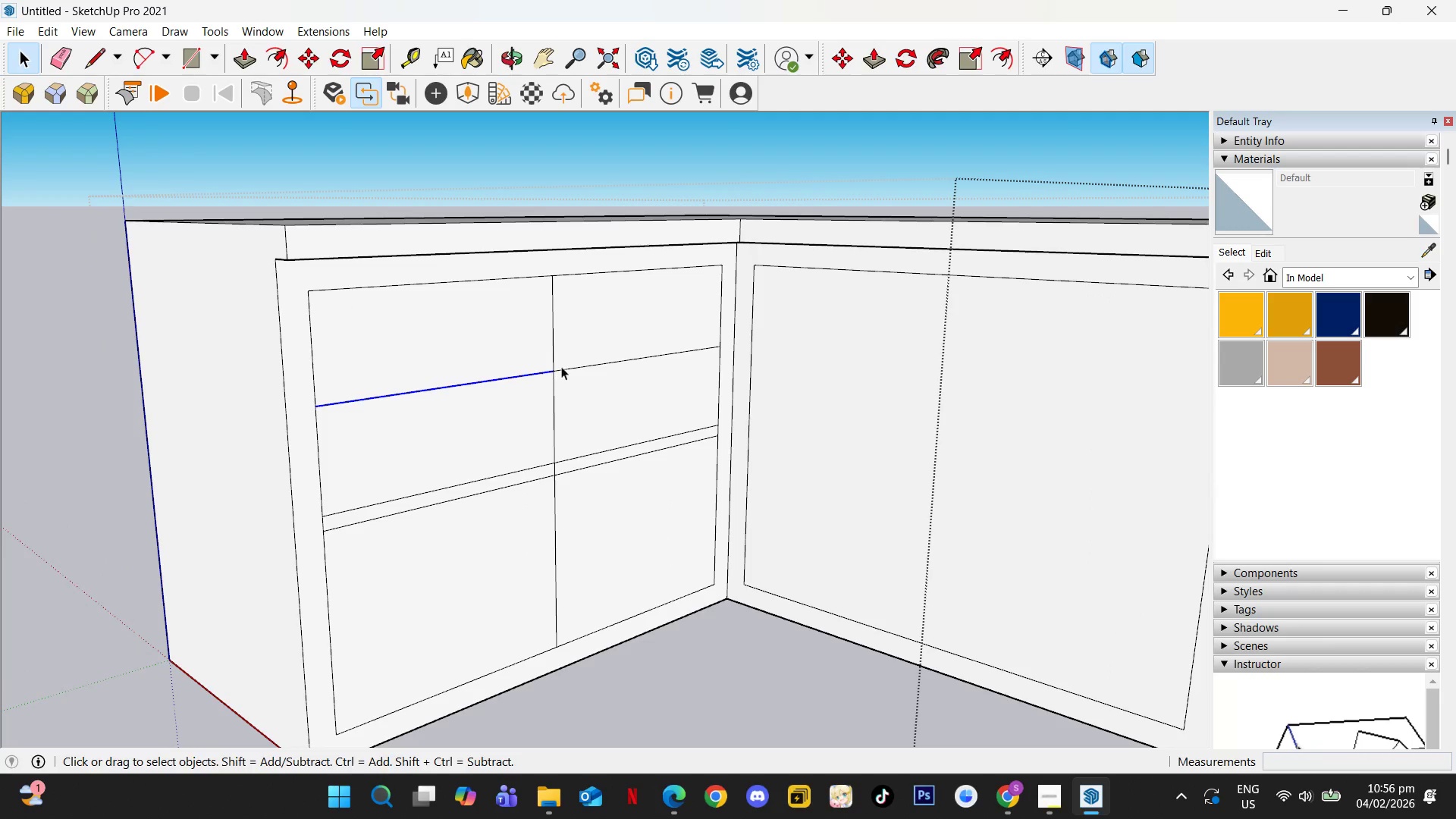 
hold_key(key=ControlLeft, duration=0.62)
double_click([565, 366])
 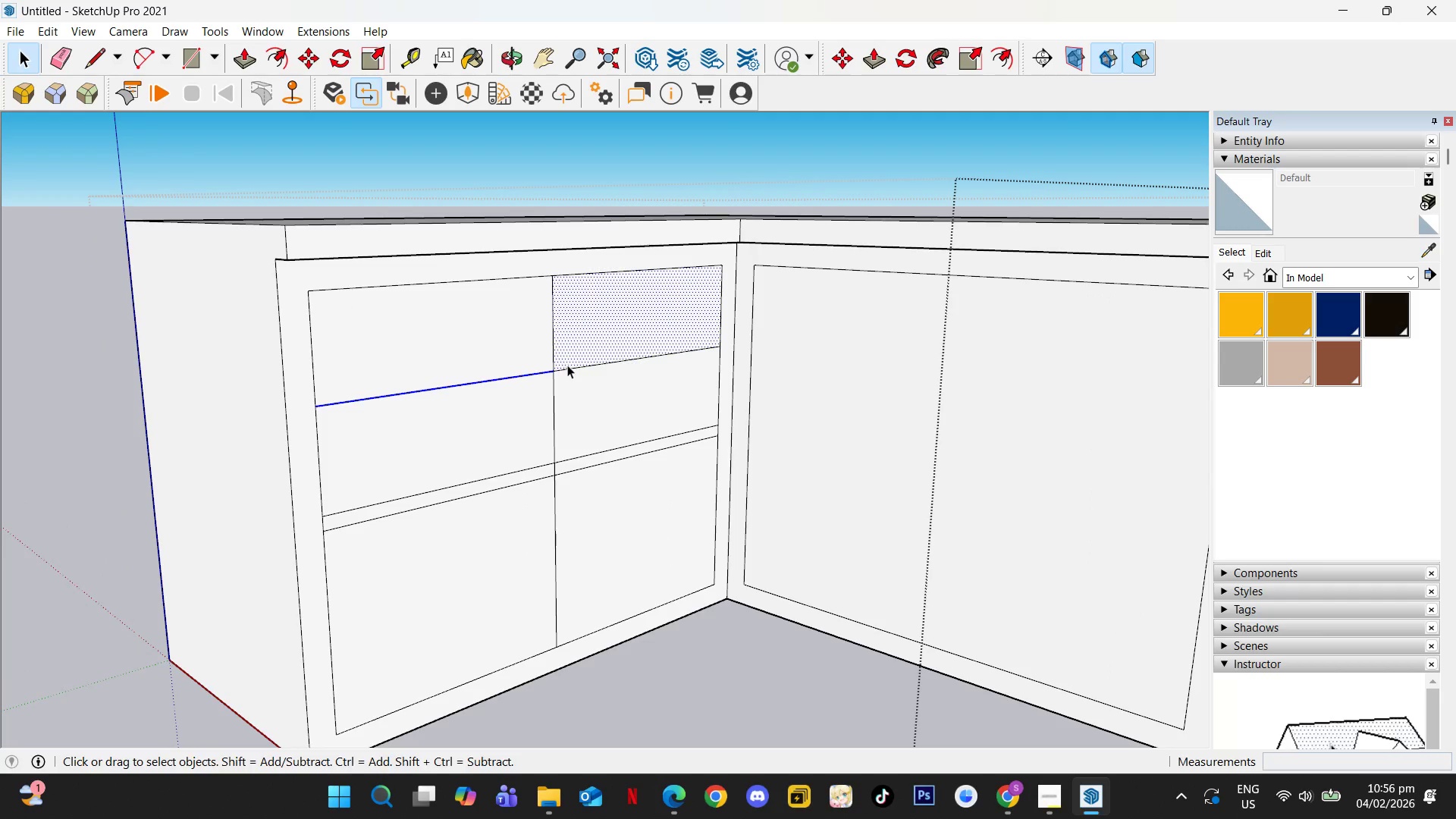 
key(Shift+ShiftLeft)
 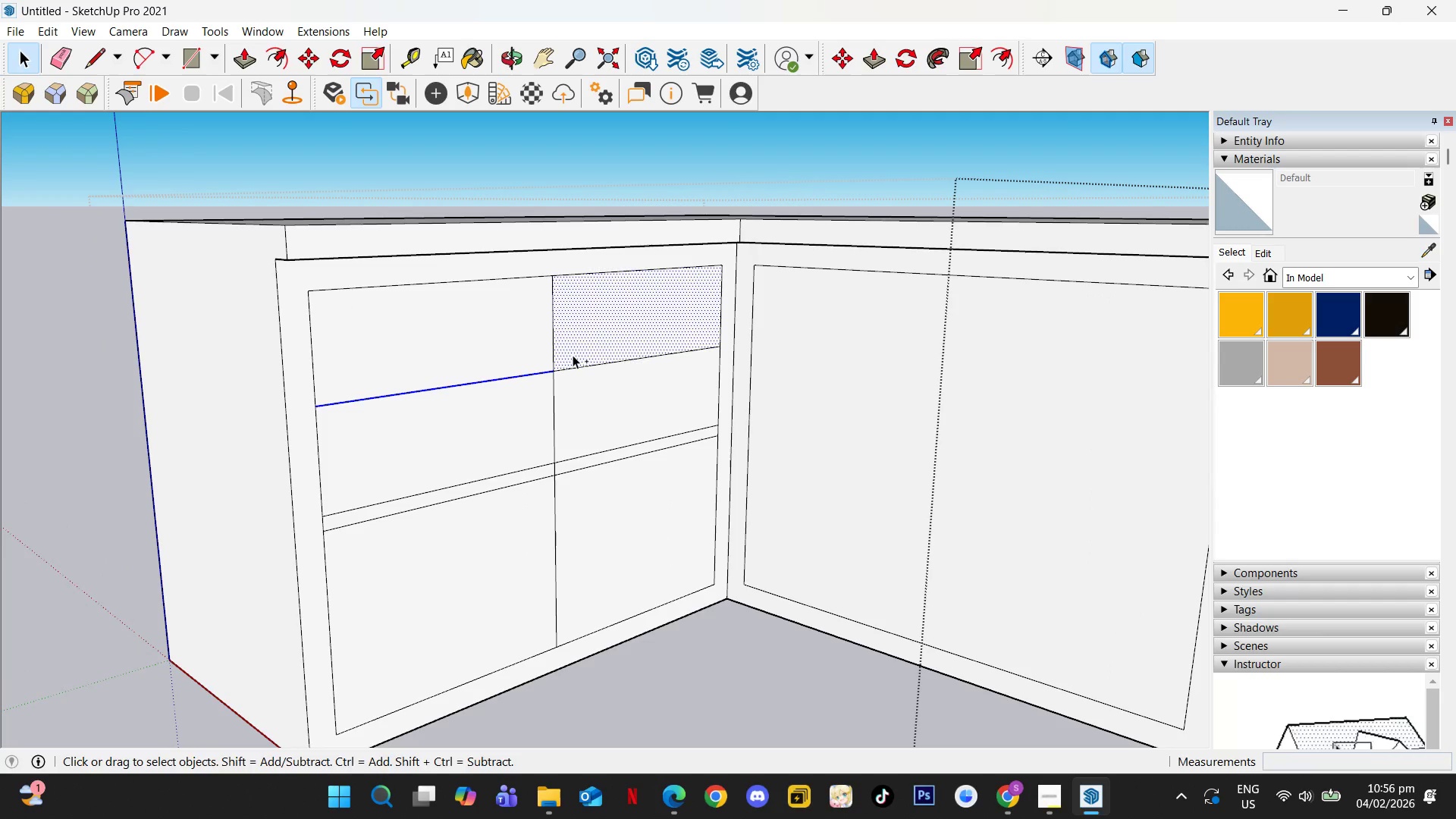 
left_click([573, 355])
 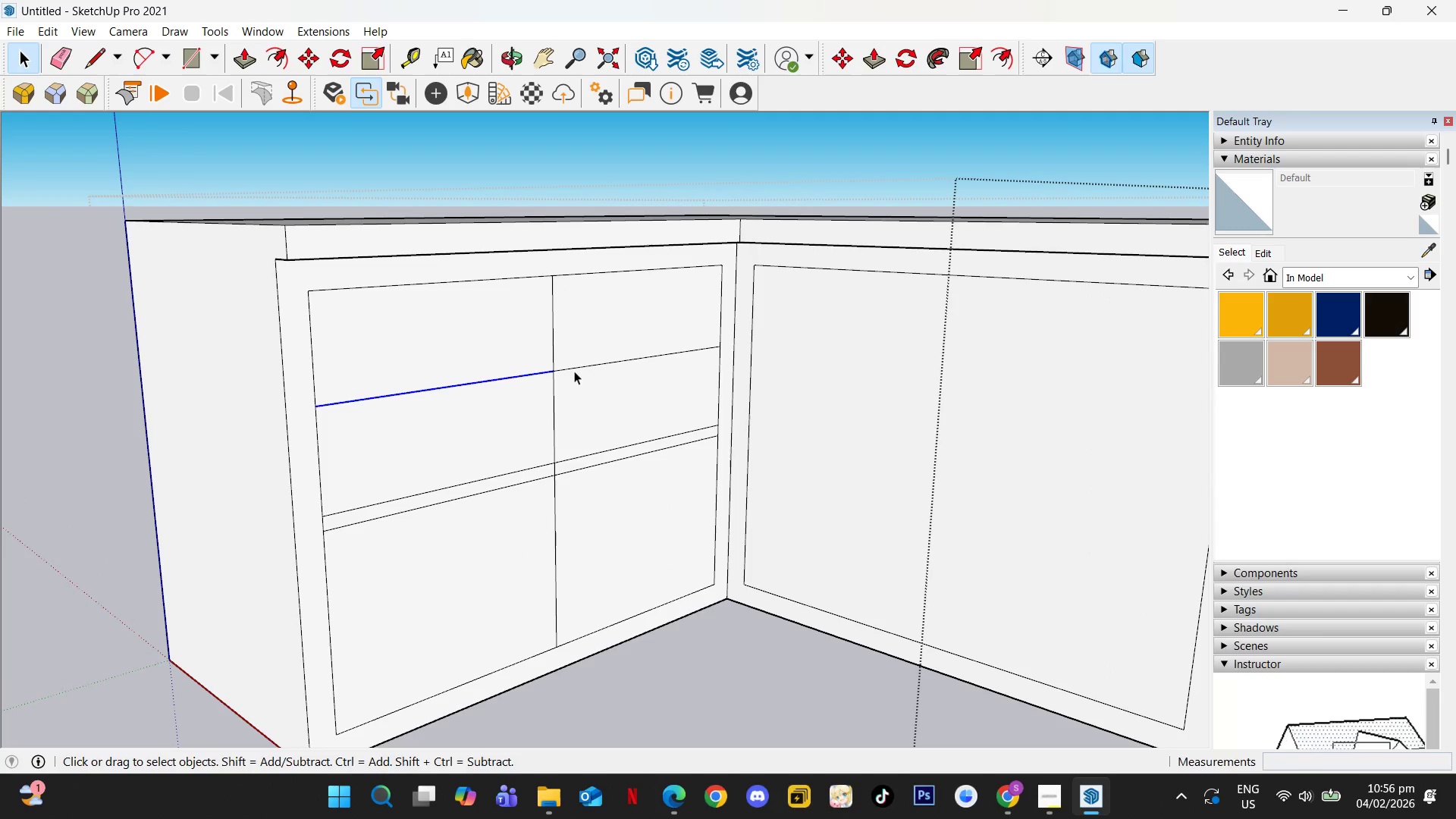 
hold_key(key=ControlLeft, duration=0.34)
left_click([573, 369])
 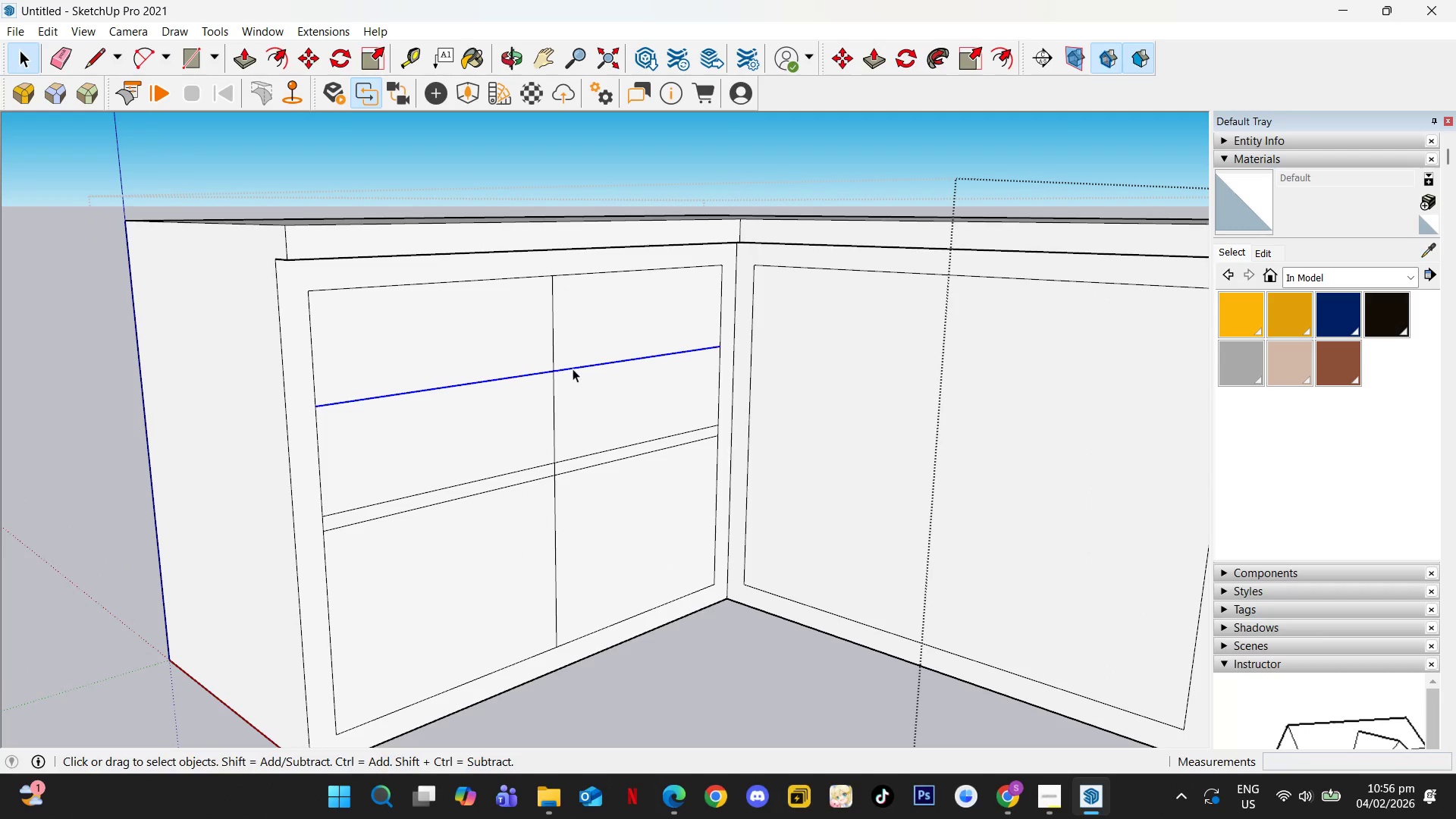 
key(M)
 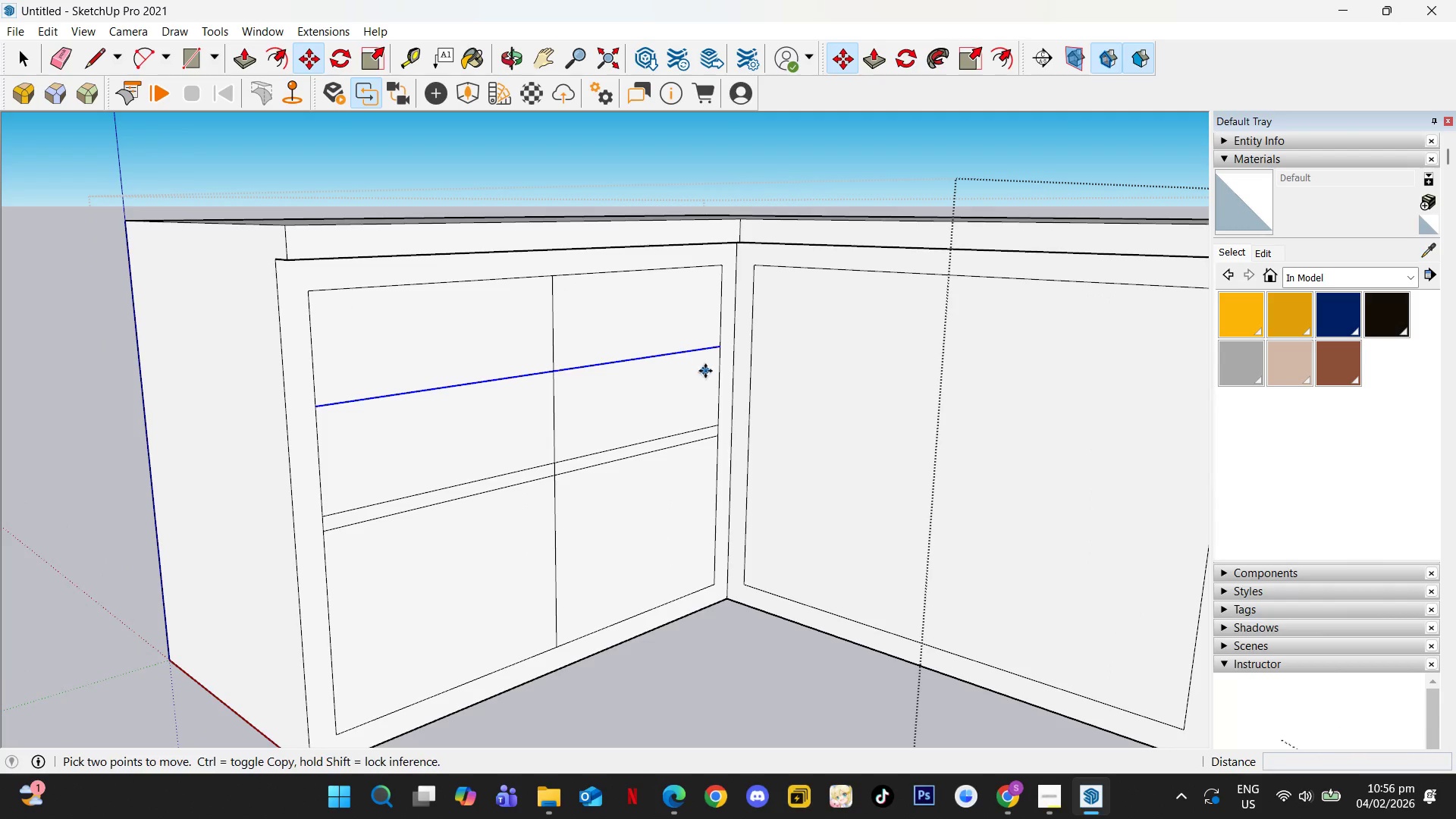 
key(Space)
 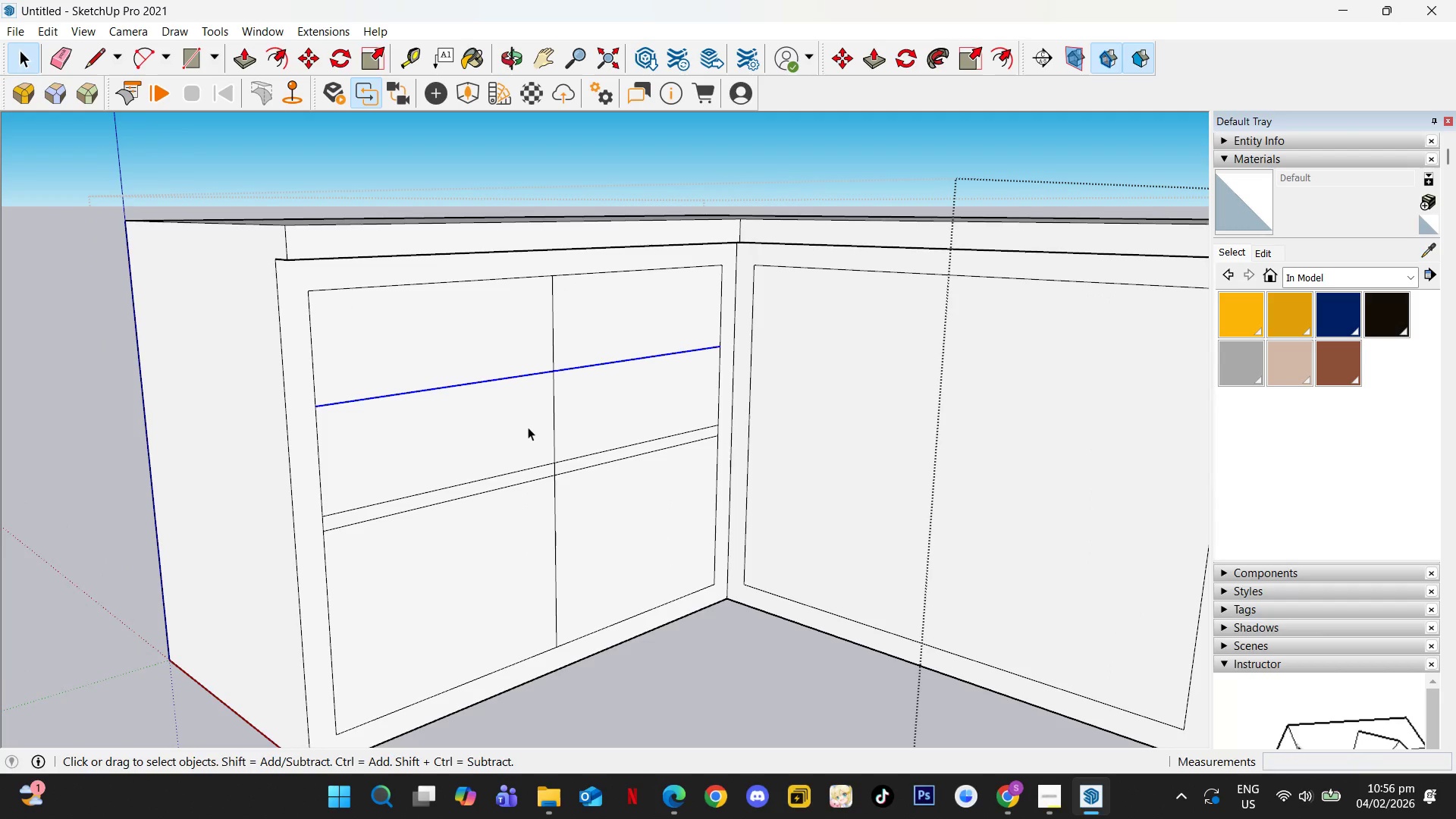 
key(Control+Z)
 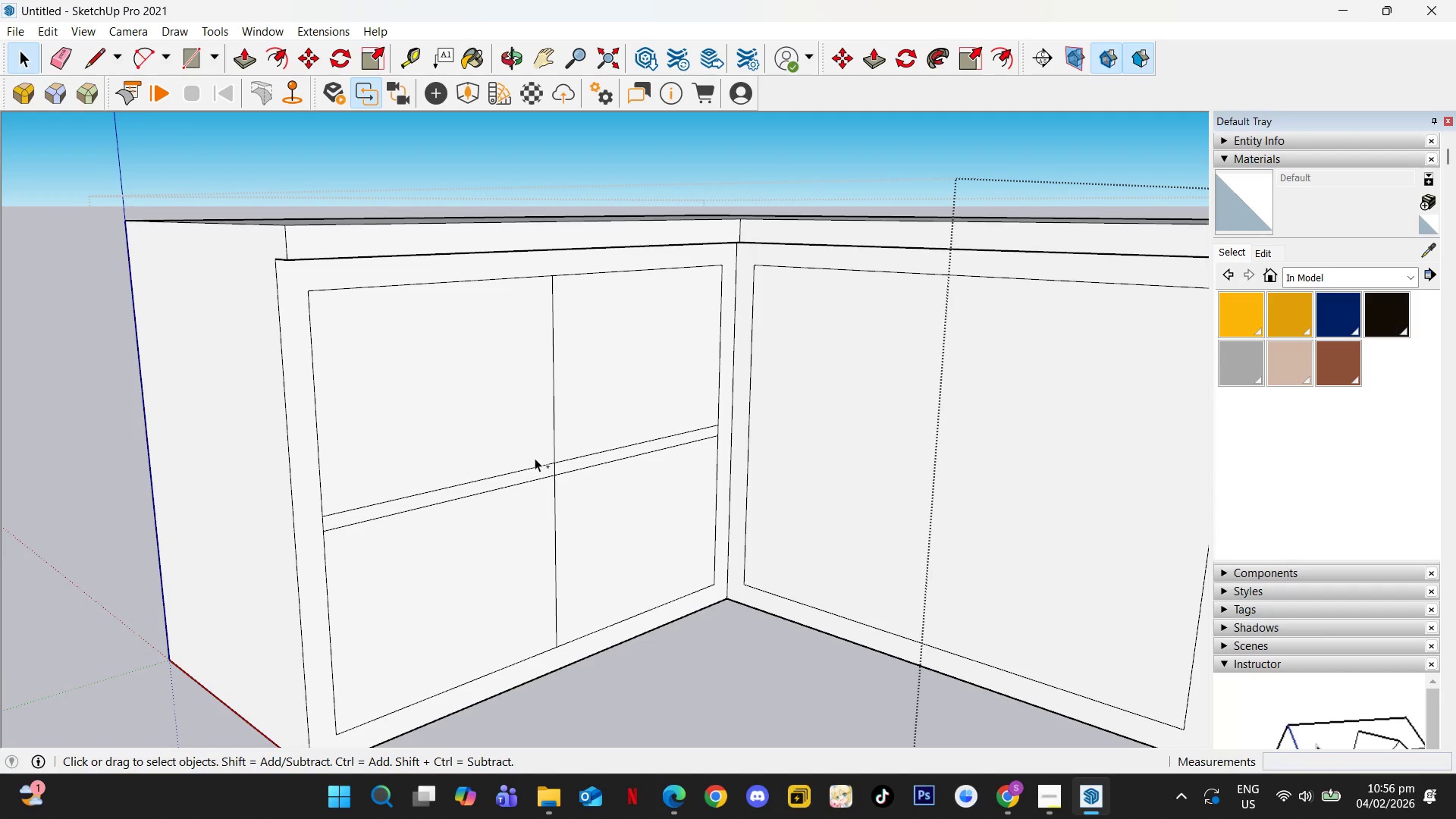 
key(Control+Z)
 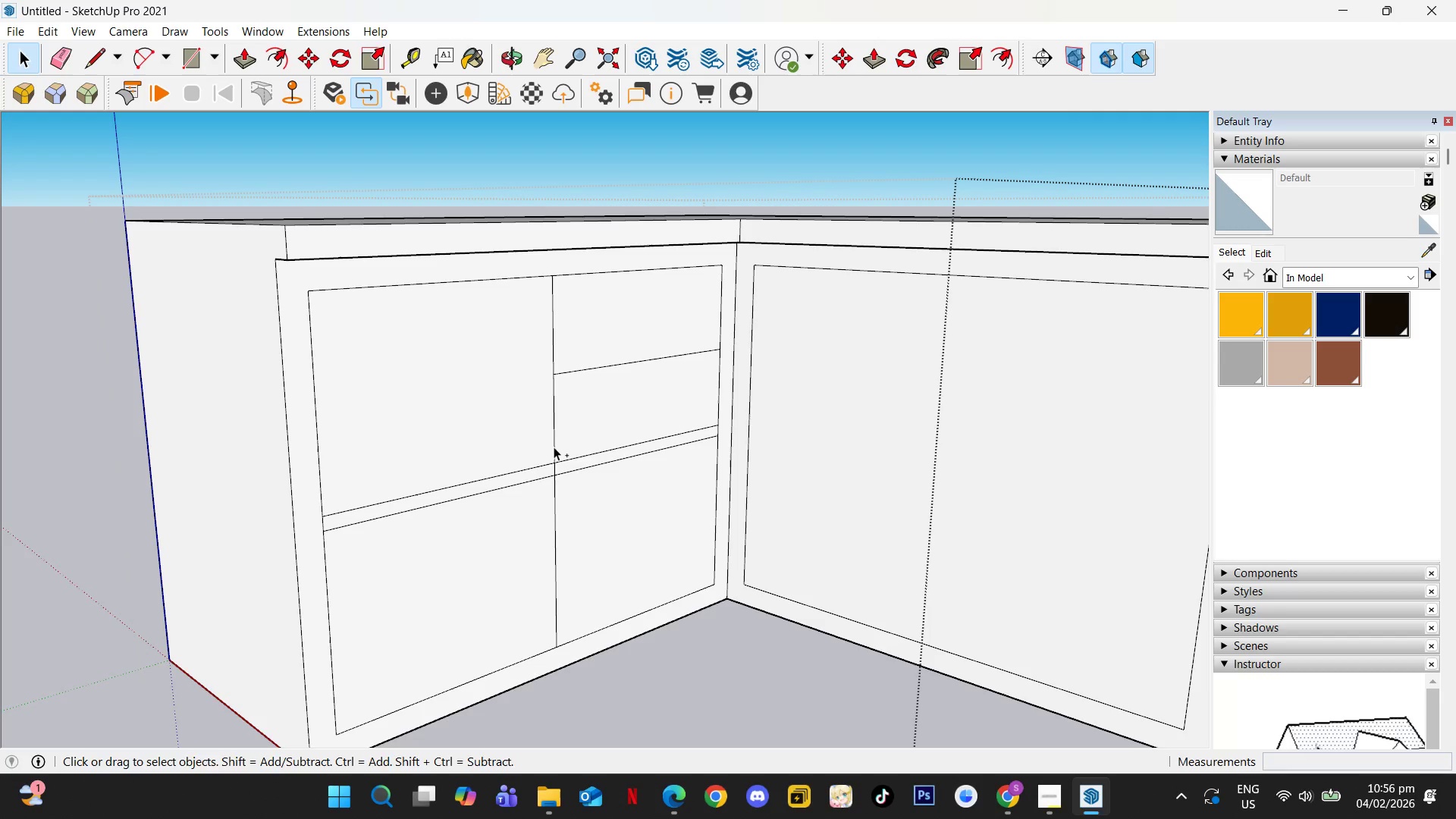 
key(Control+Z)
 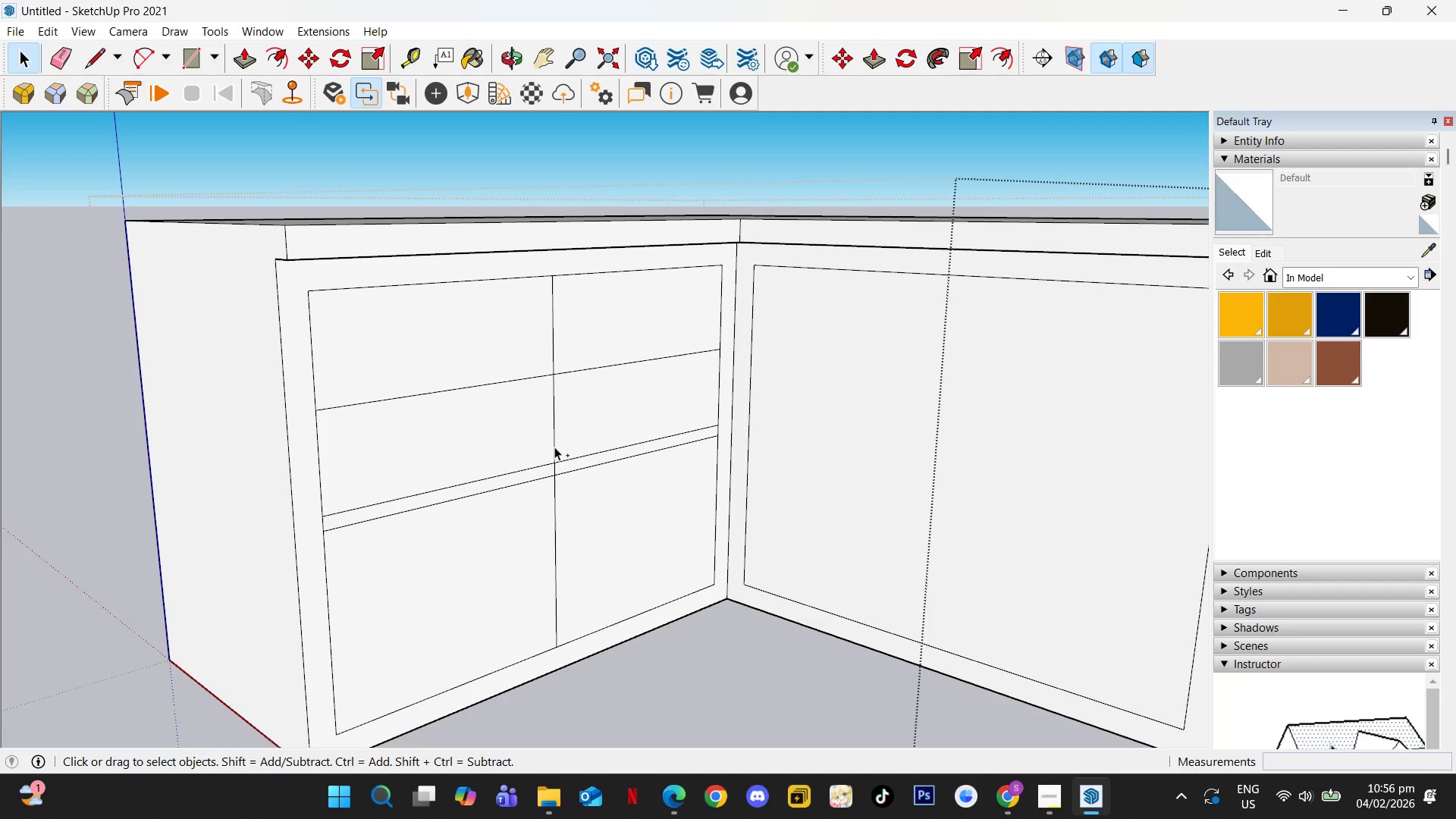 
key(Control+Z)
 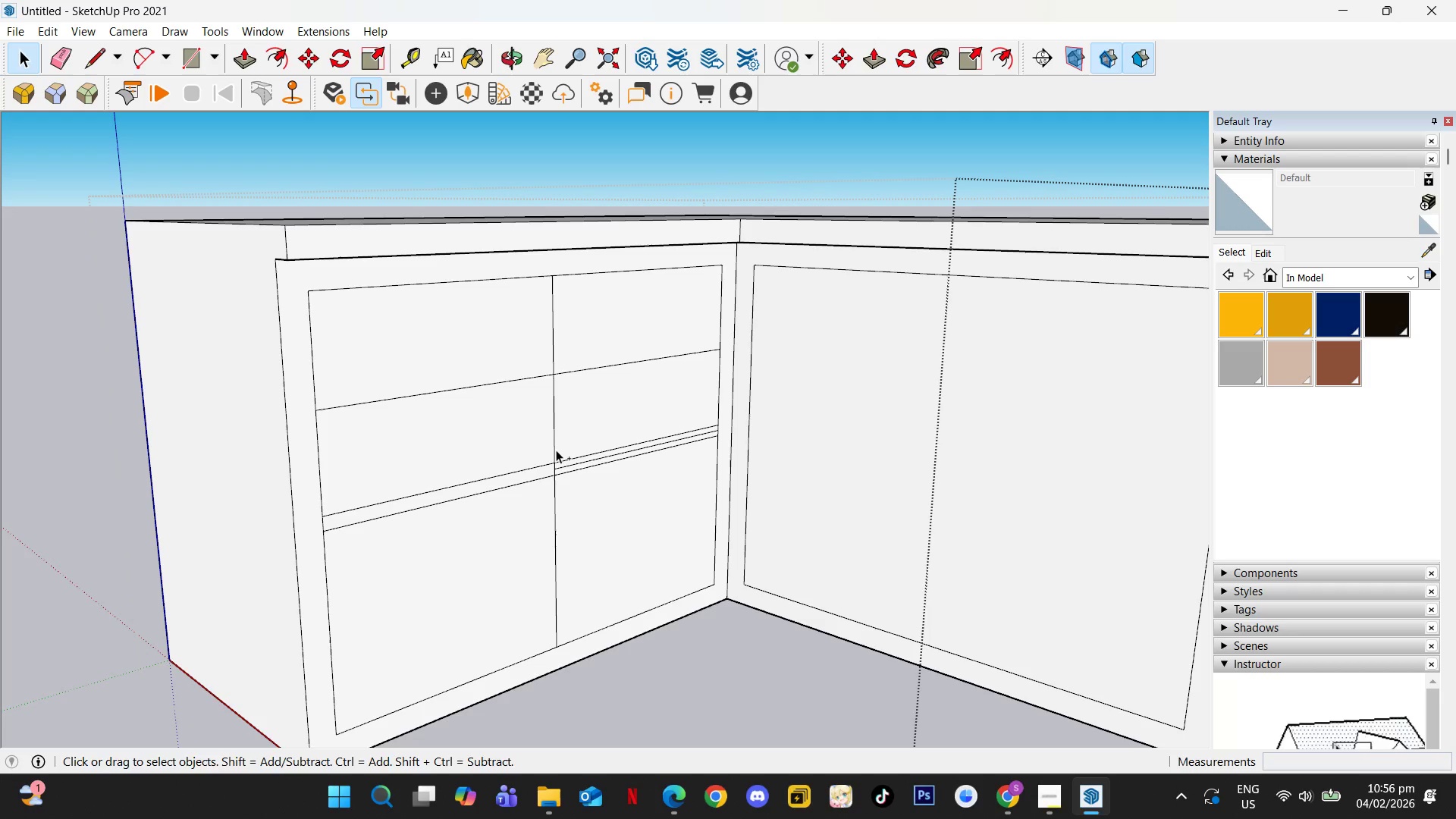 
key(Control+Z)
 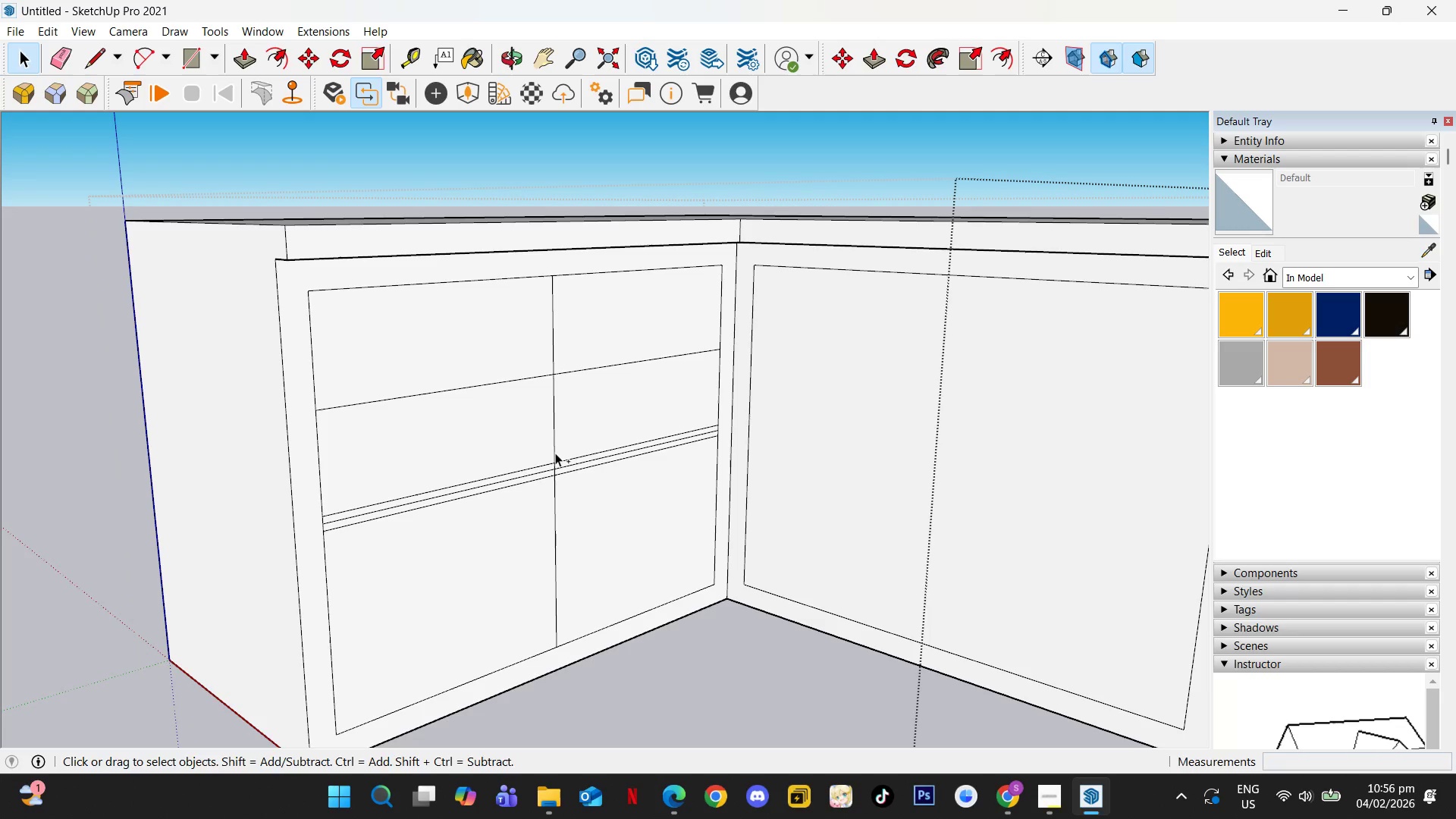 
key(Control+Z)
 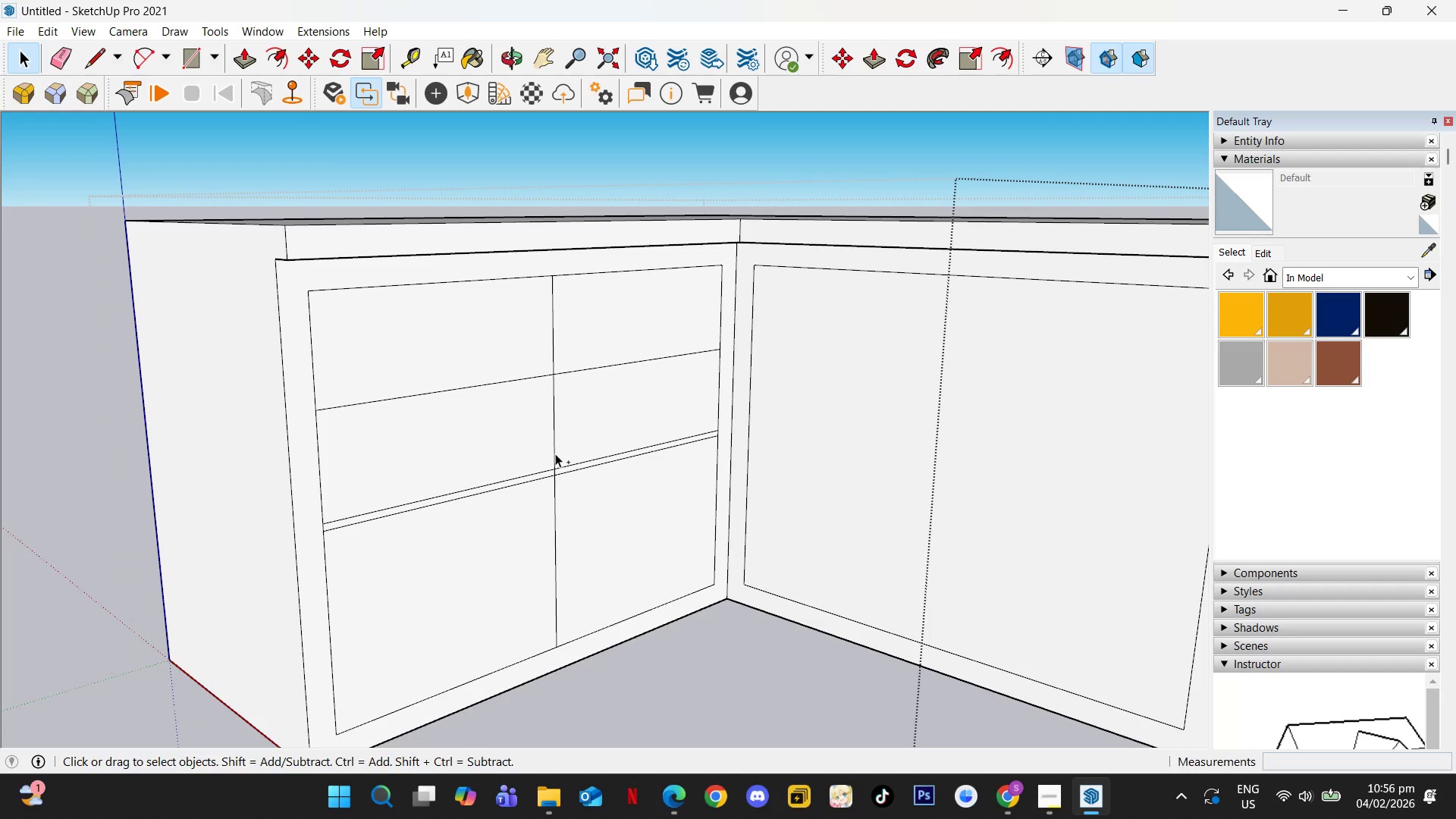 
key(Control+Z)
 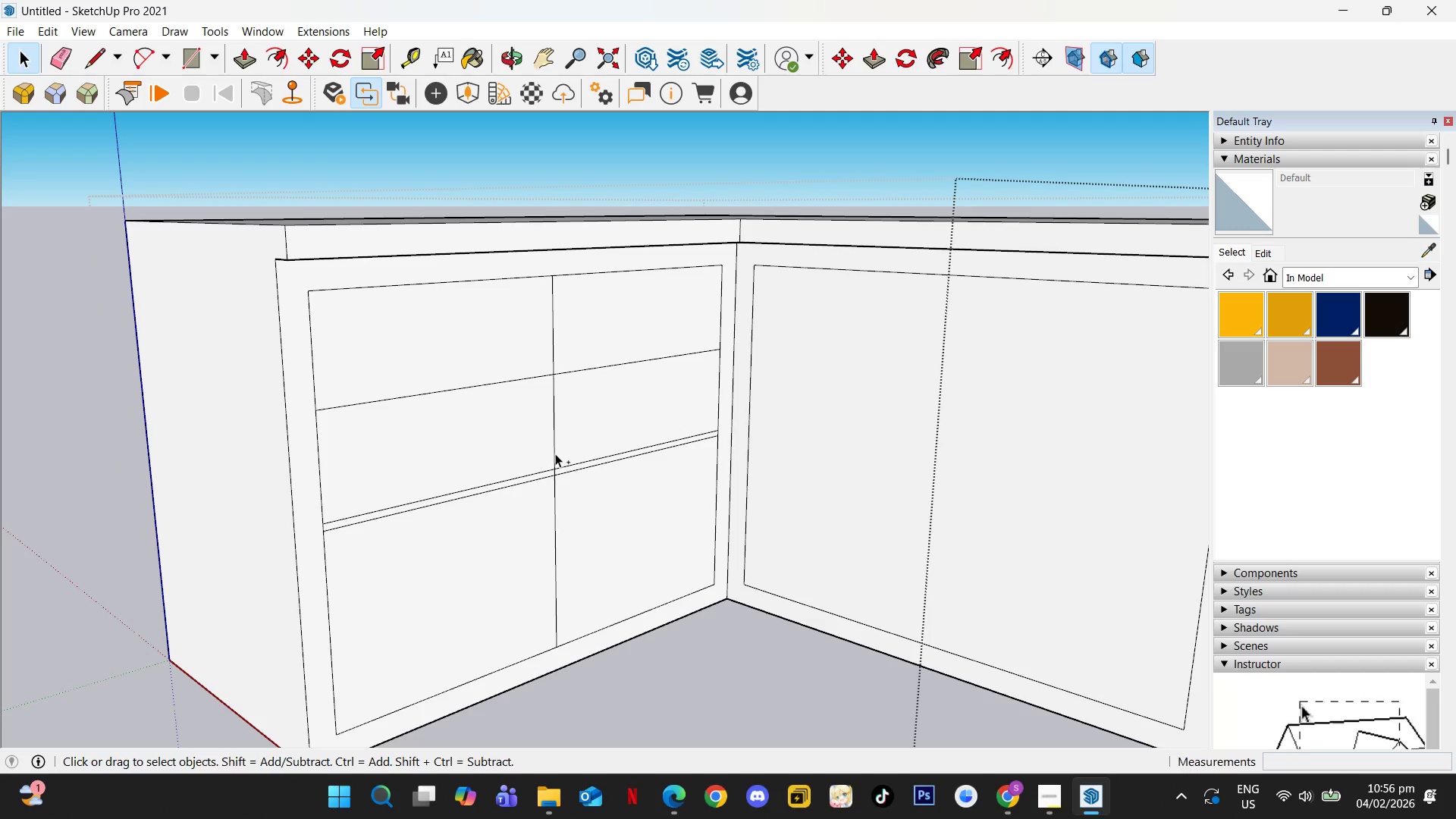 
key(Control+Z)
 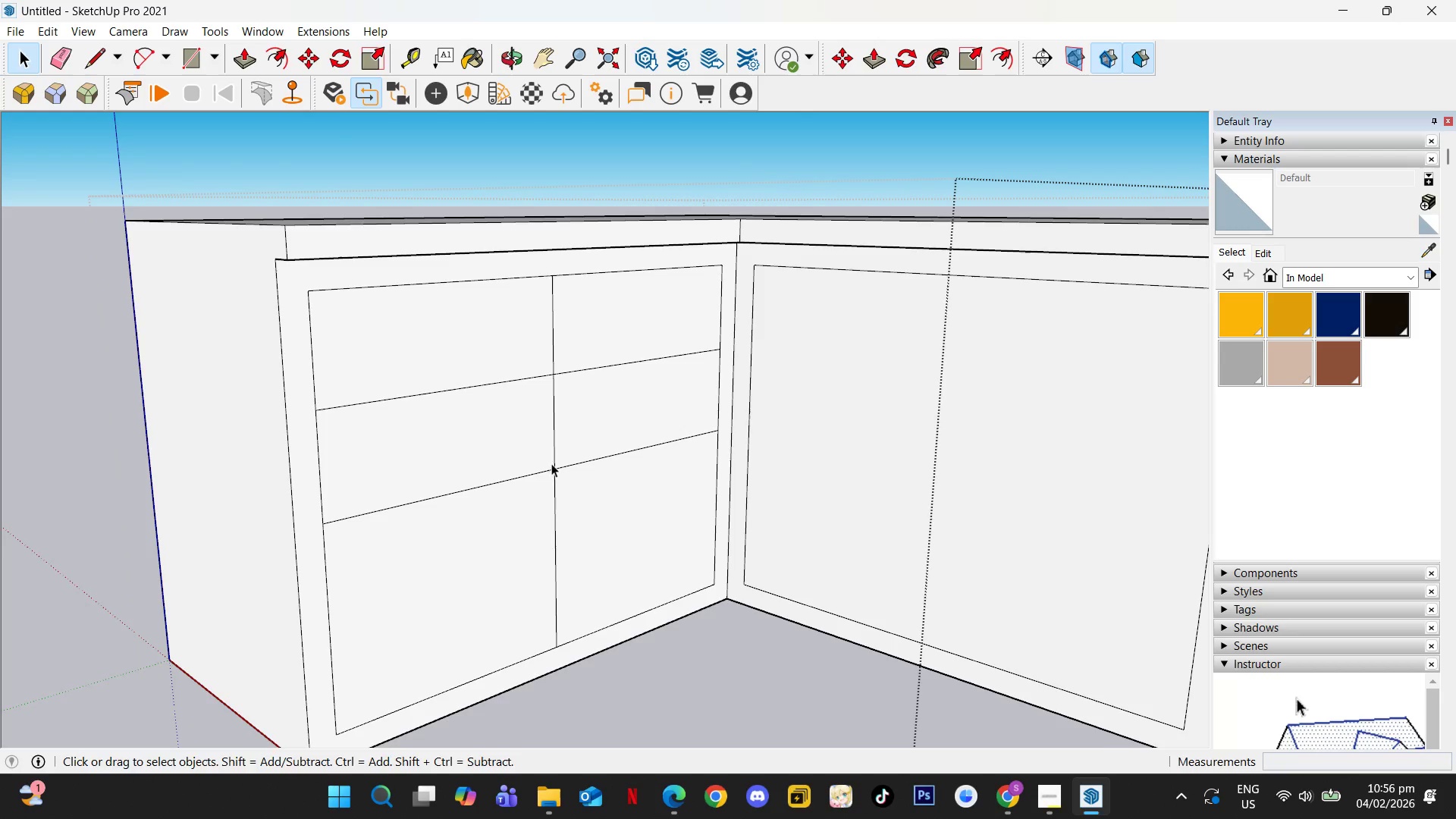 
scroll: coordinate [548, 472], scroll_direction: down, amount: 3.0
 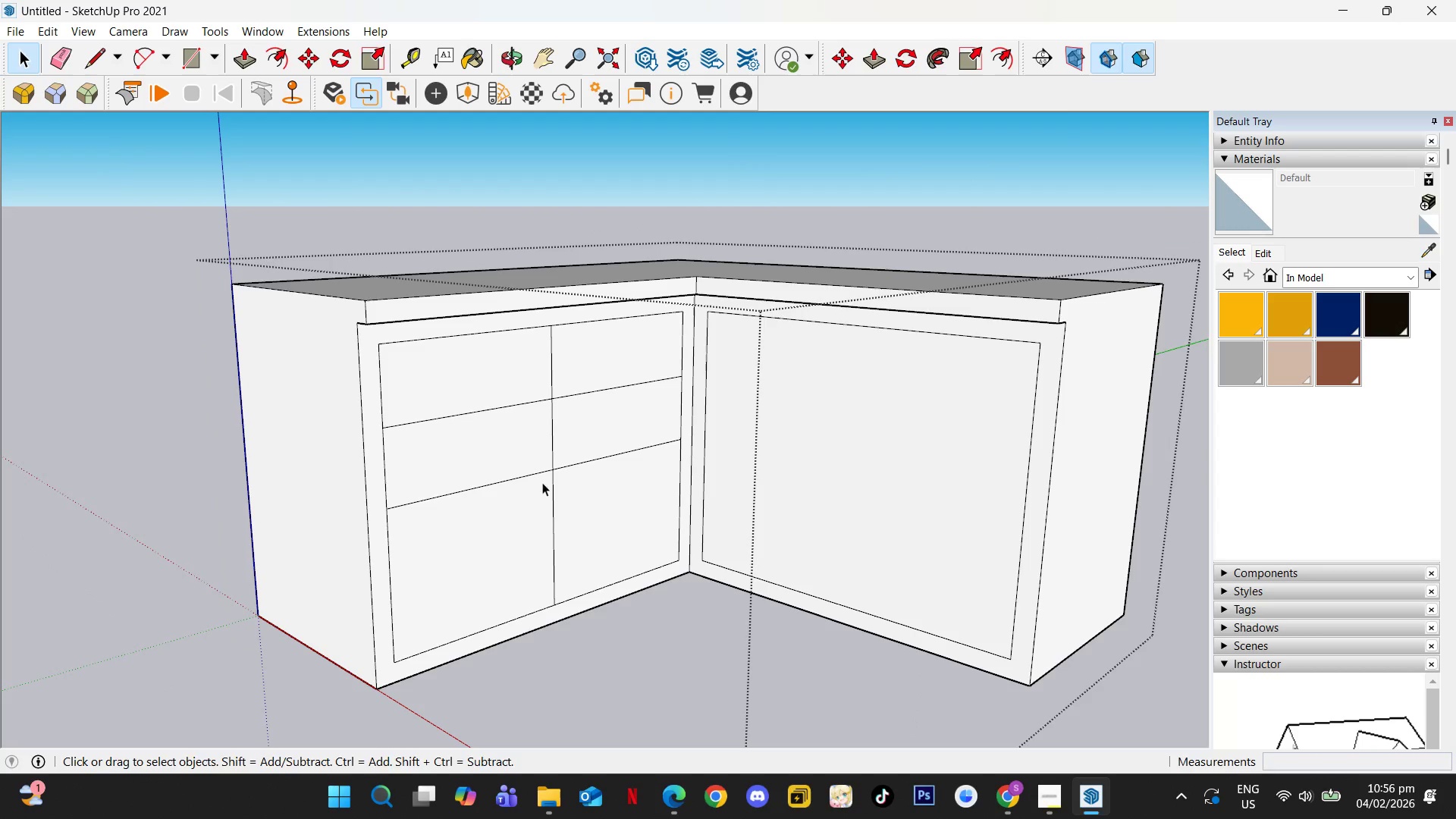 
key(Escape)
 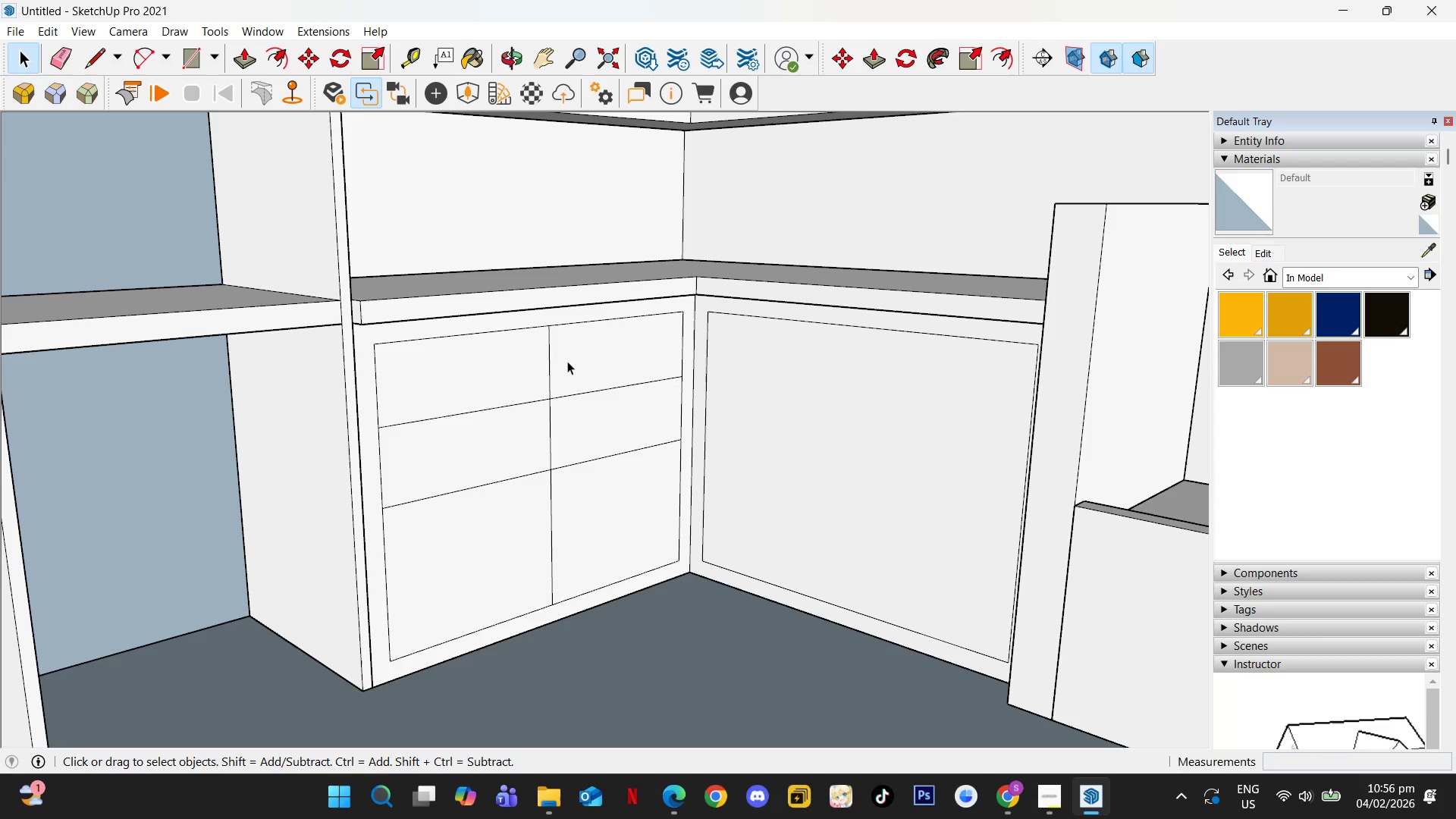 
left_click([548, 374])
 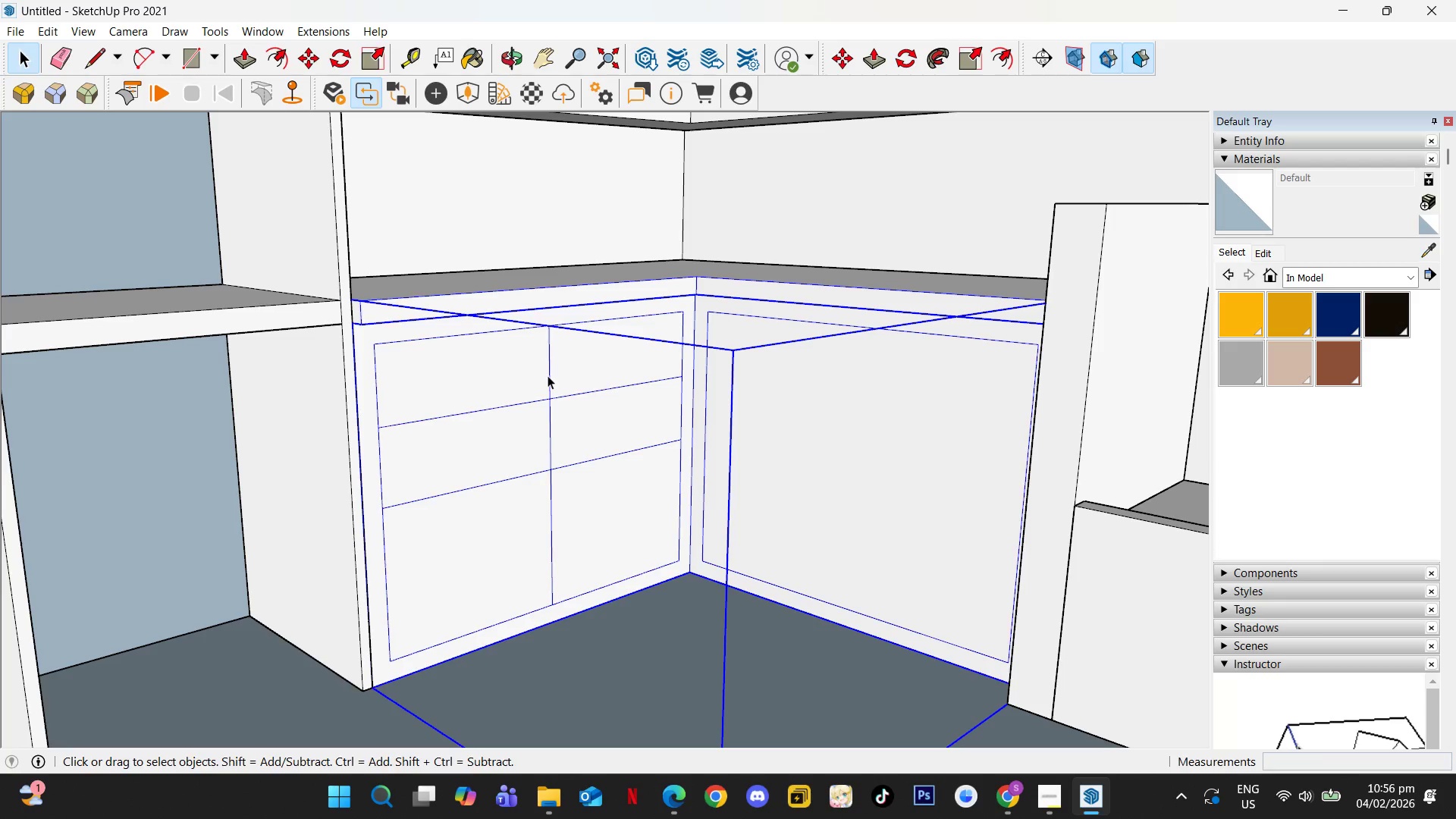 
double_click([548, 375])
 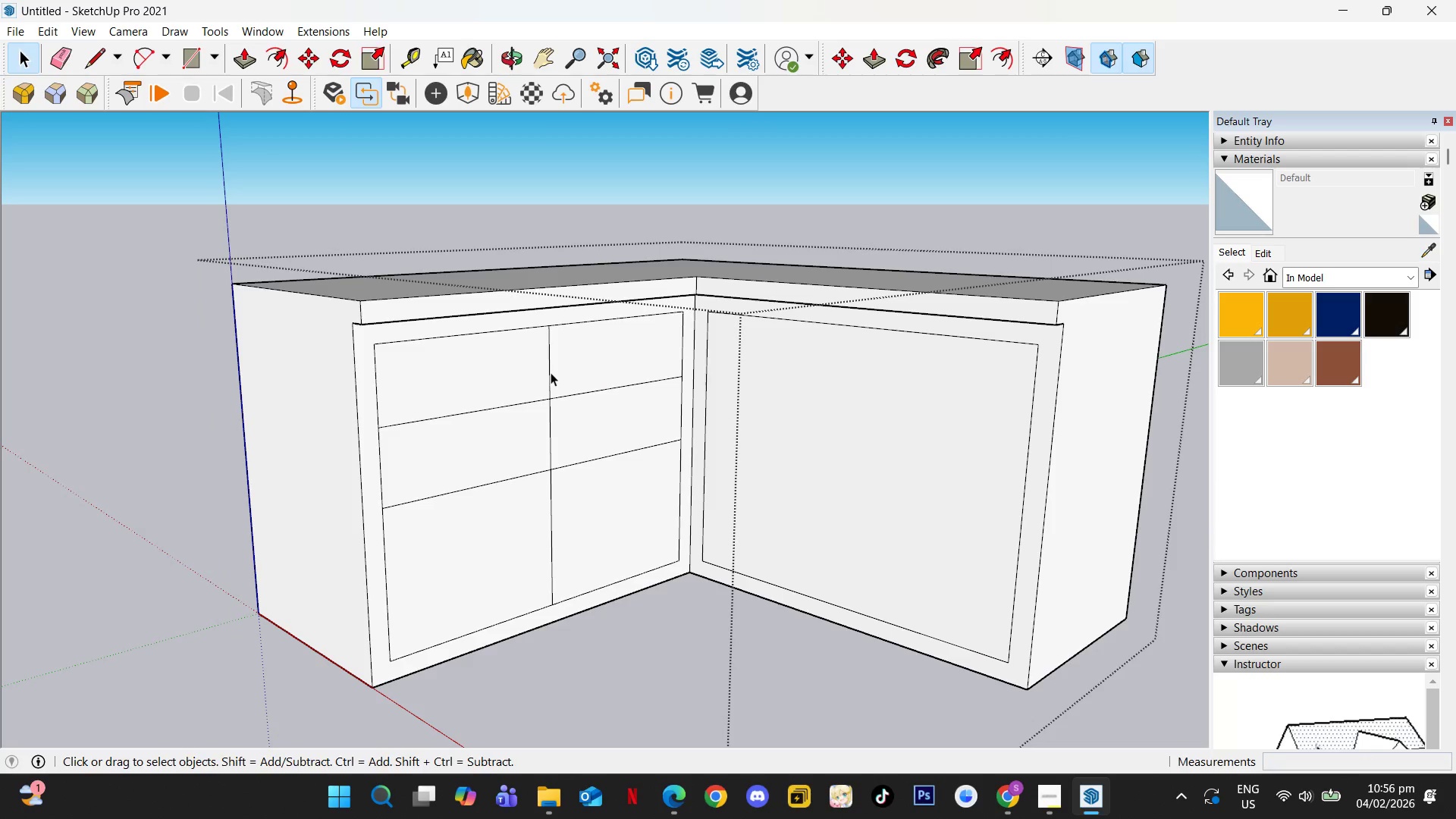 
triple_click([551, 372])
 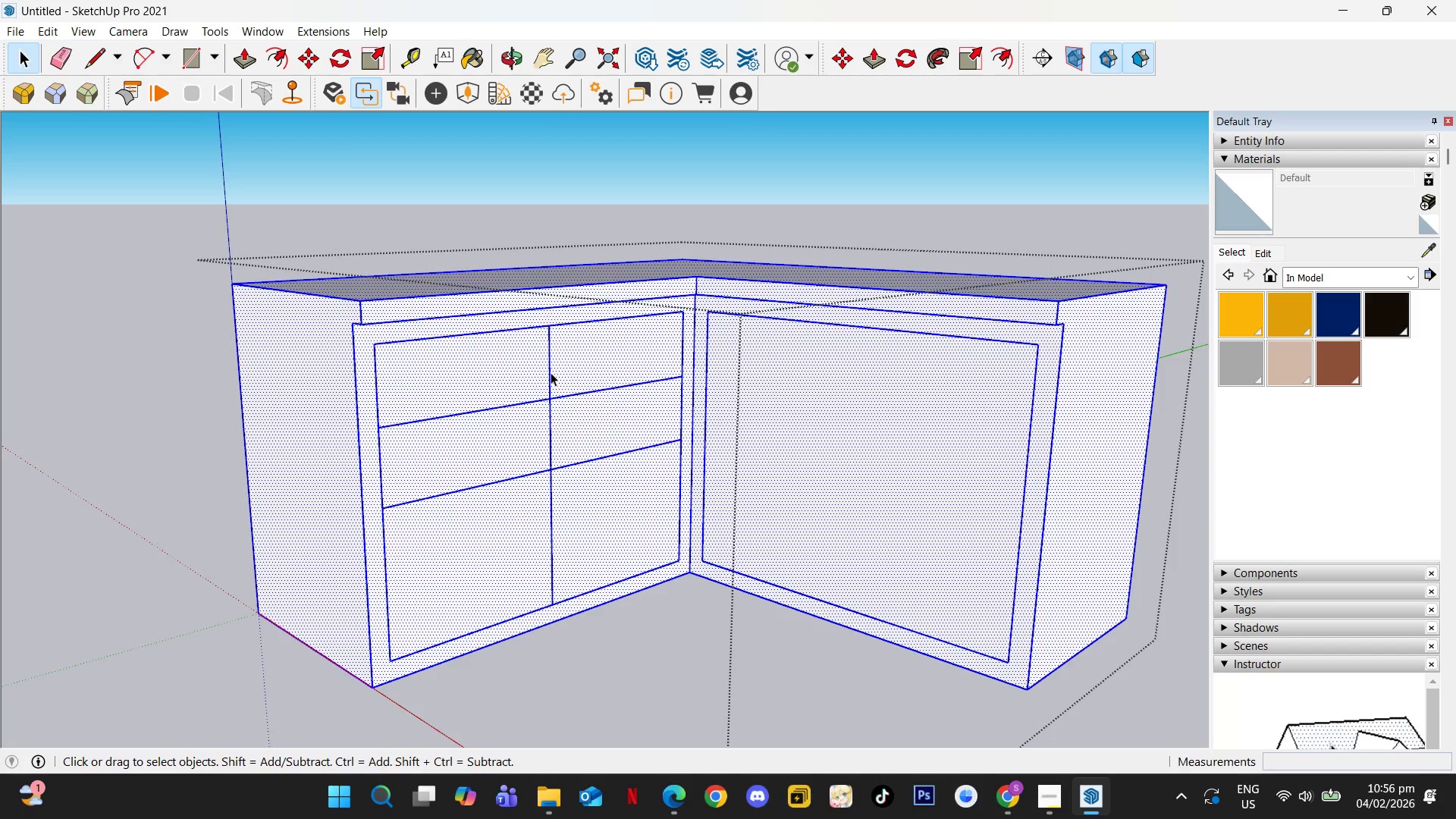 
triple_click([551, 372])
 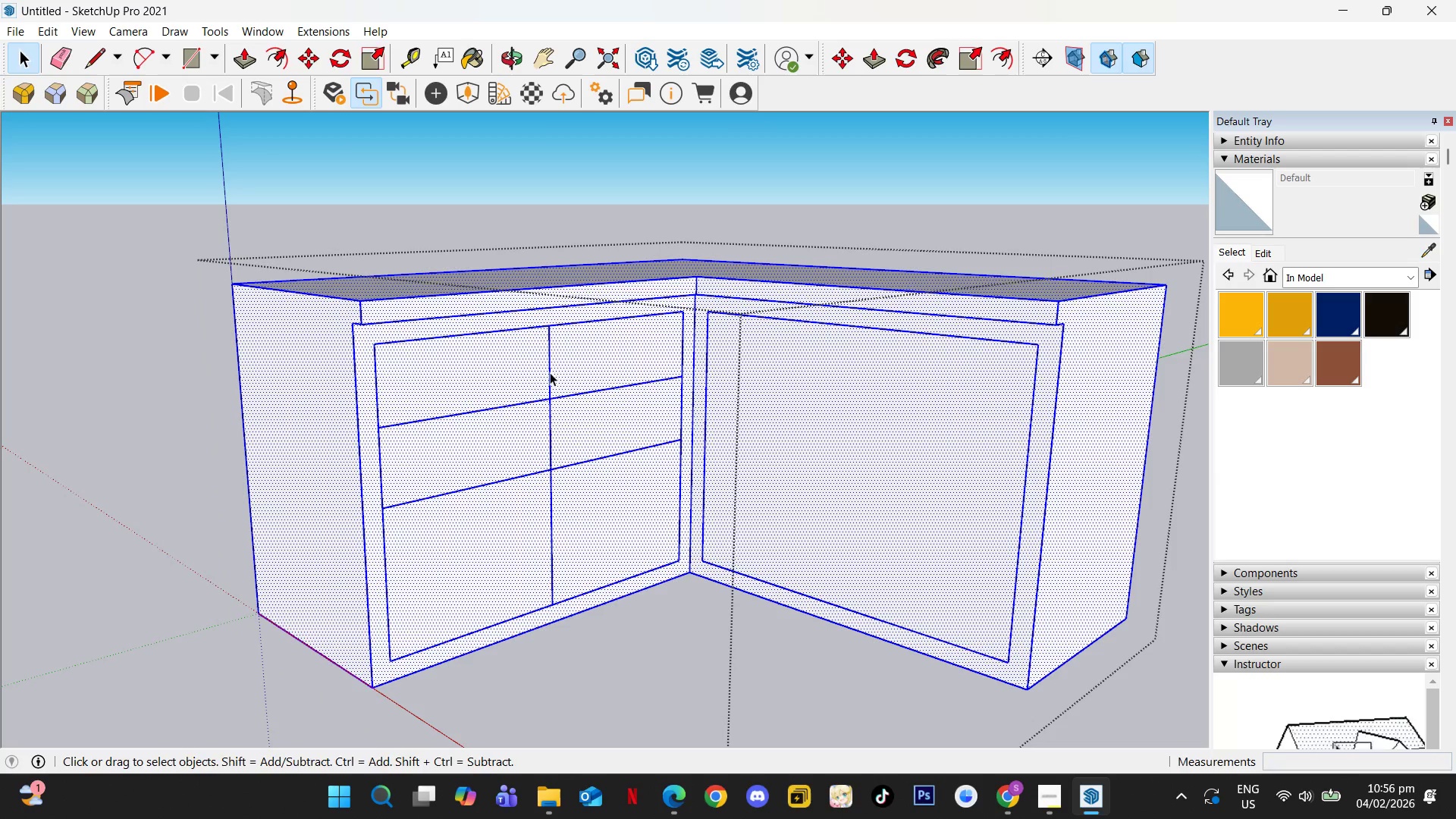 
triple_click([549, 371])
 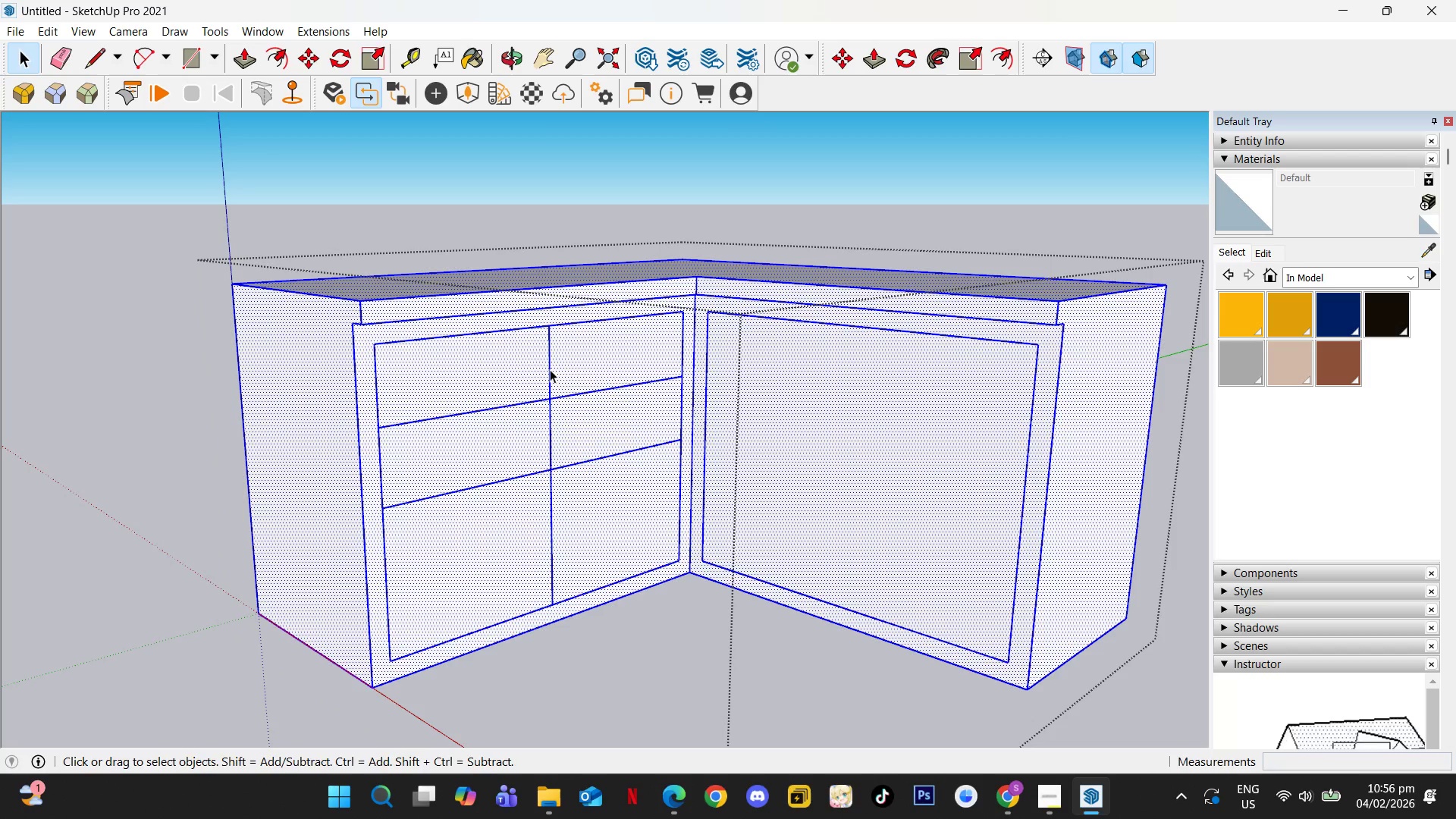 
triple_click([551, 367])
 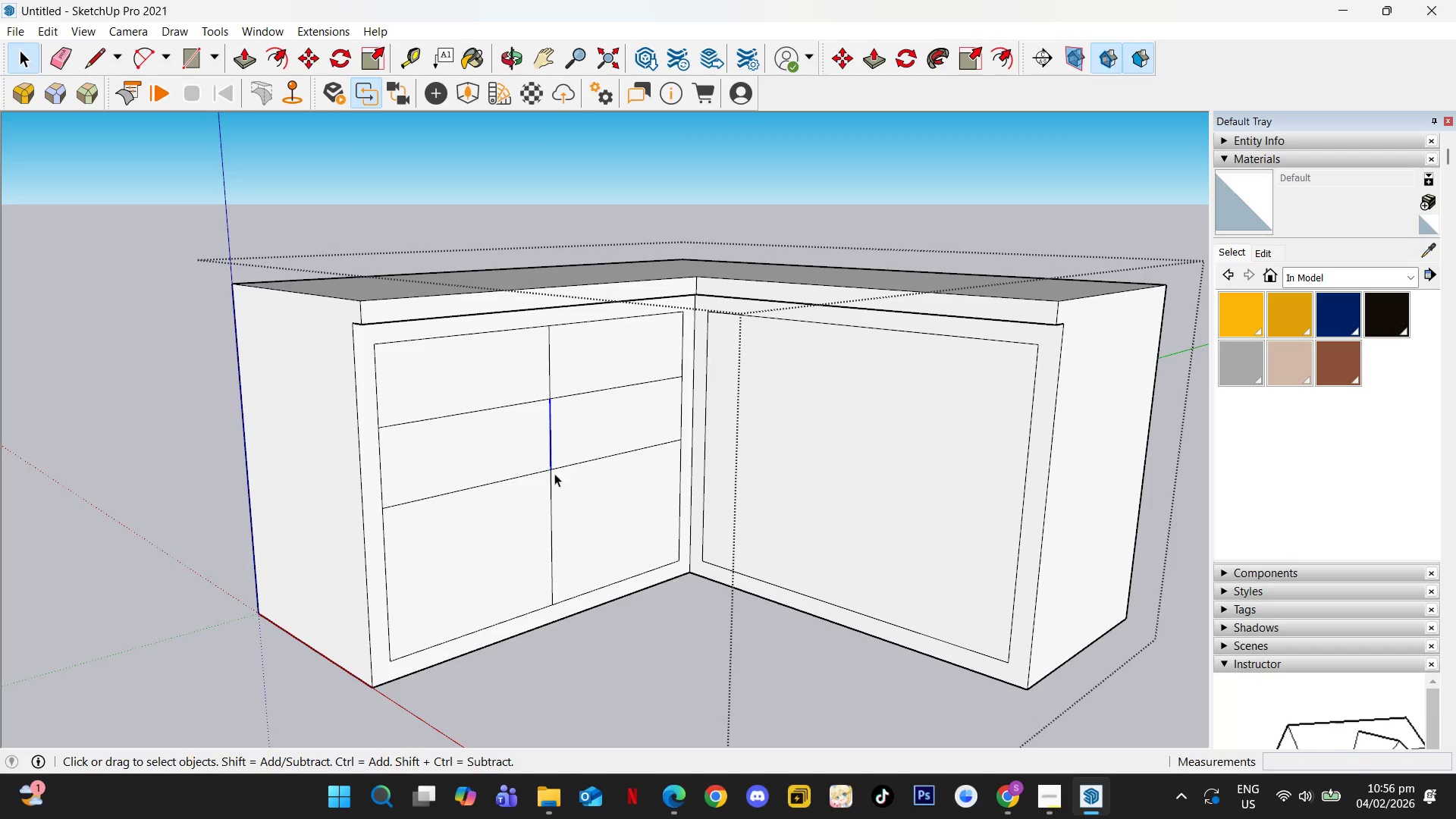 
hold_key(key=ControlLeft, duration=1.44)
left_click([551, 485])
 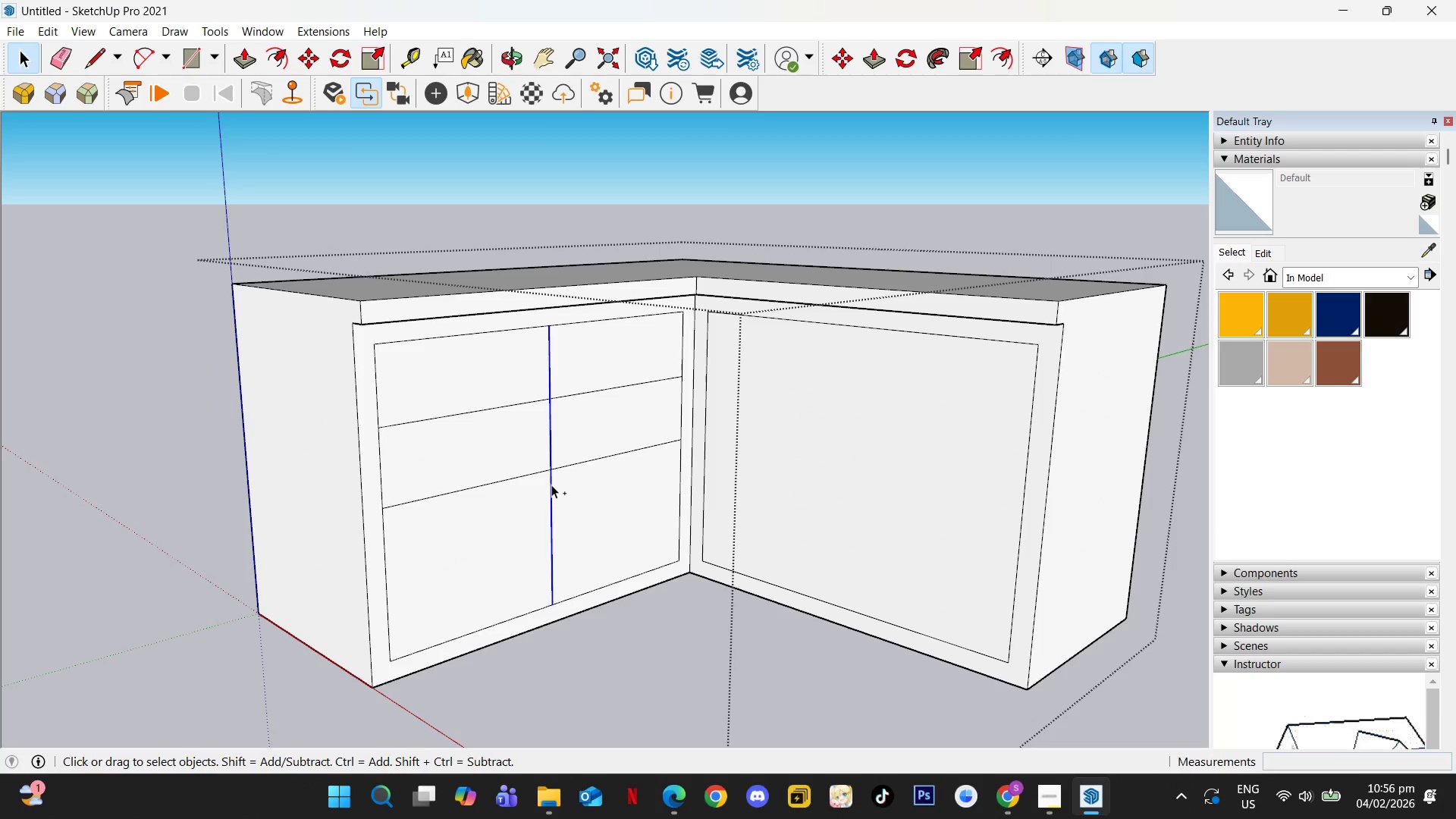 
hold_key(key=ControlLeft, duration=1.45)
 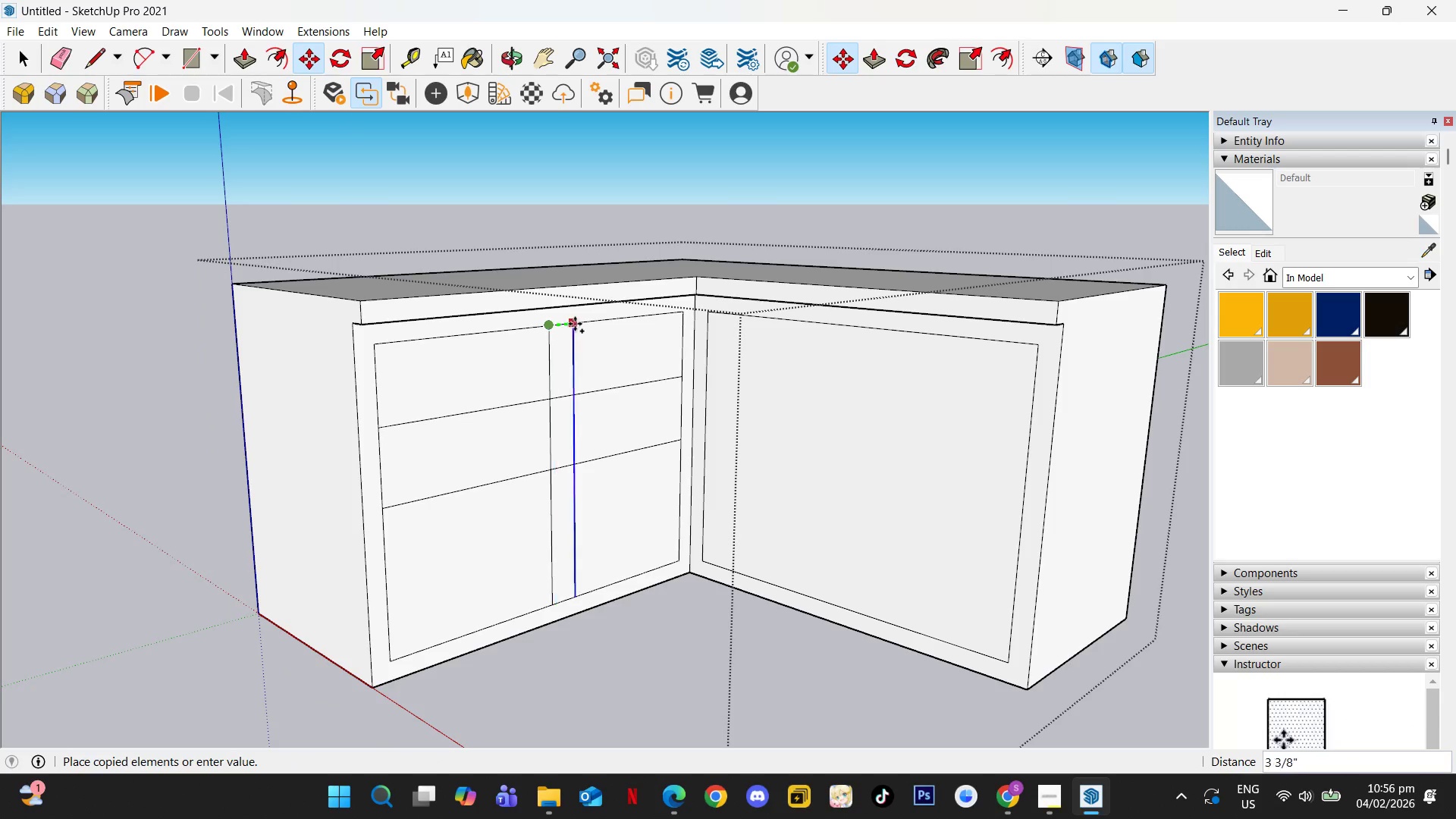 
key(M)
 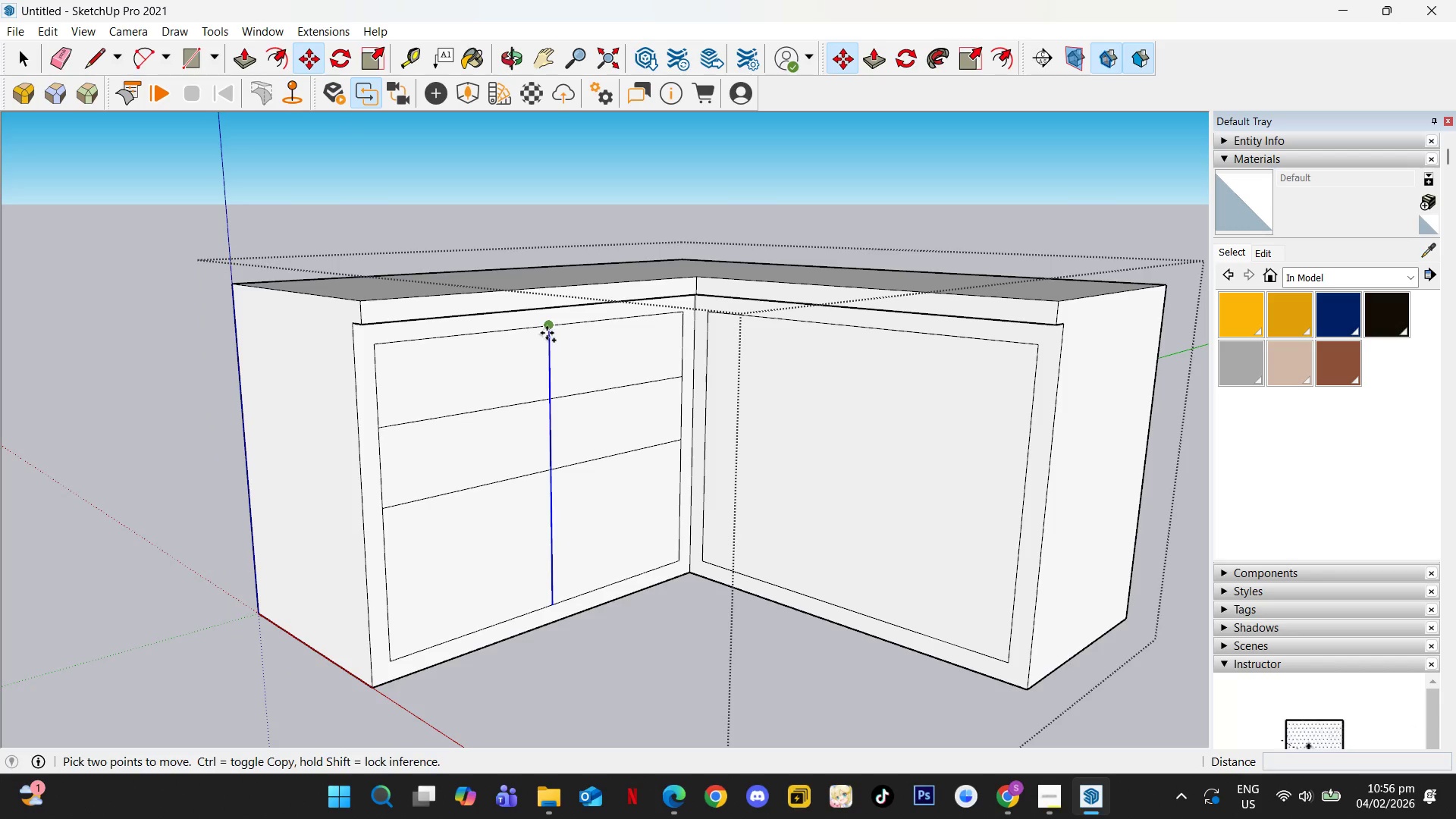 
left_click([547, 331])
 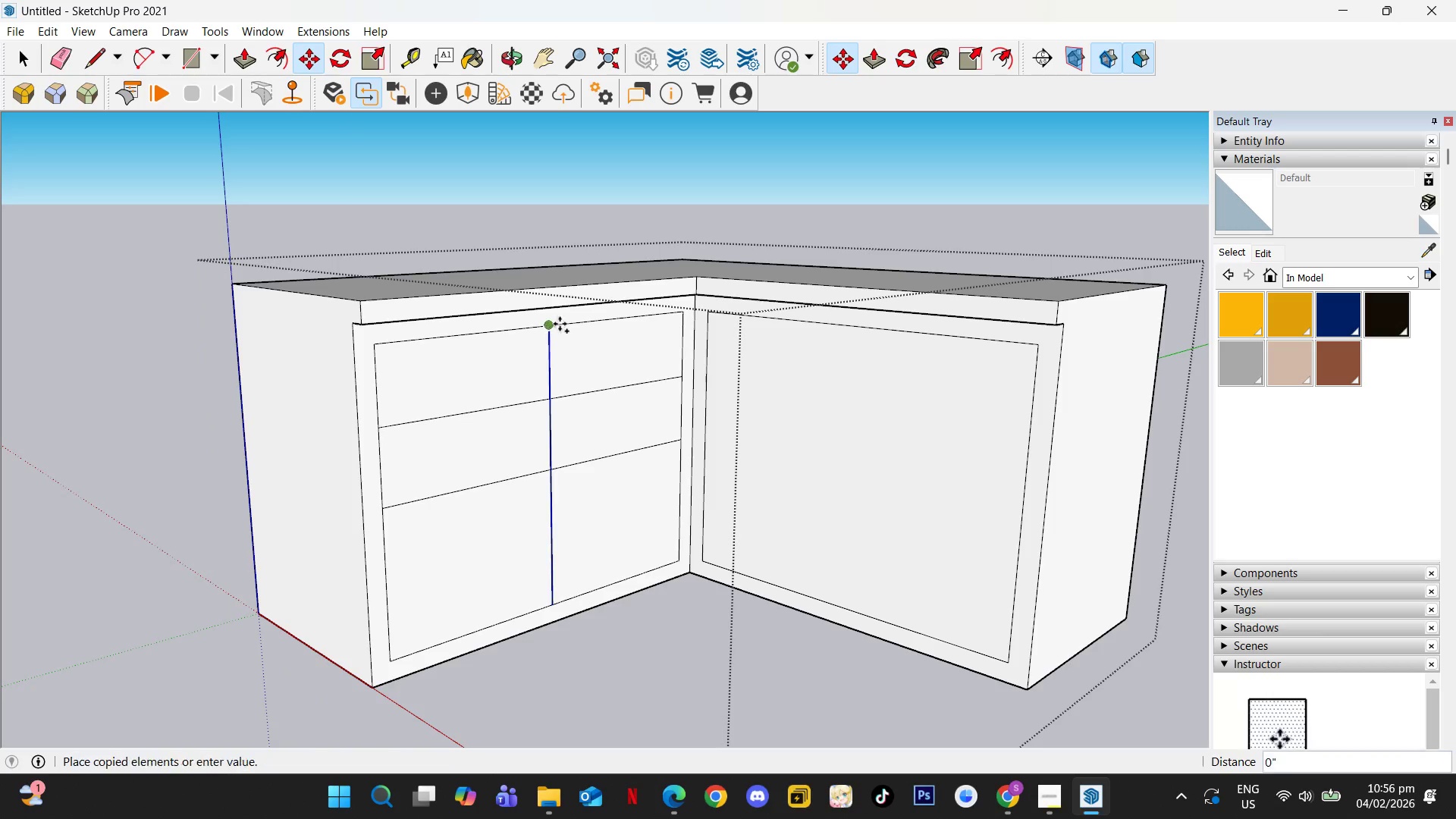 
key(ArrowLeft)
 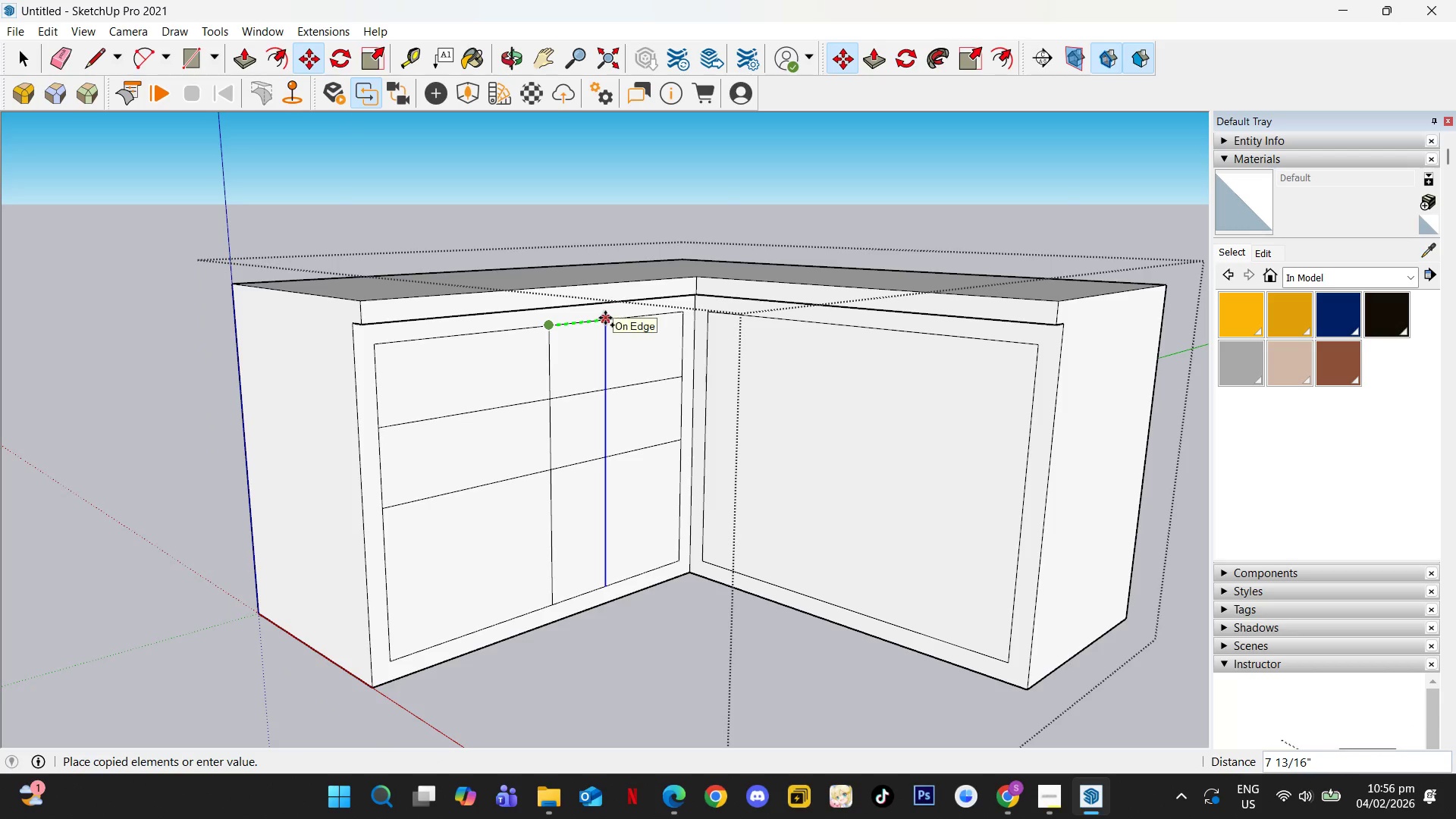 
key(Numpad0)
 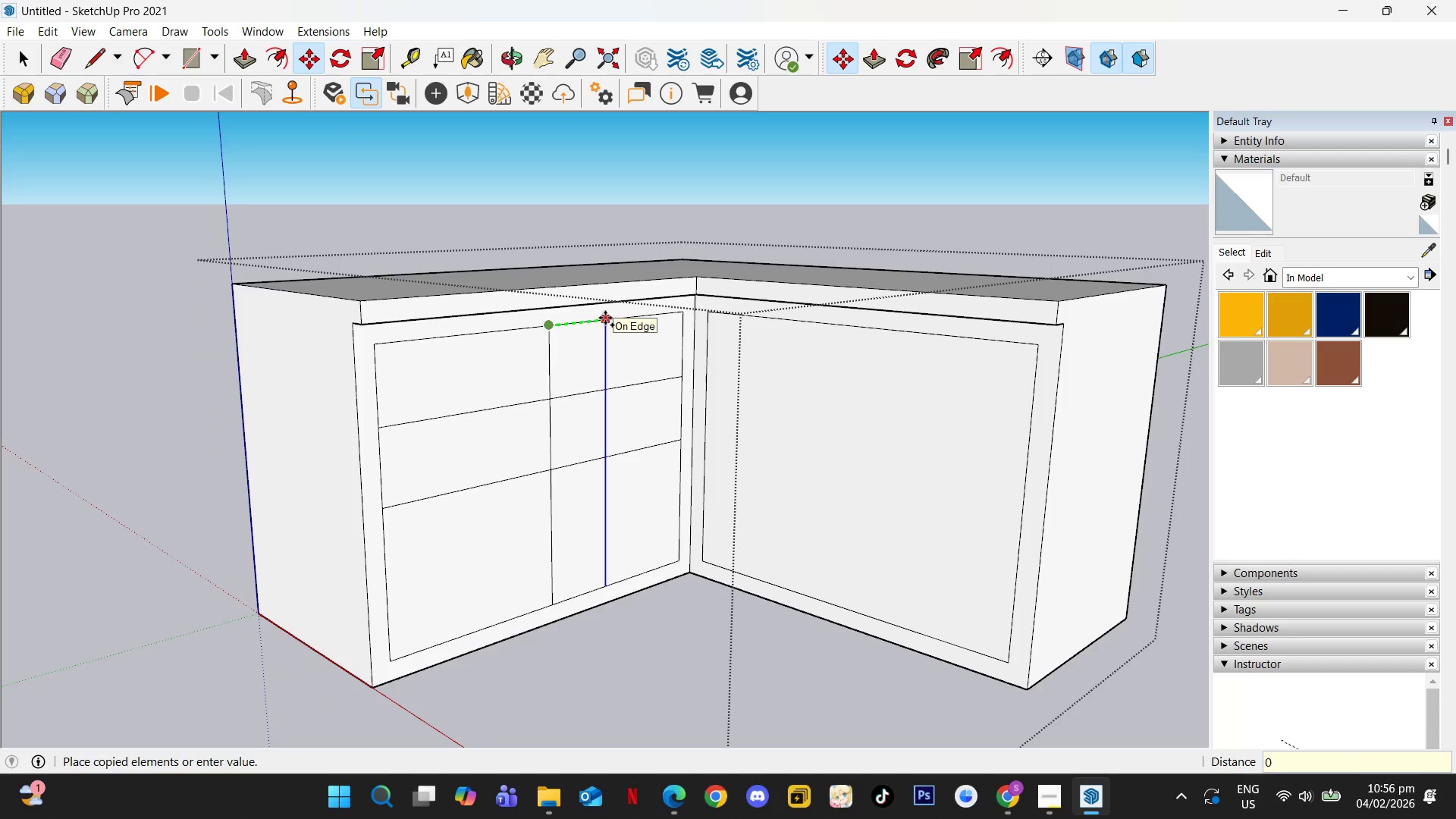 
key(NumpadDecimal)
 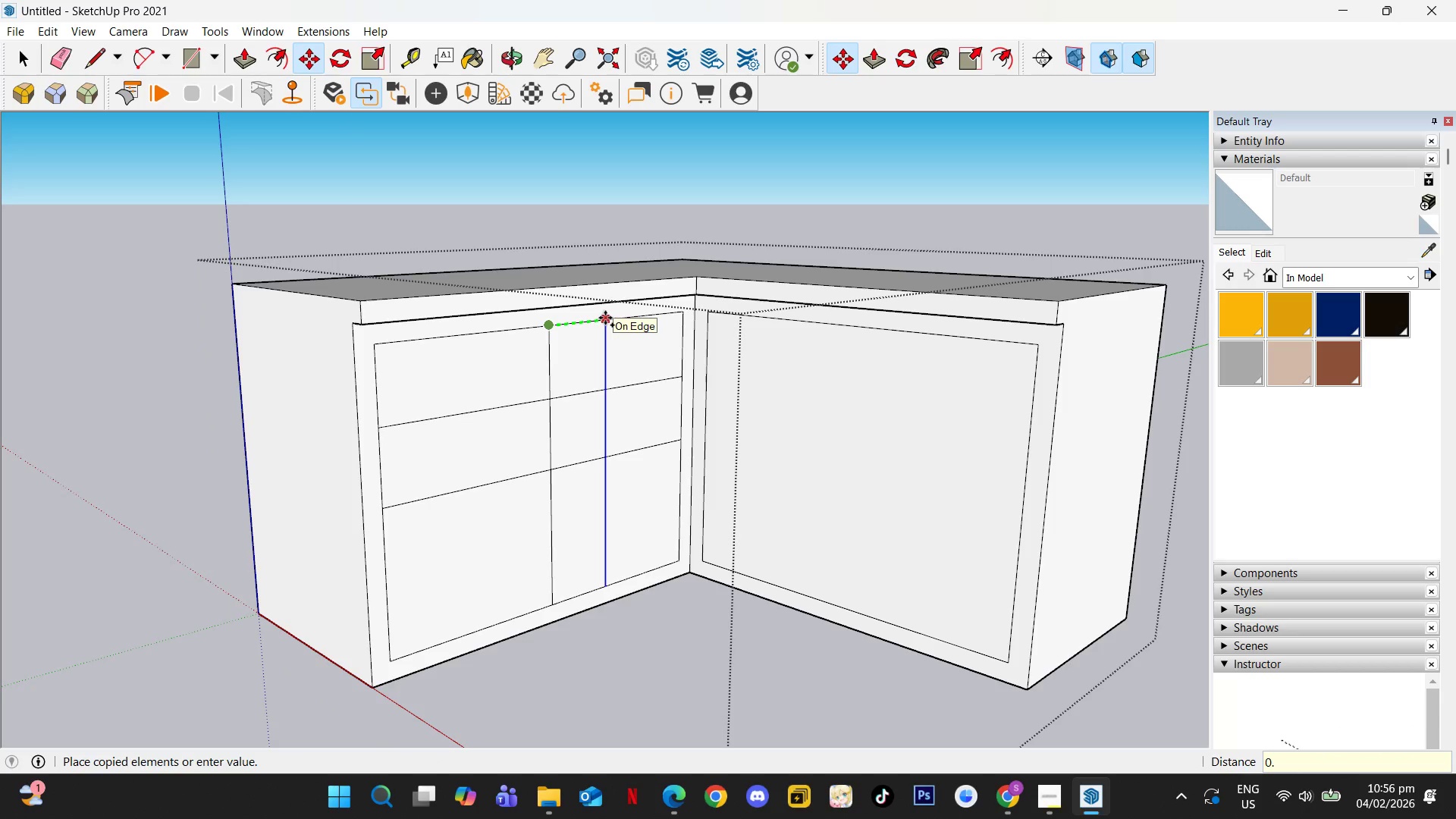 
key(Numpad5)
 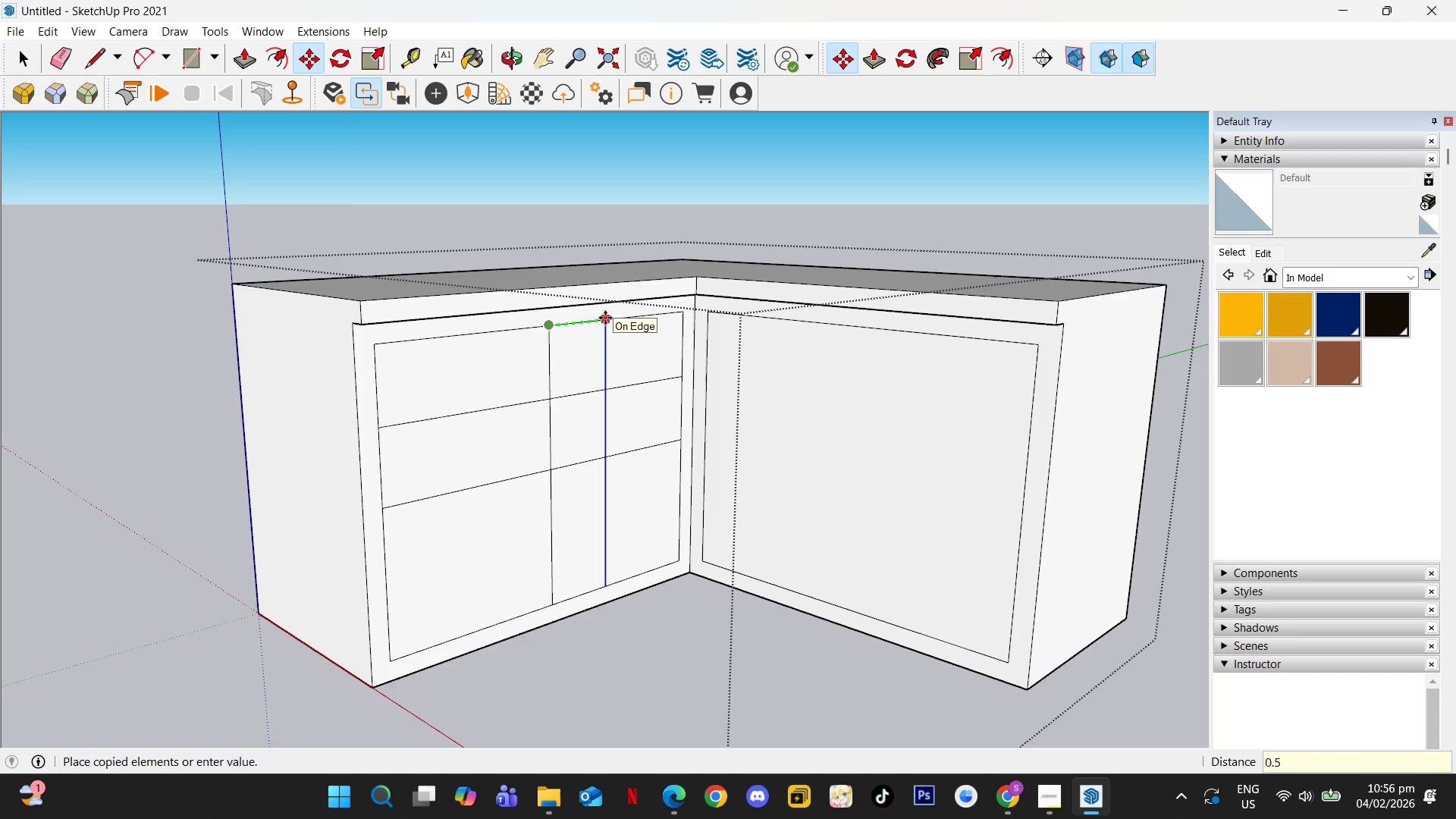 
key(NumpadEnter)
 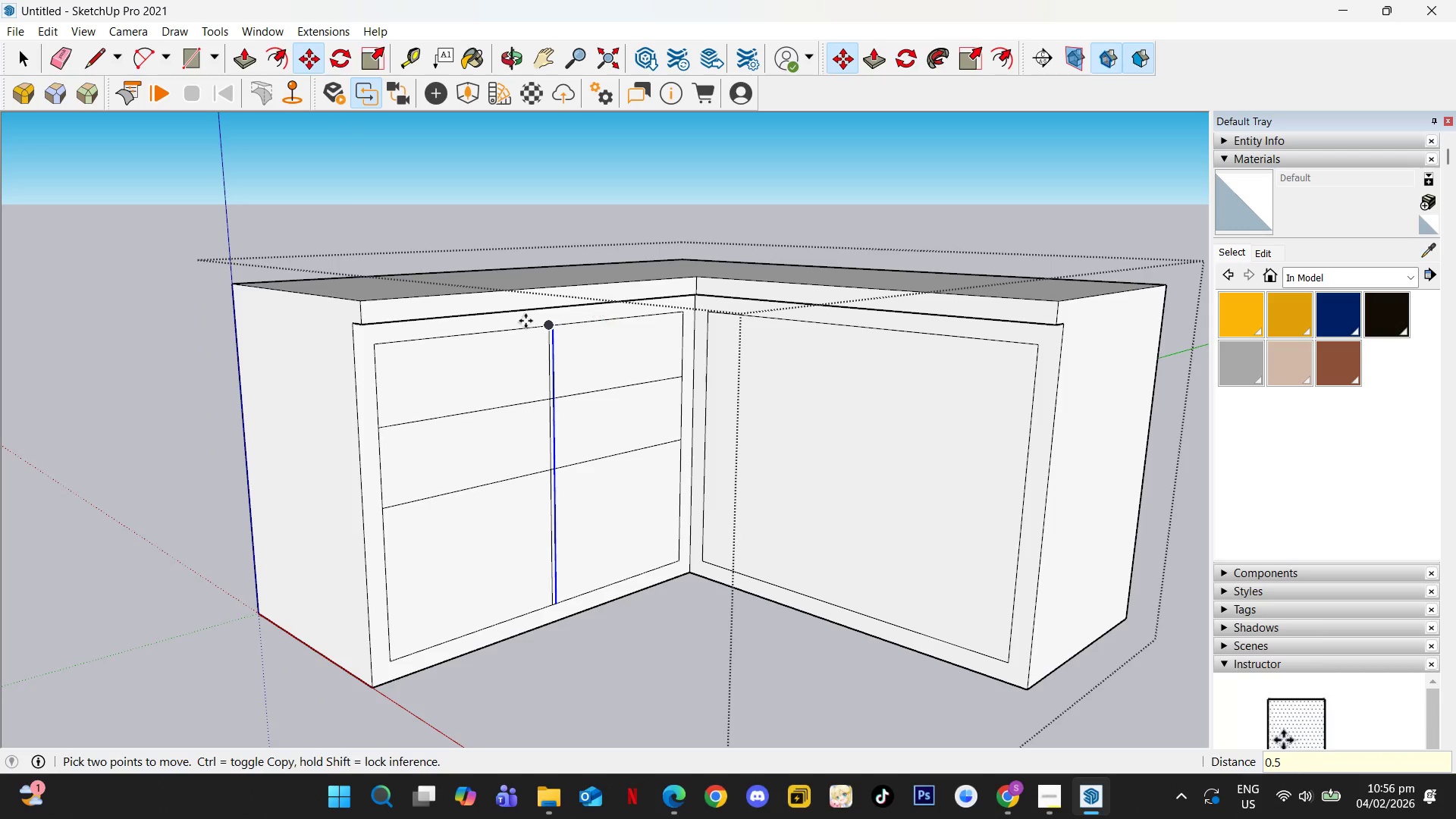 
hold_key(key=ControlLeft, duration=0.33)
 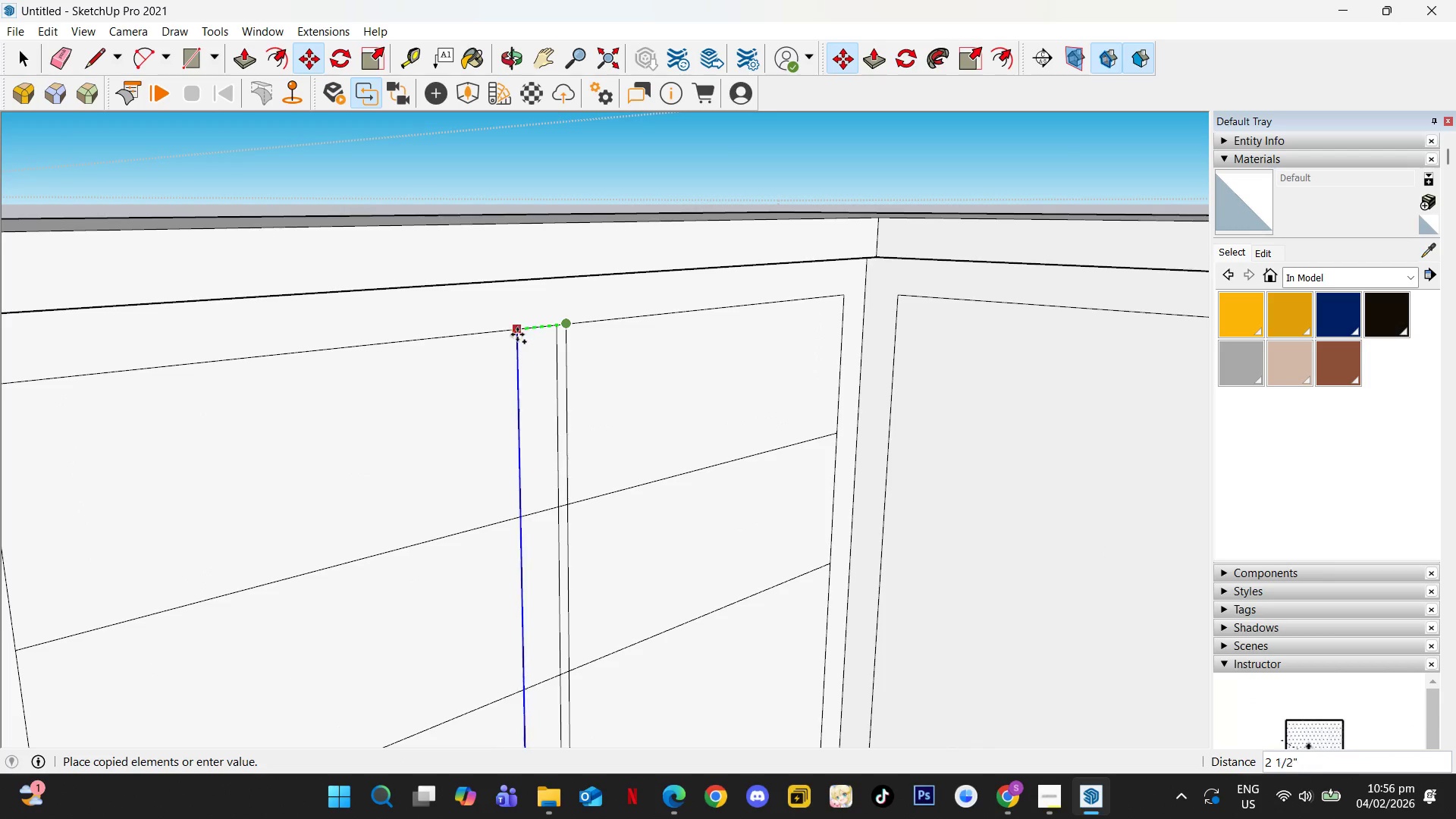 
scroll: coordinate [558, 327], scroll_direction: up, amount: 9.0
 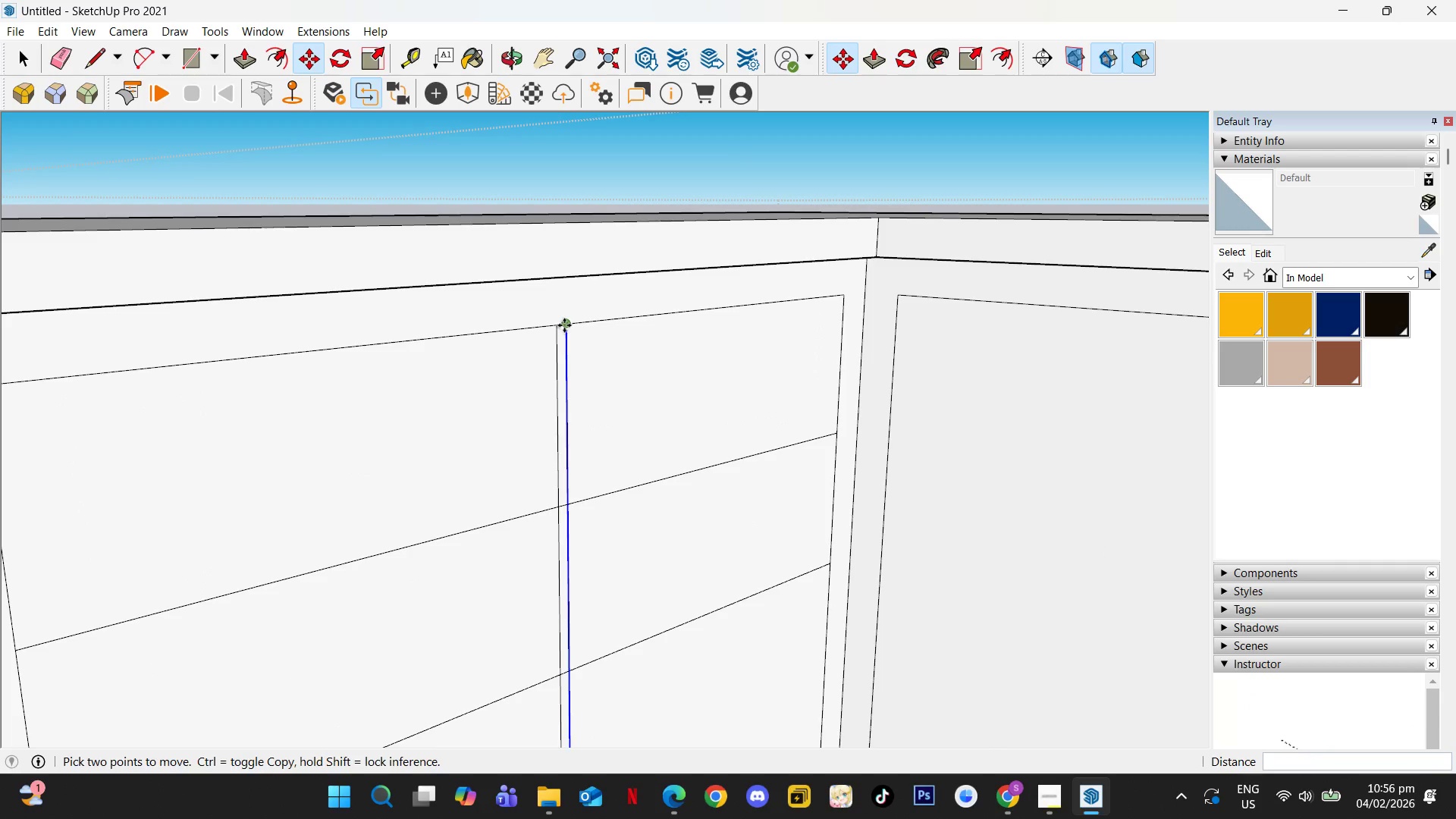 
left_click([564, 325])
 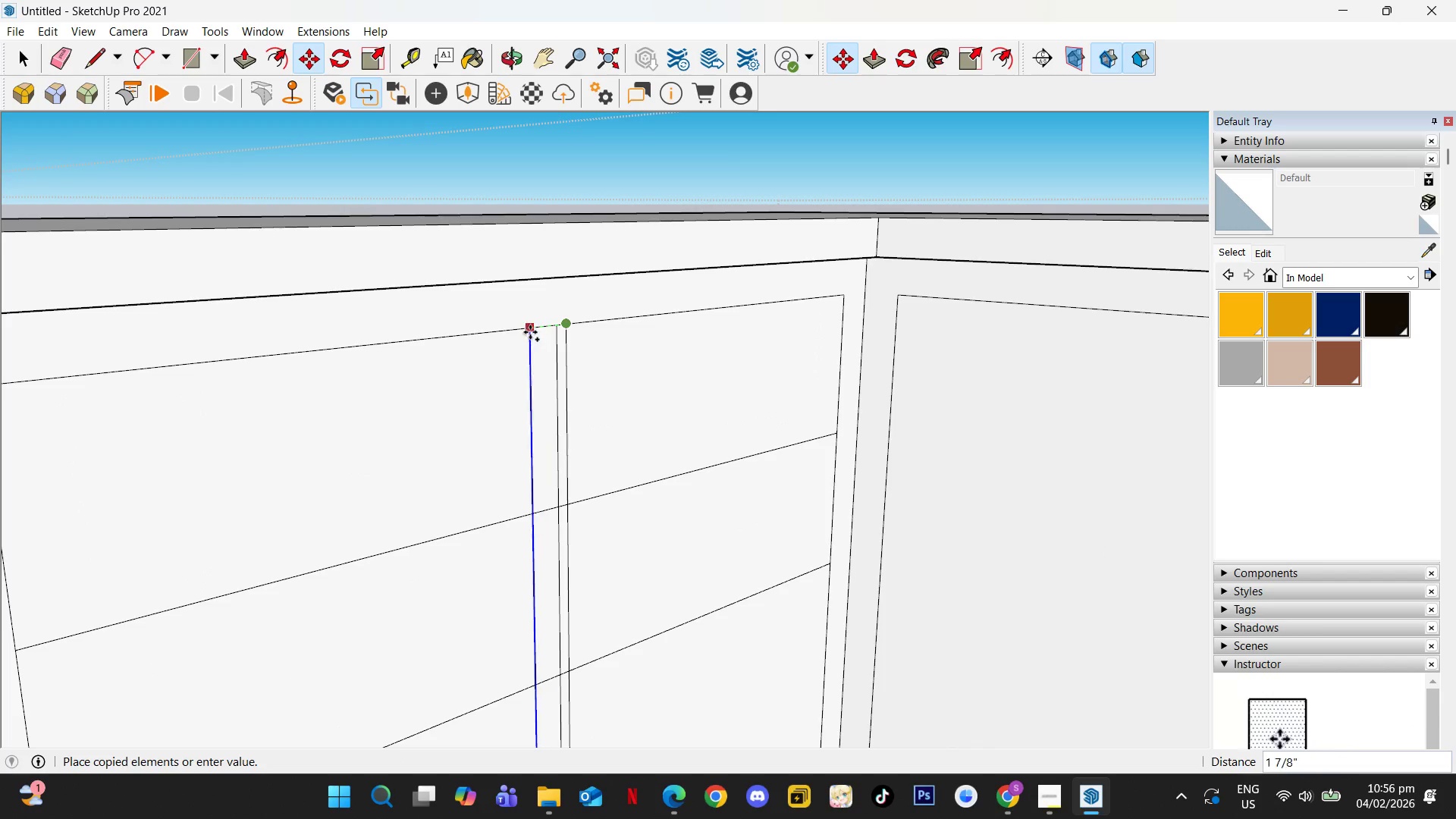 
key(ArrowLeft)
 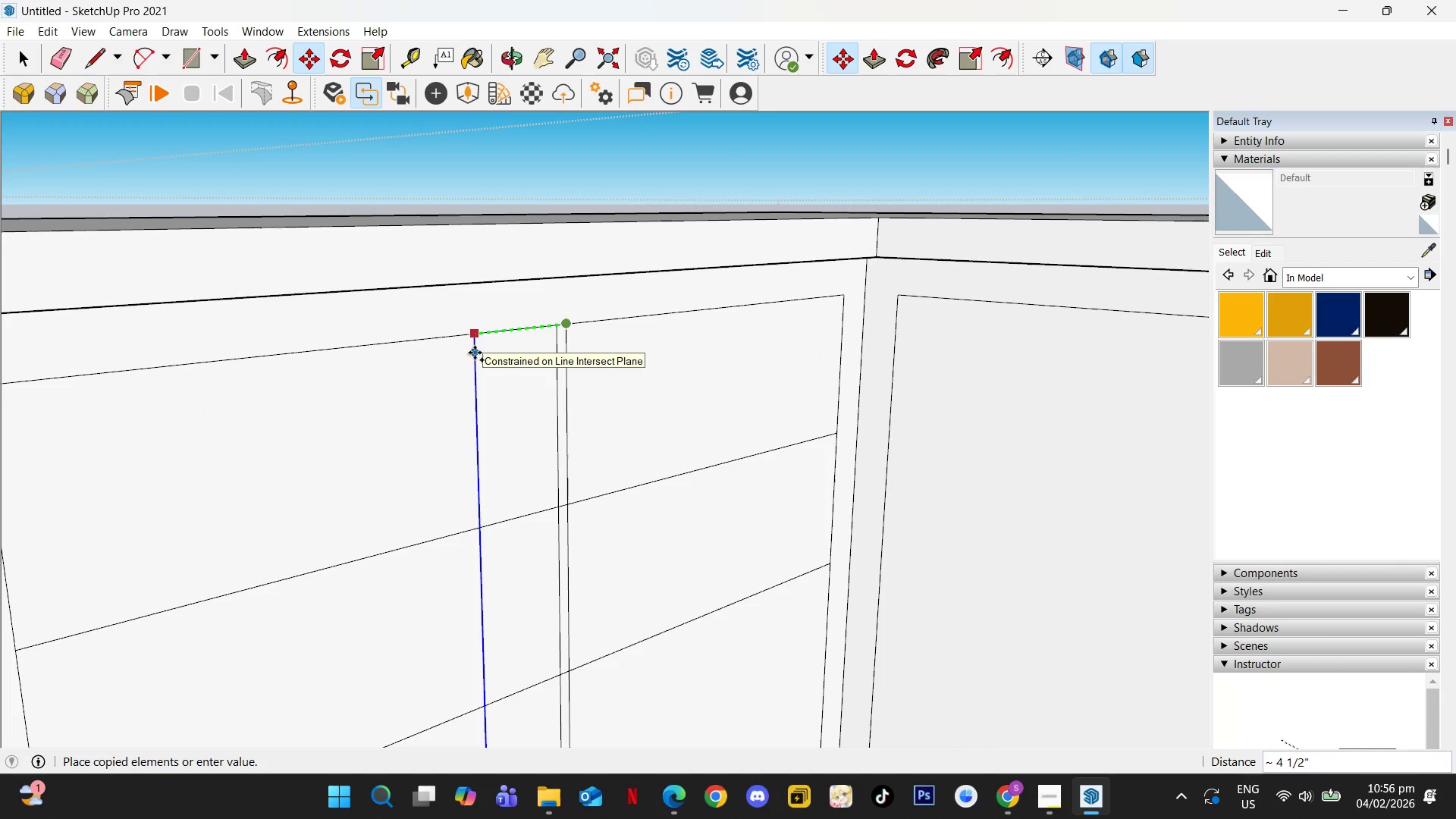 
key(Numpad0)
 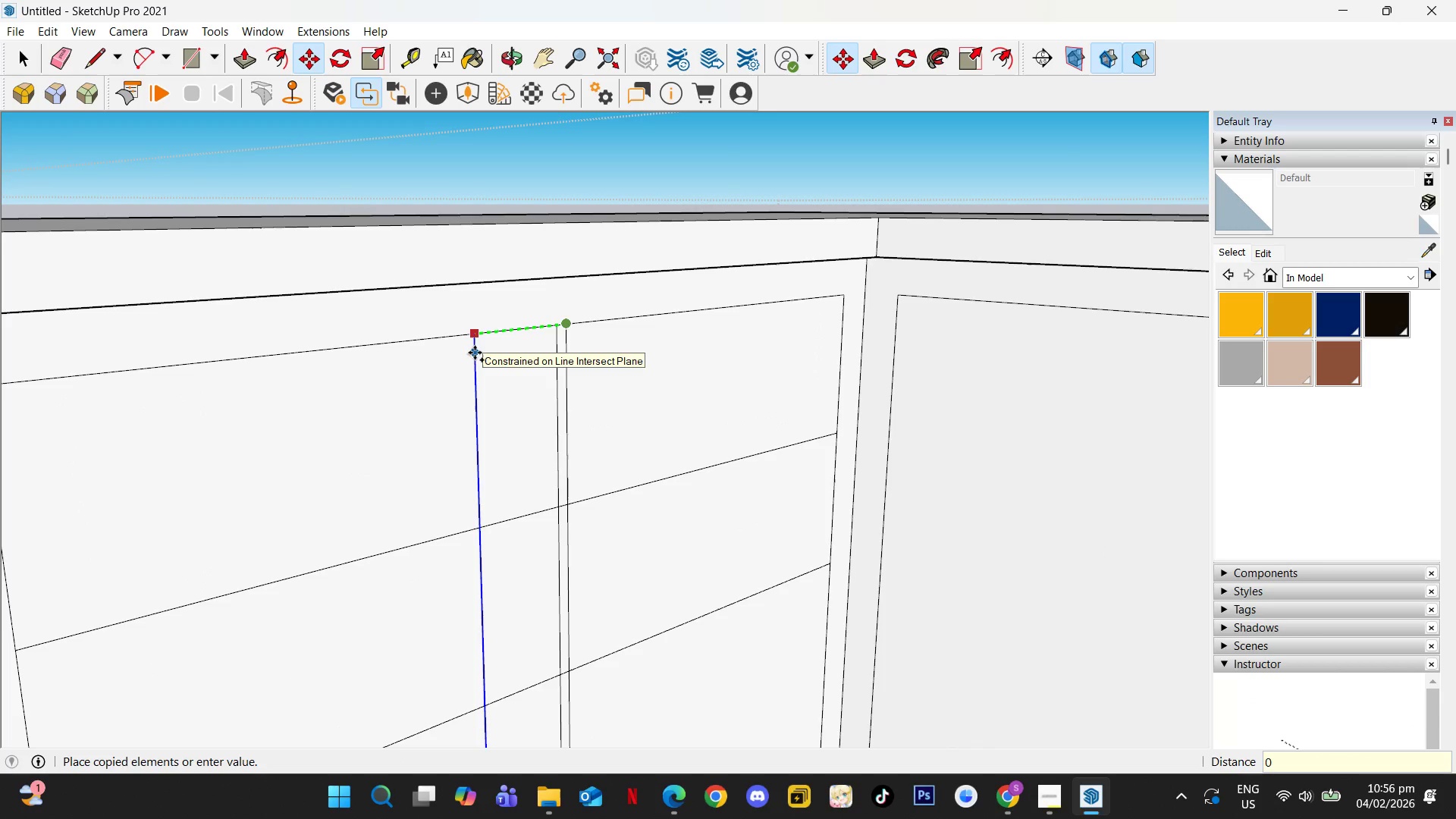 
key(NumpadDecimal)
 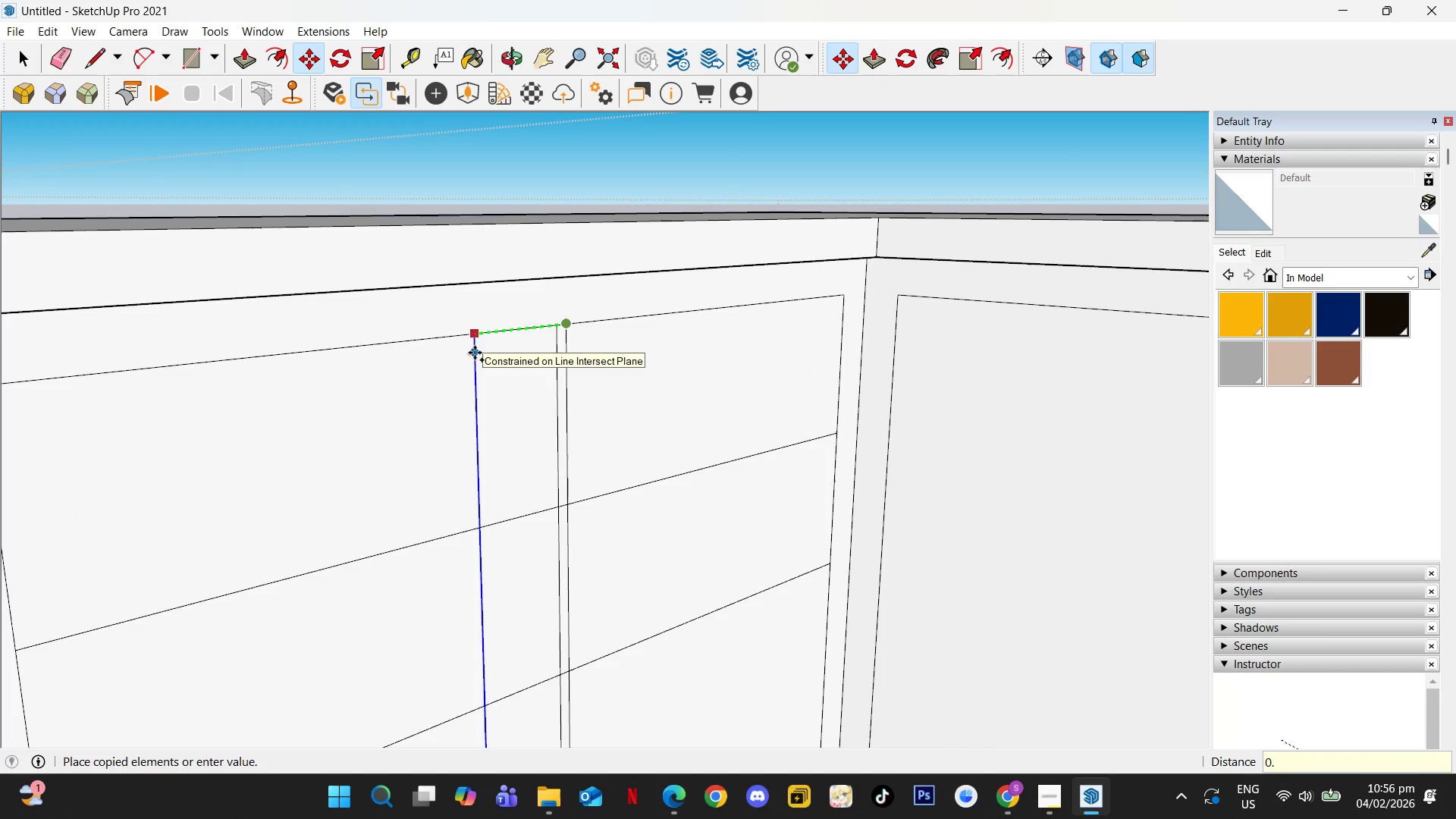 
key(Numpad5)
 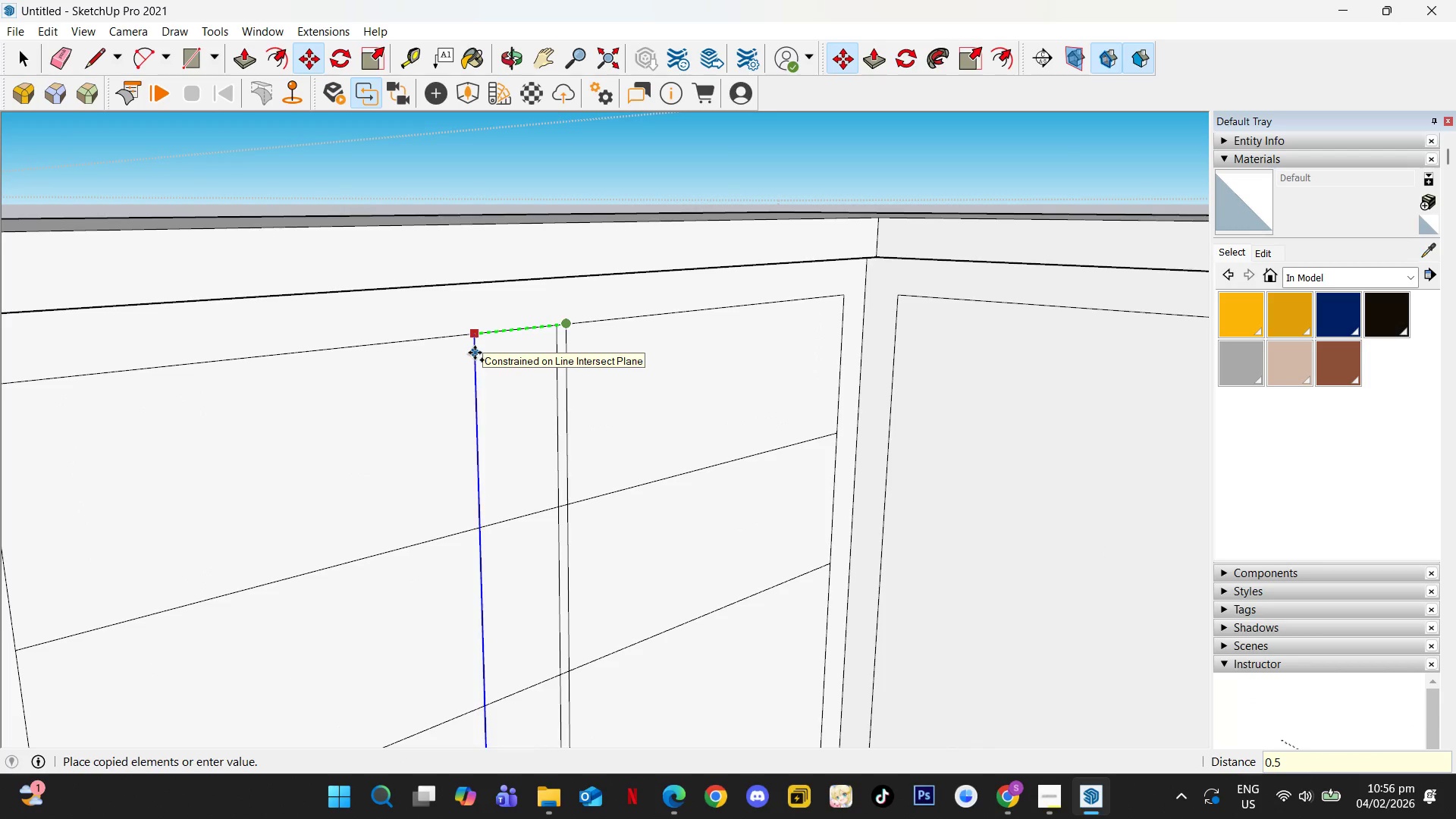 
key(NumpadEnter)
 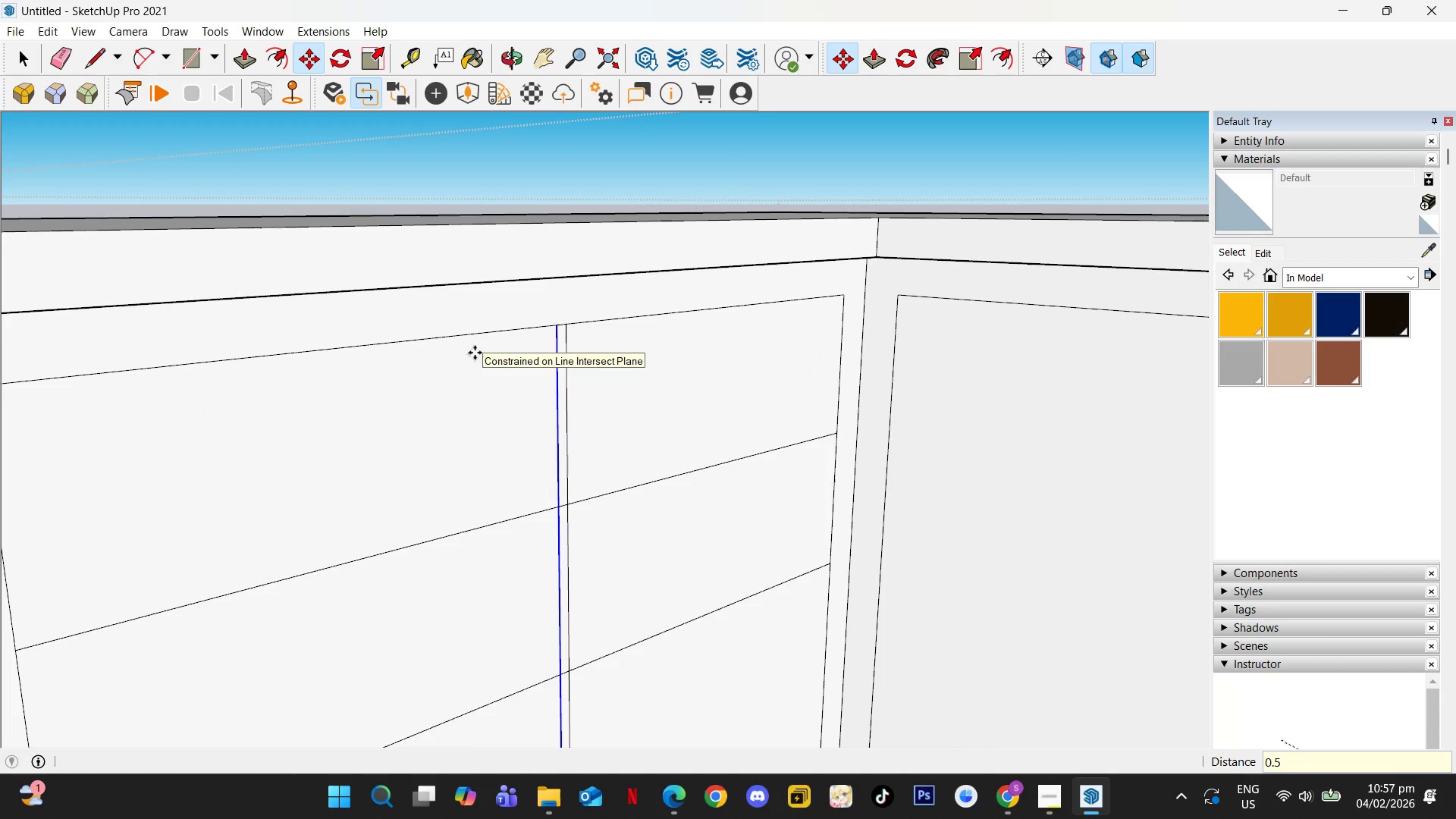 
hold_key(key=ControlLeft, duration=0.58)
left_click([555, 329])
 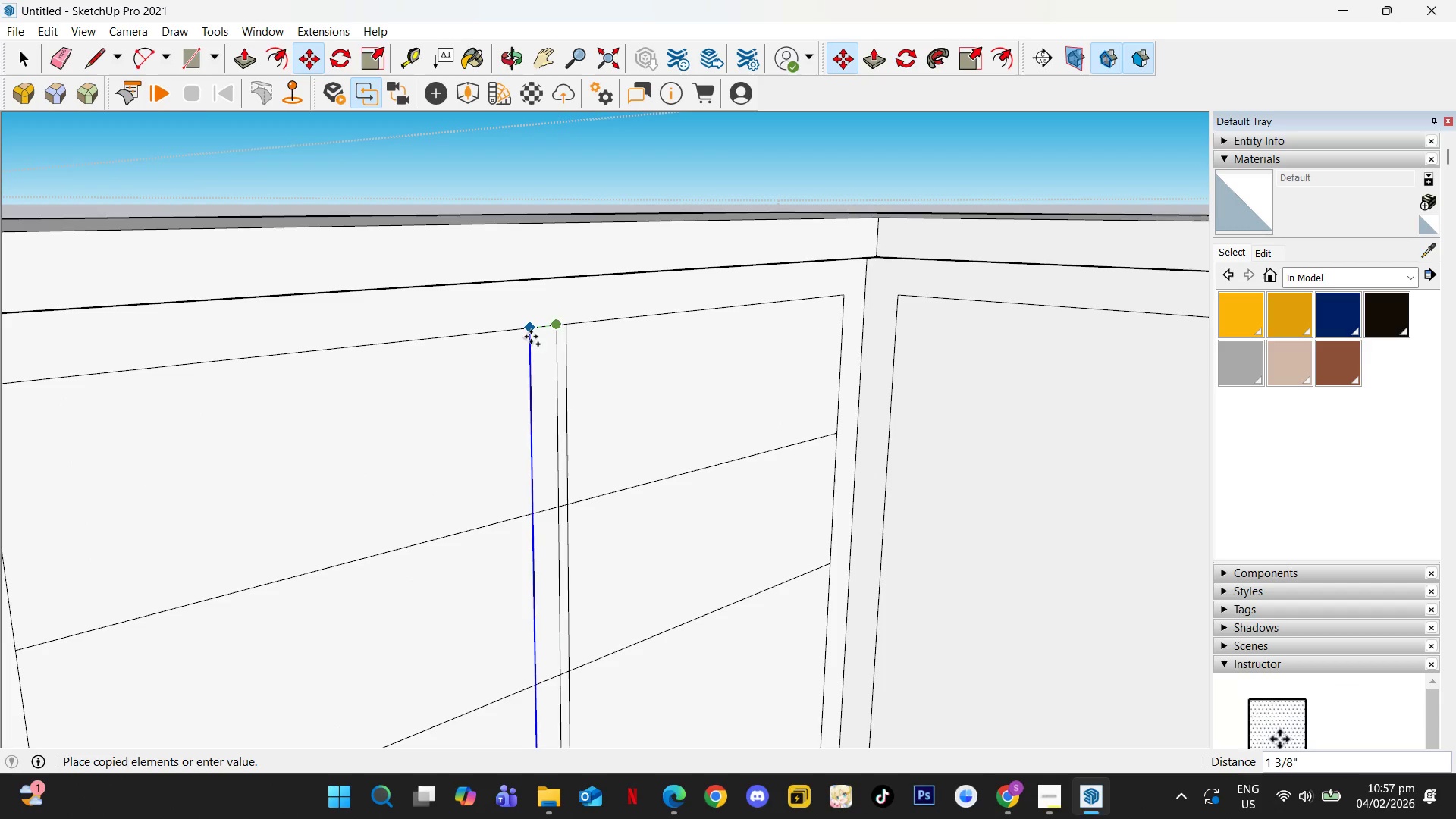 
key(ArrowRight)
 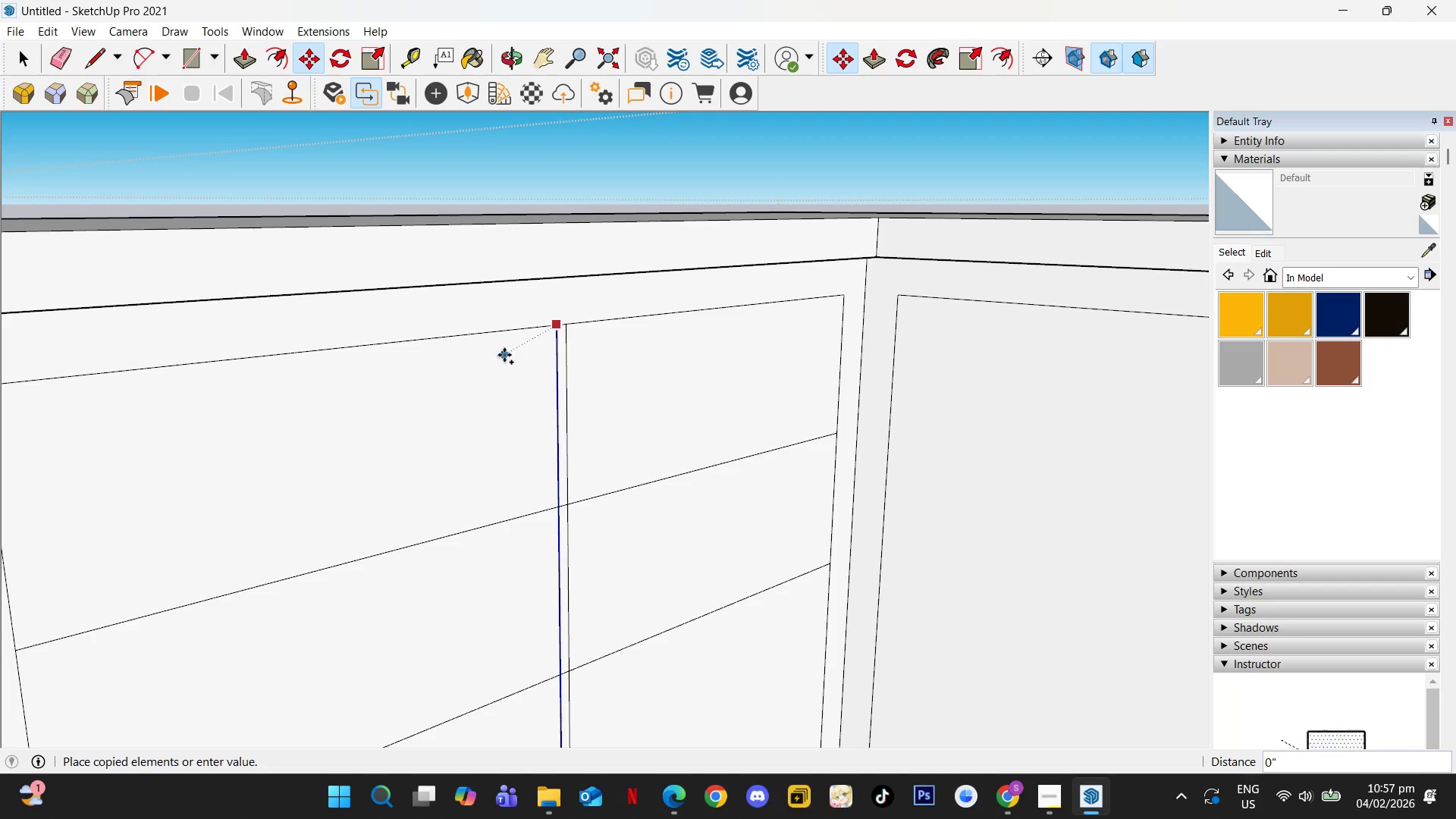 
key(ArrowLeft)
 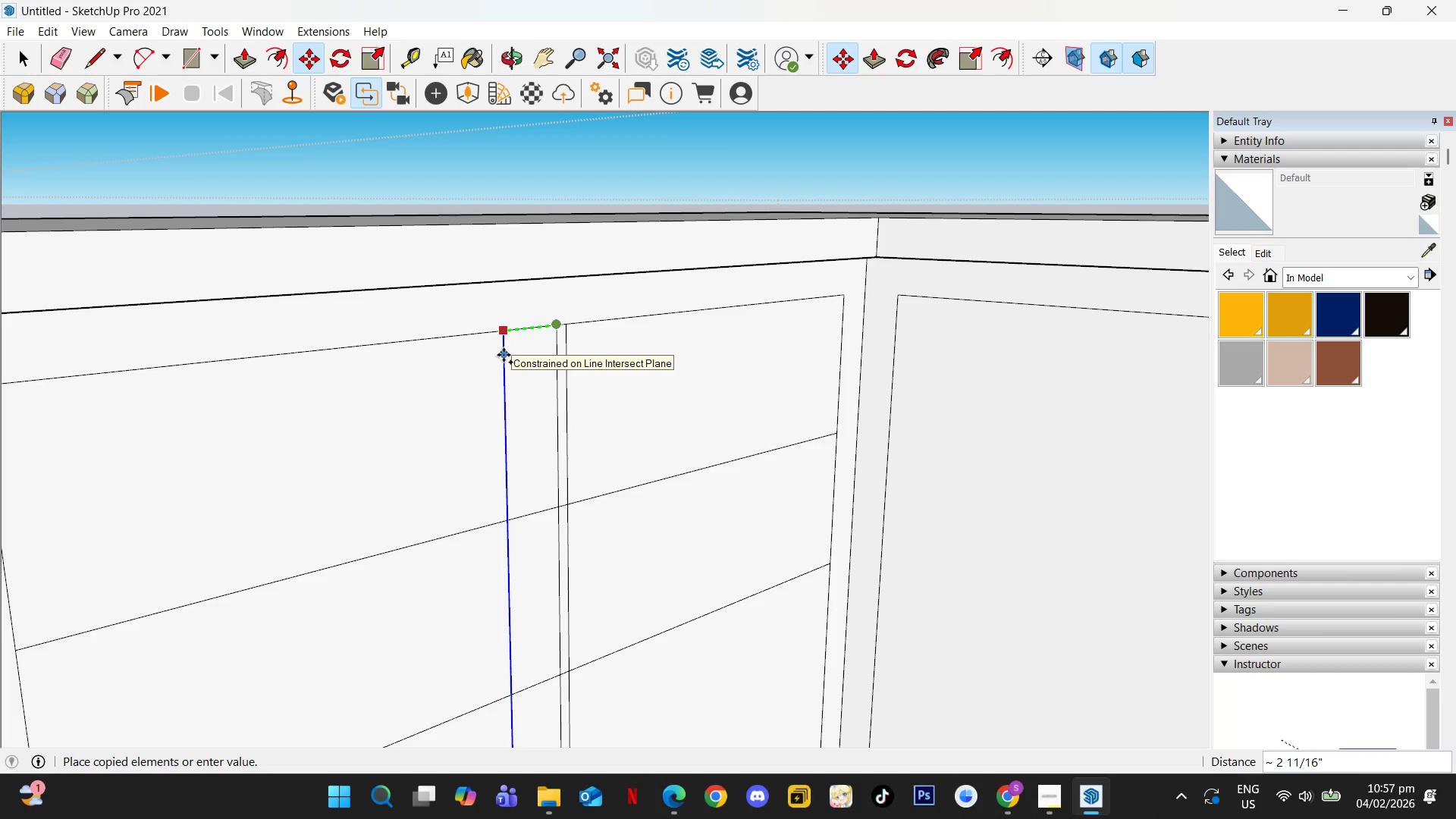 
key(Numpad0)
 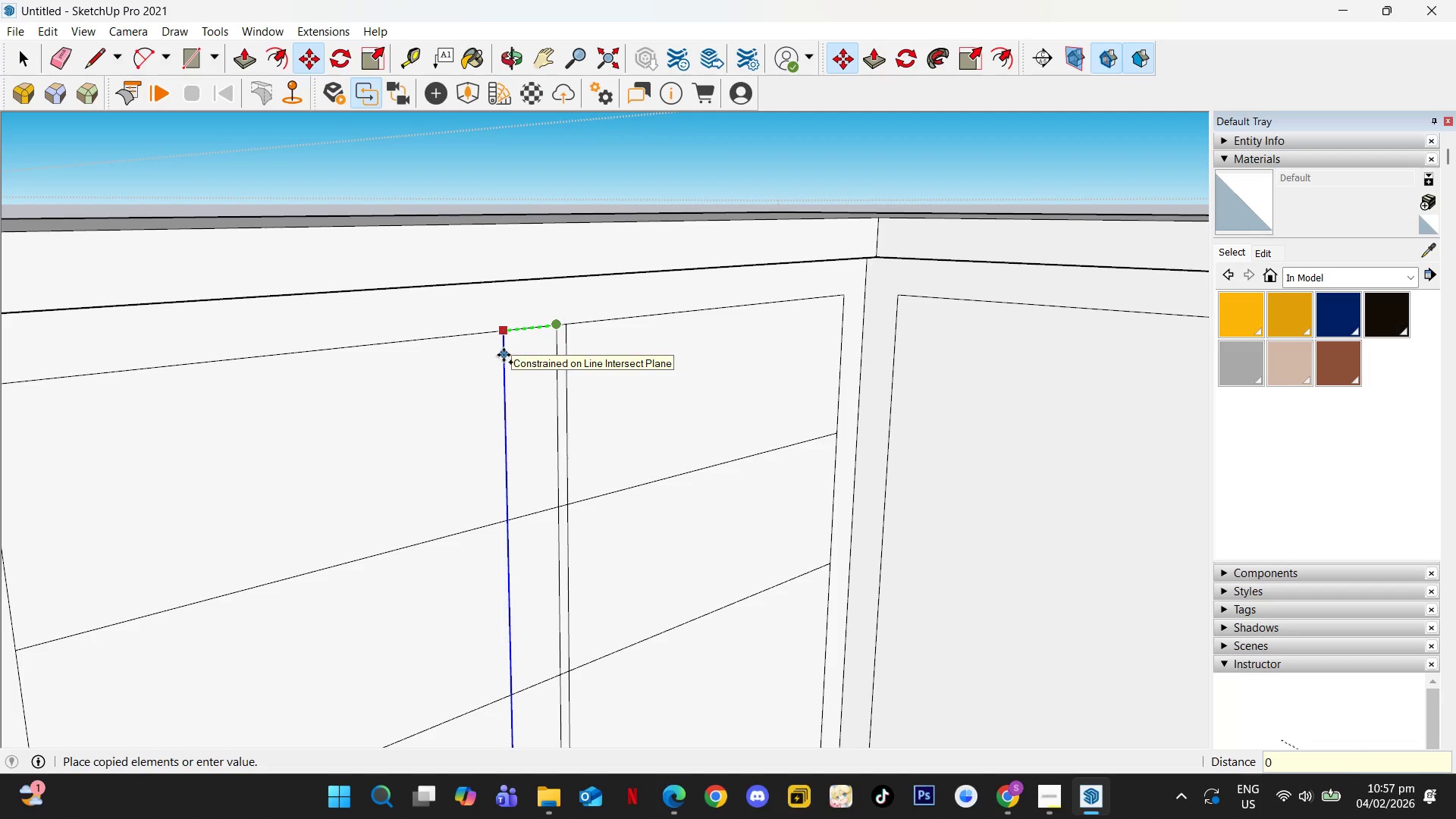 
key(NumpadDecimal)
 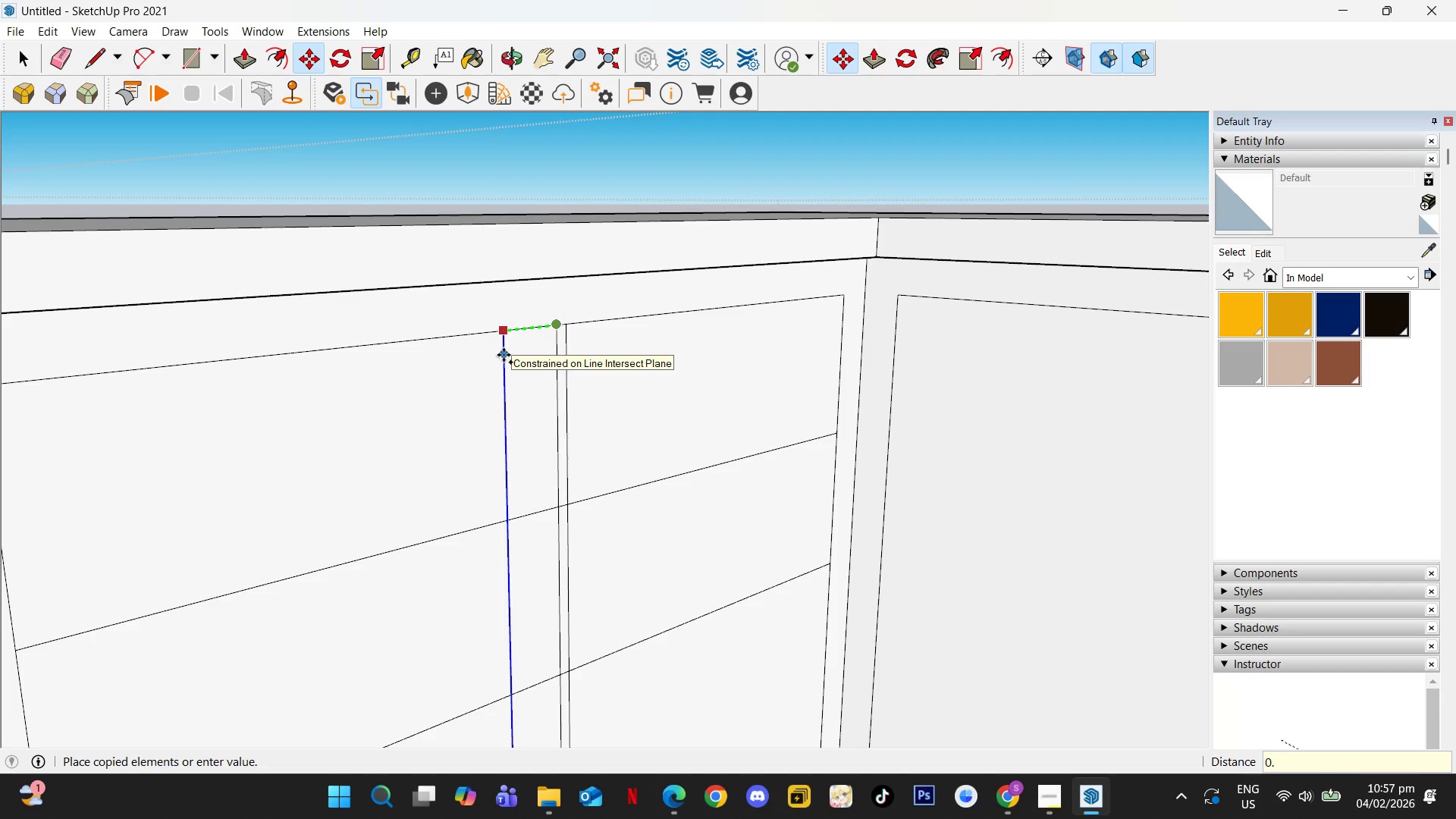 
key(Numpad5)
 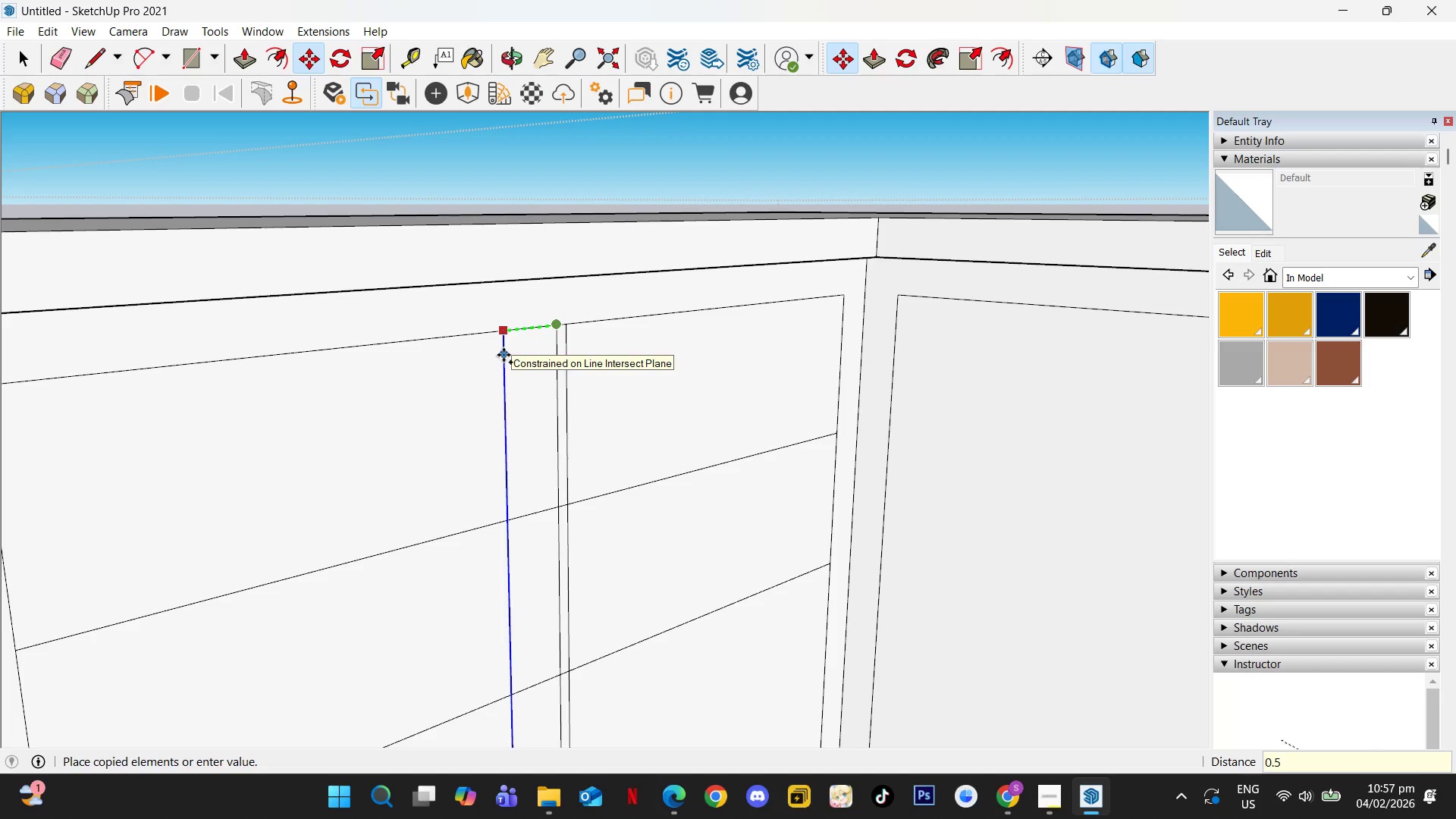 
key(NumpadEnter)
 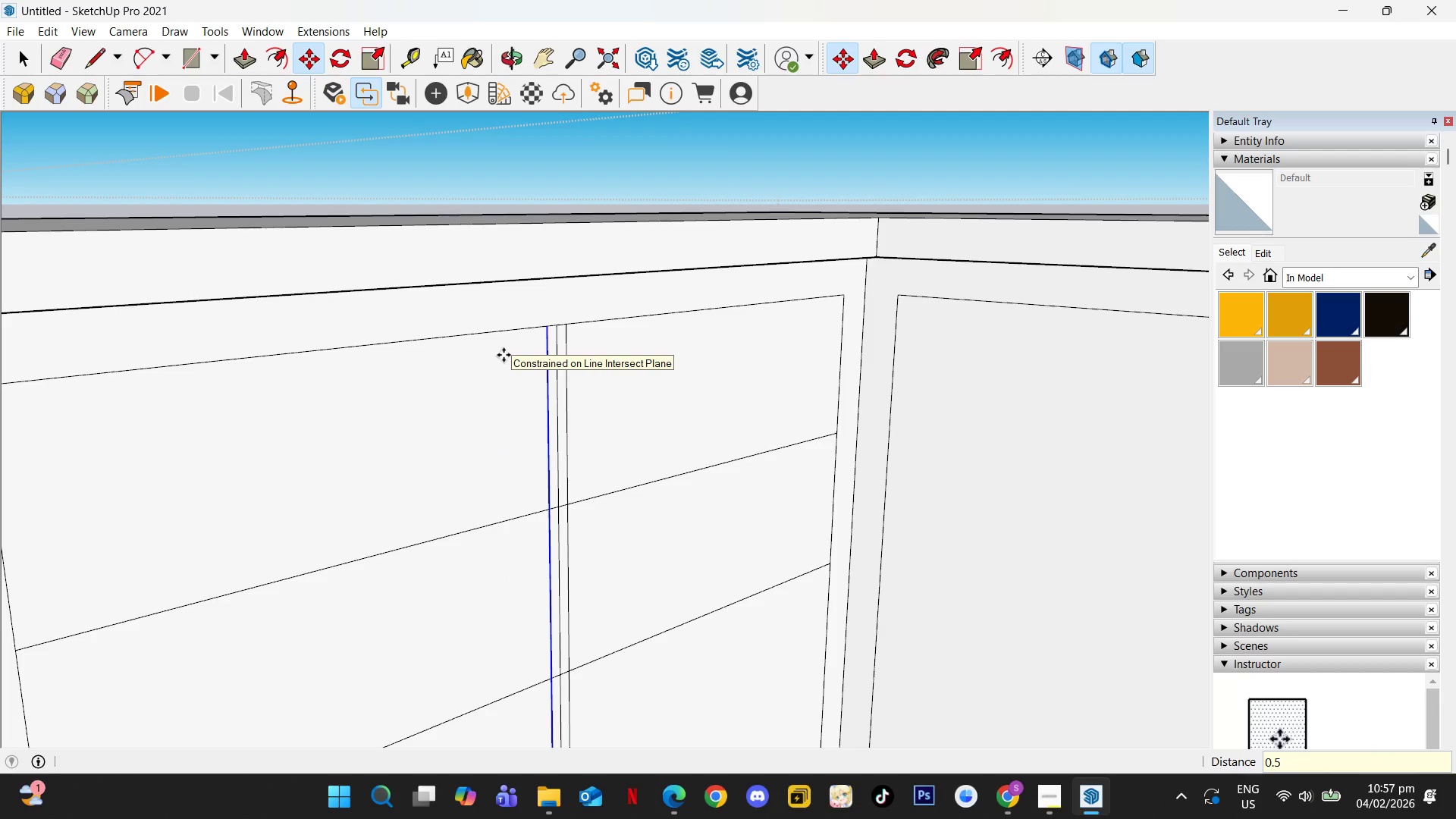 
key(Space)
 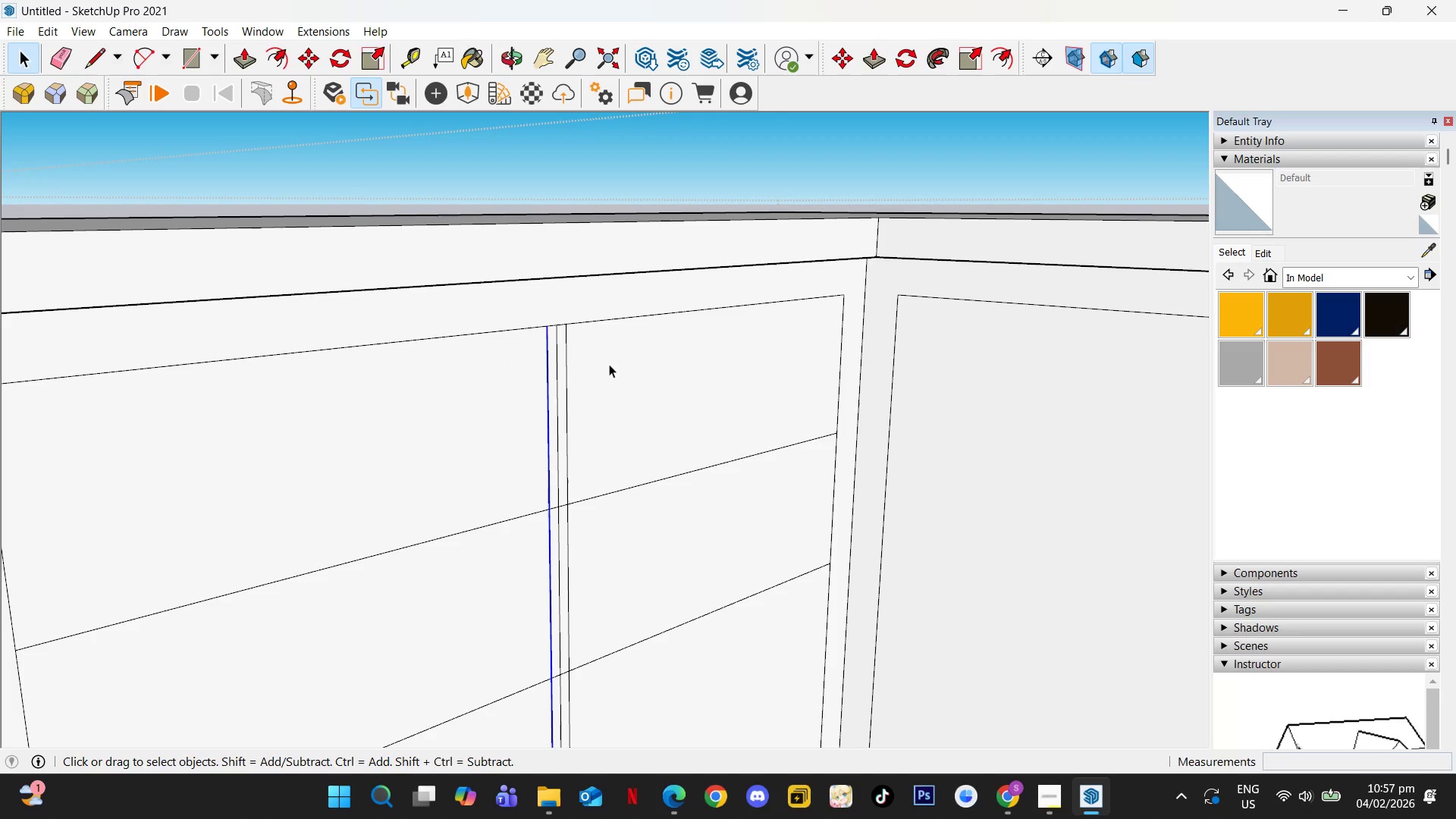 
key(E)
 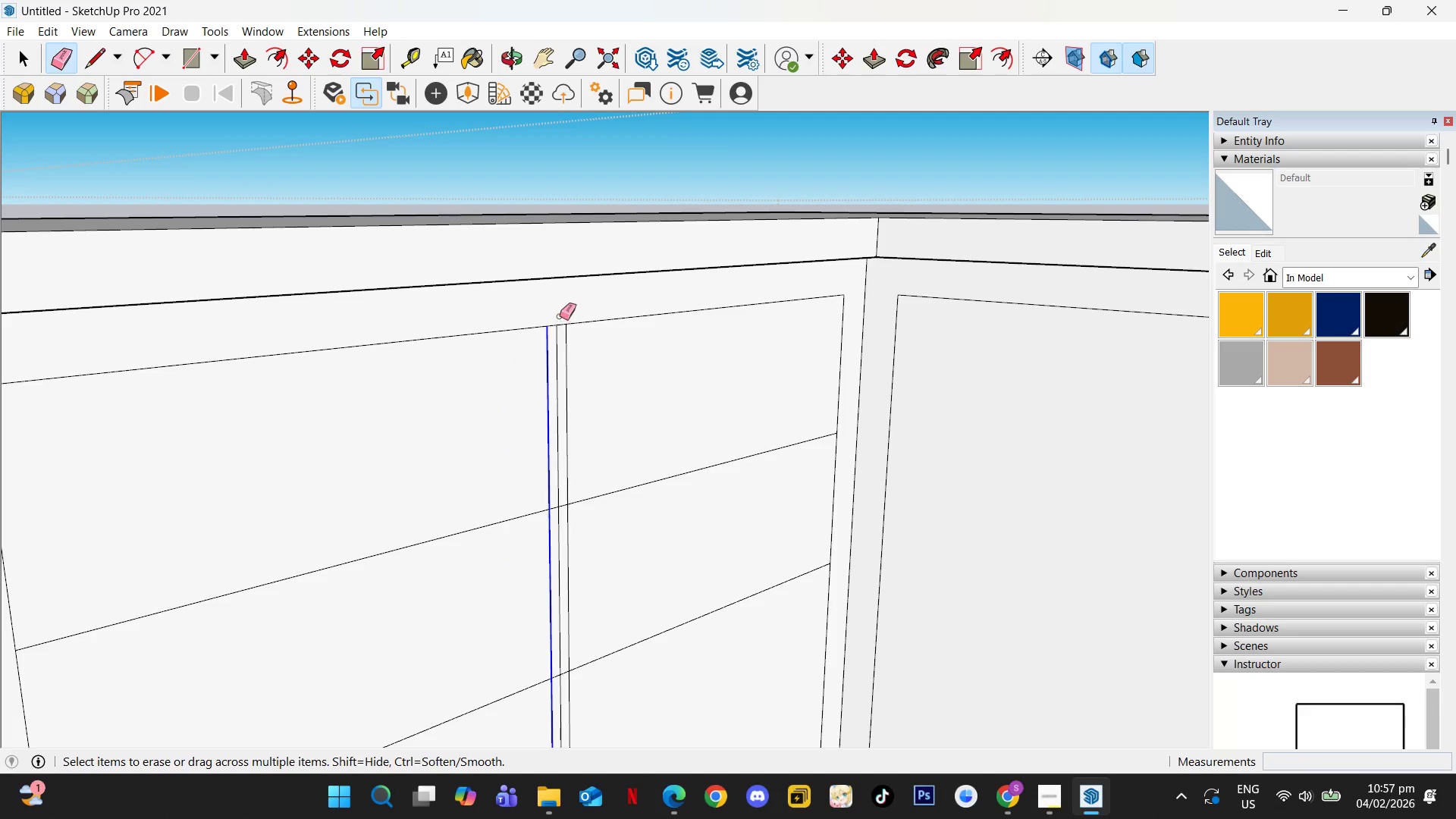 
left_click_drag(start_coordinate=[560, 317], to_coordinate=[562, 325])
 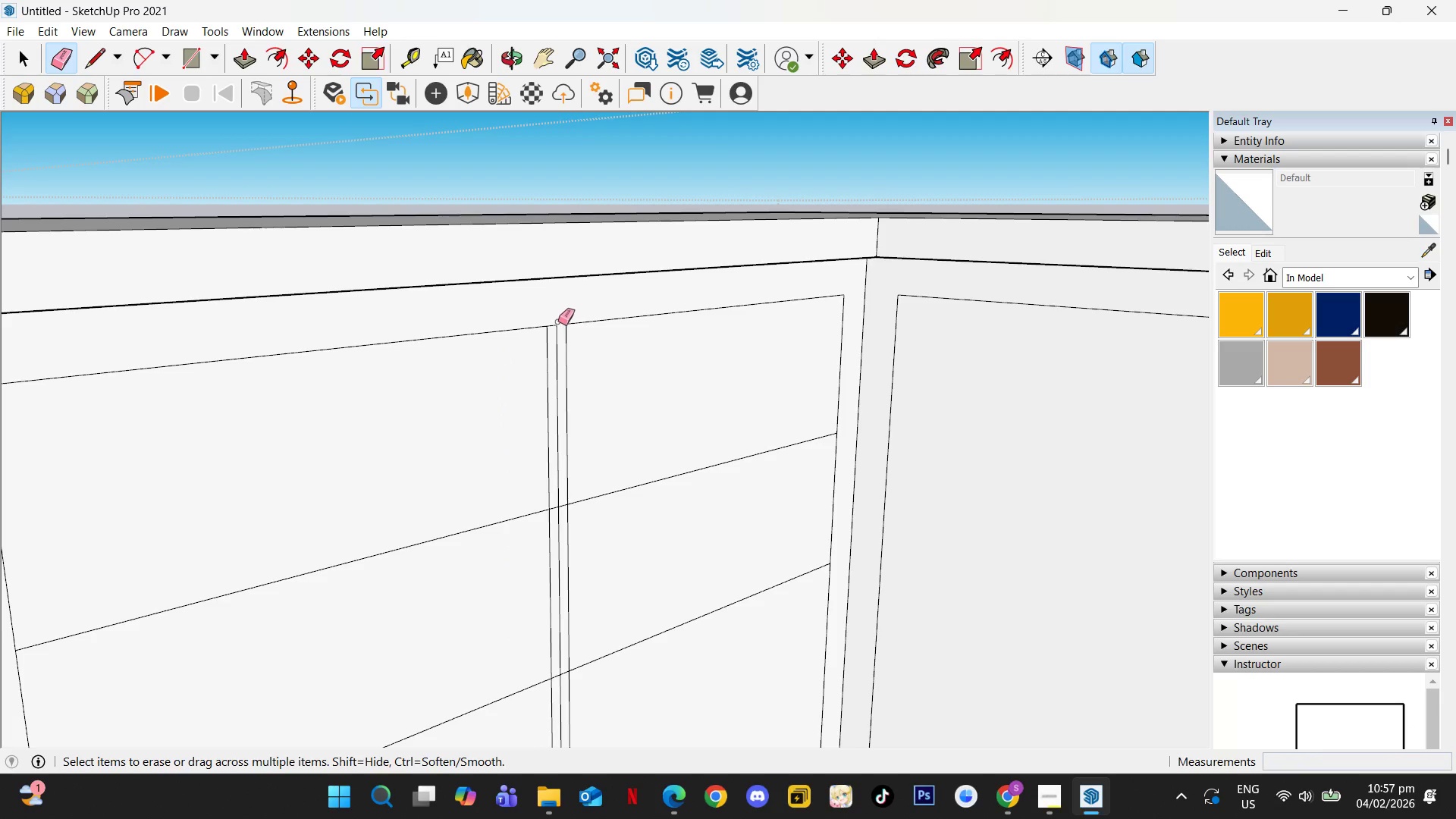 
left_click_drag(start_coordinate=[558, 322], to_coordinate=[557, 329])
 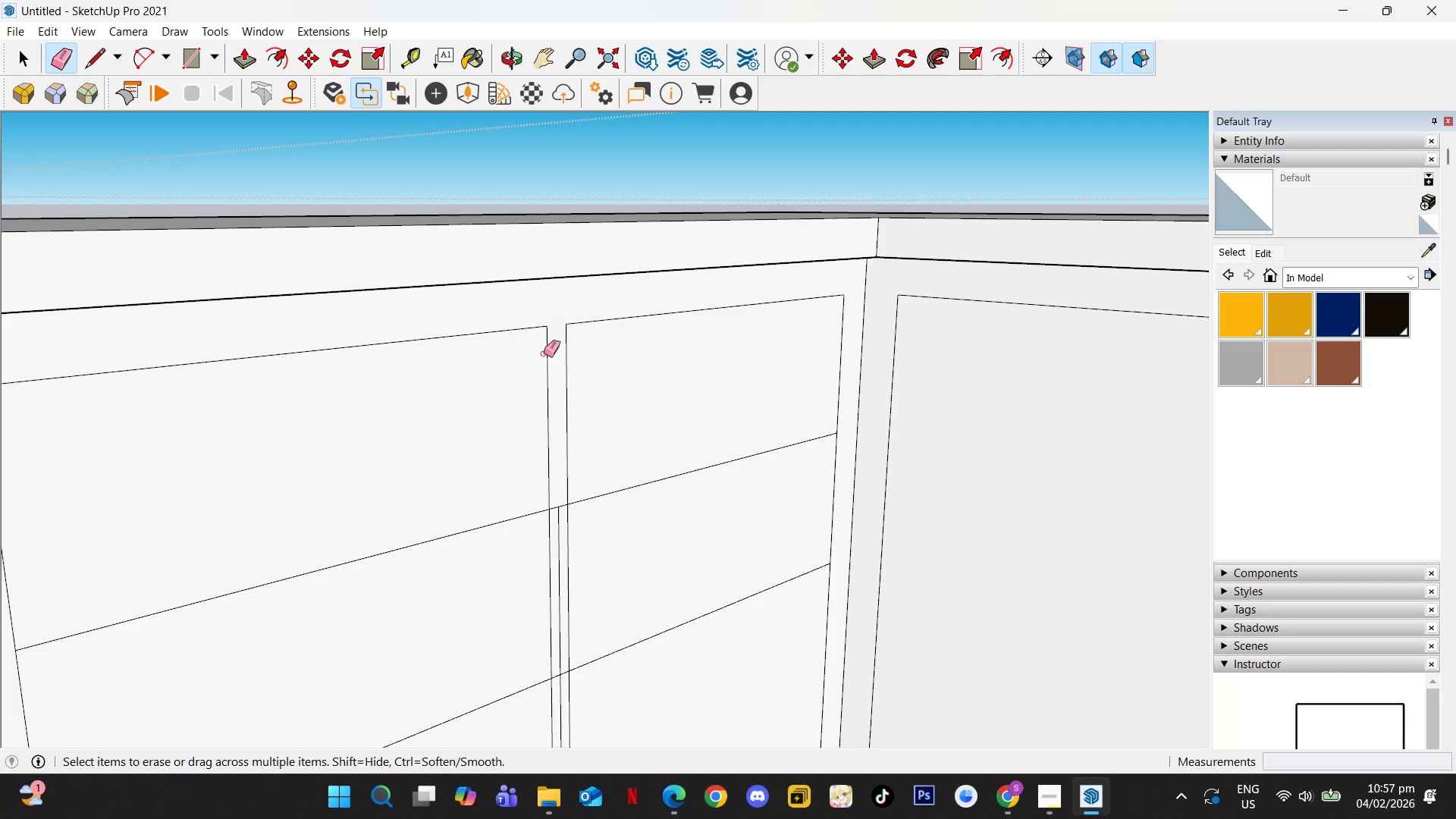 
left_click_drag(start_coordinate=[555, 486], to_coordinate=[549, 491])
 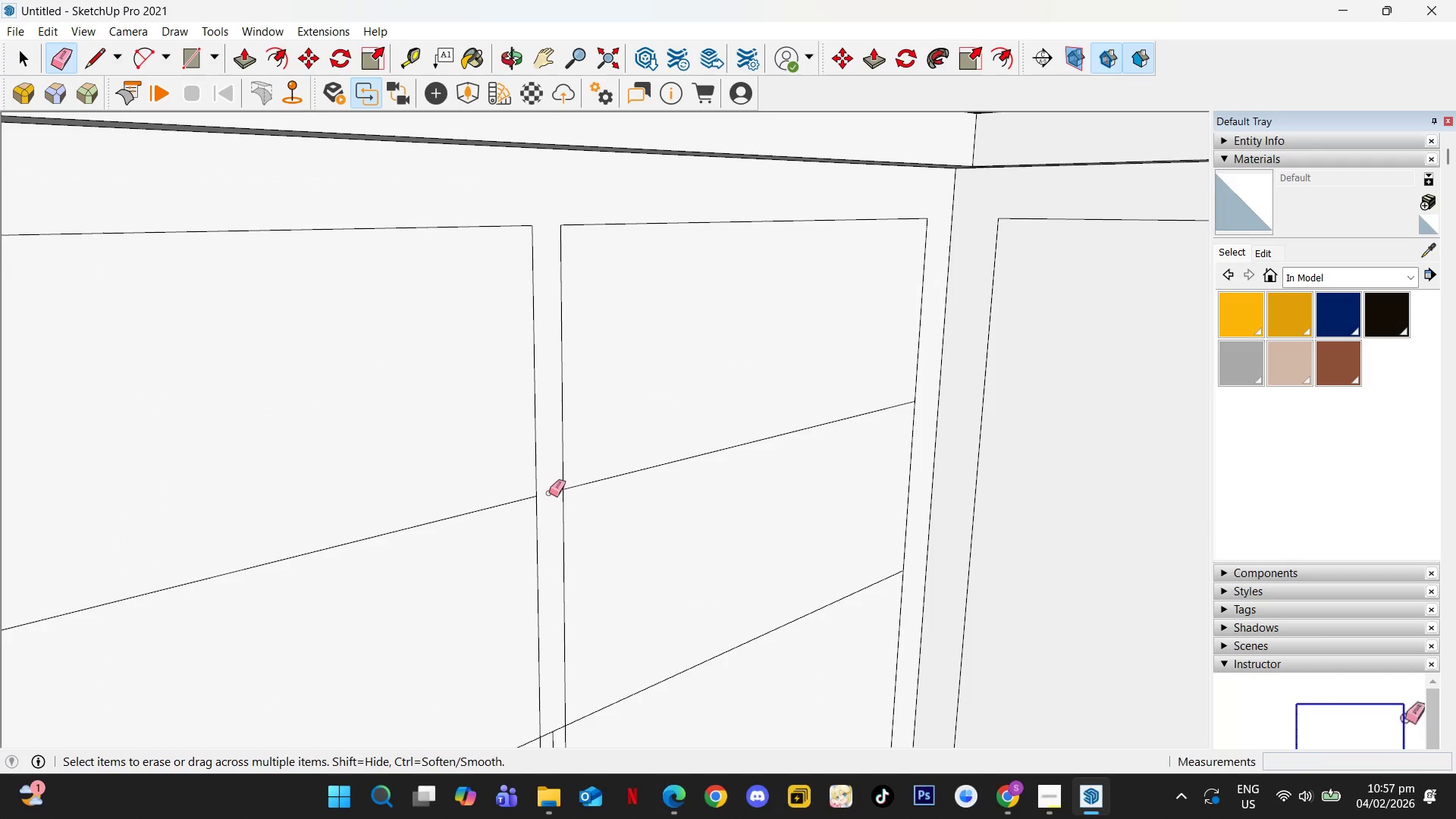 
scroll: coordinate [556, 487], scroll_direction: up, amount: 3.0
 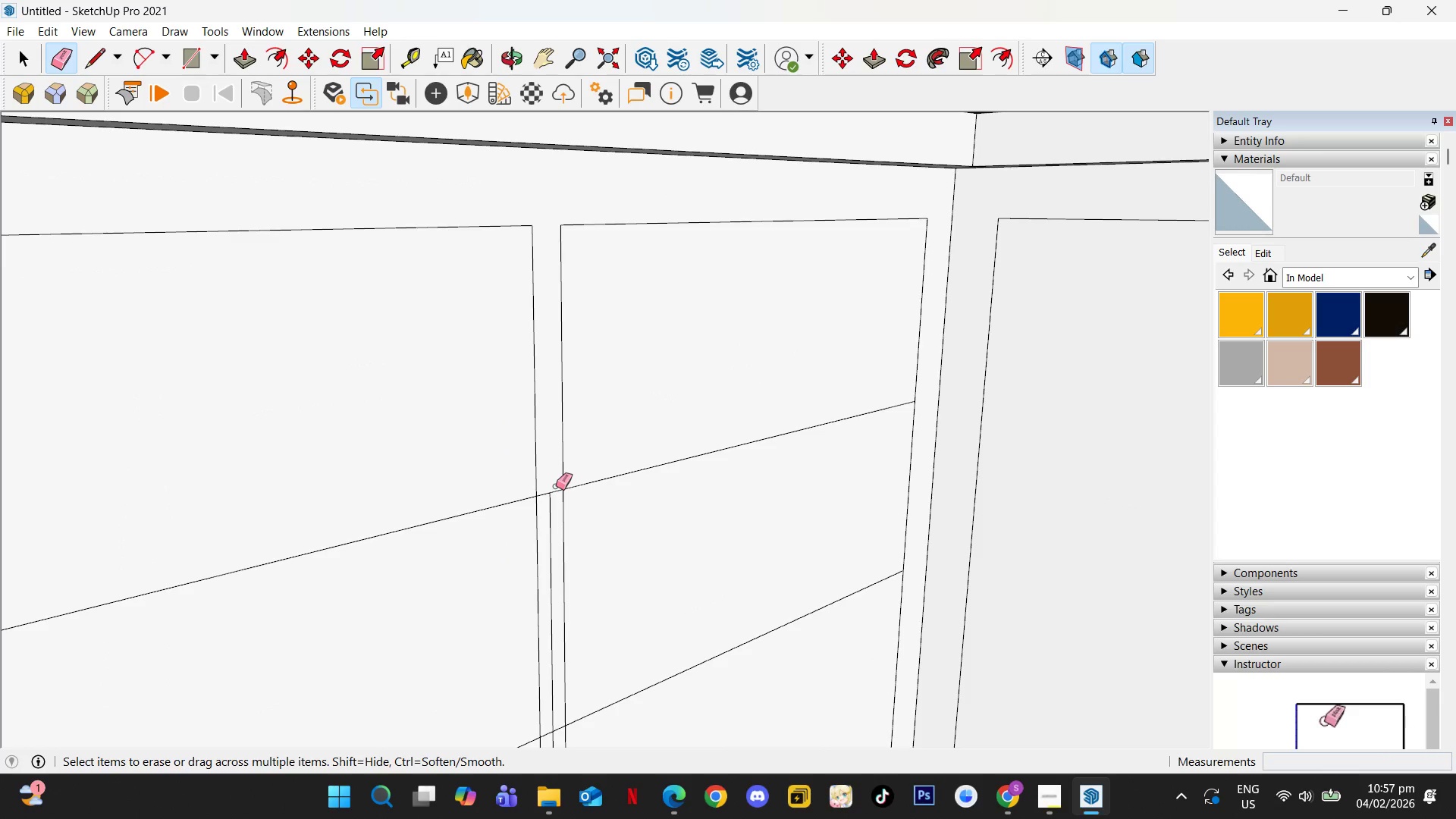 
hold_key(key=ShiftLeft, duration=0.39)
 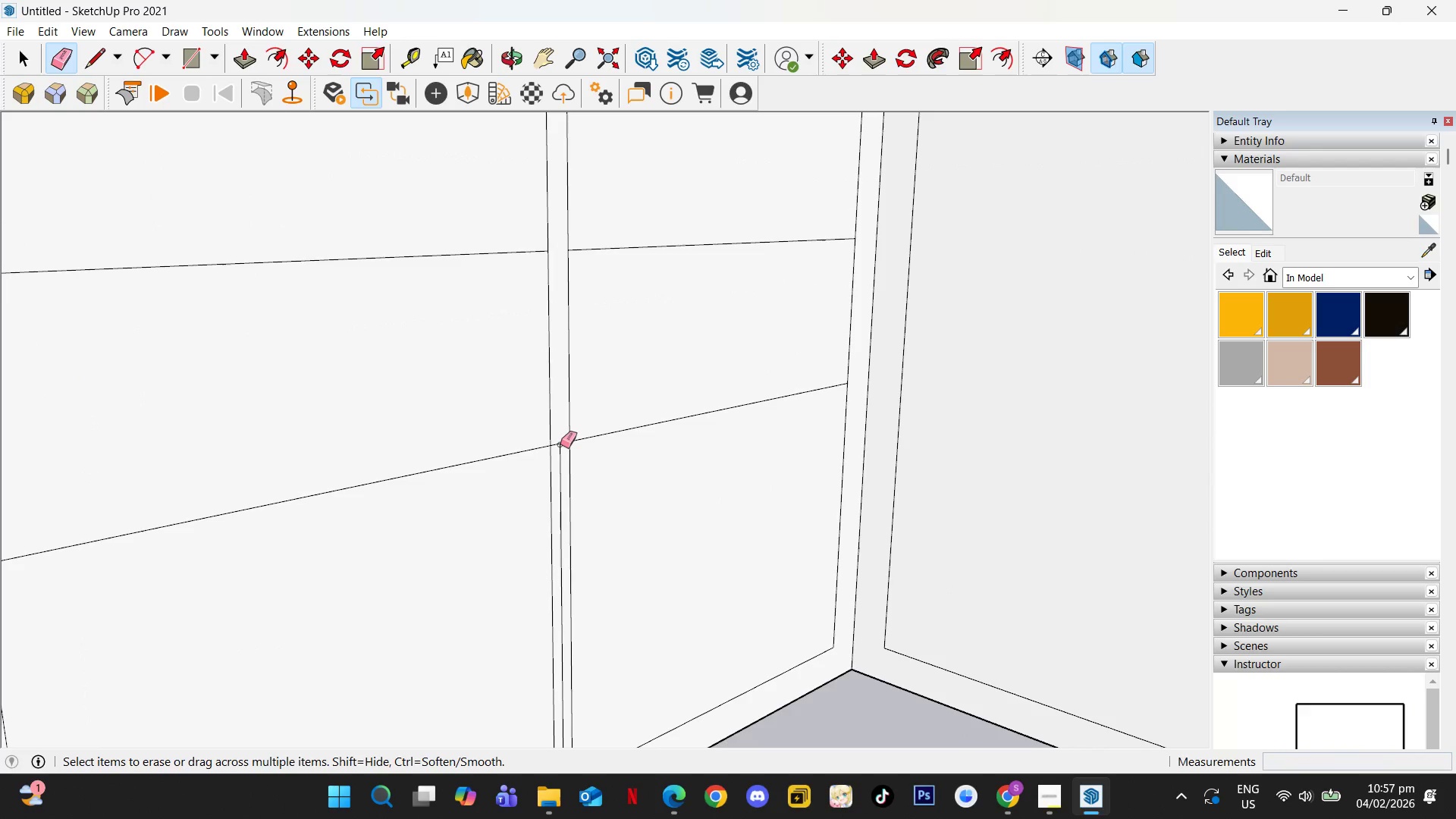 
left_click_drag(start_coordinate=[560, 444], to_coordinate=[558, 453])
 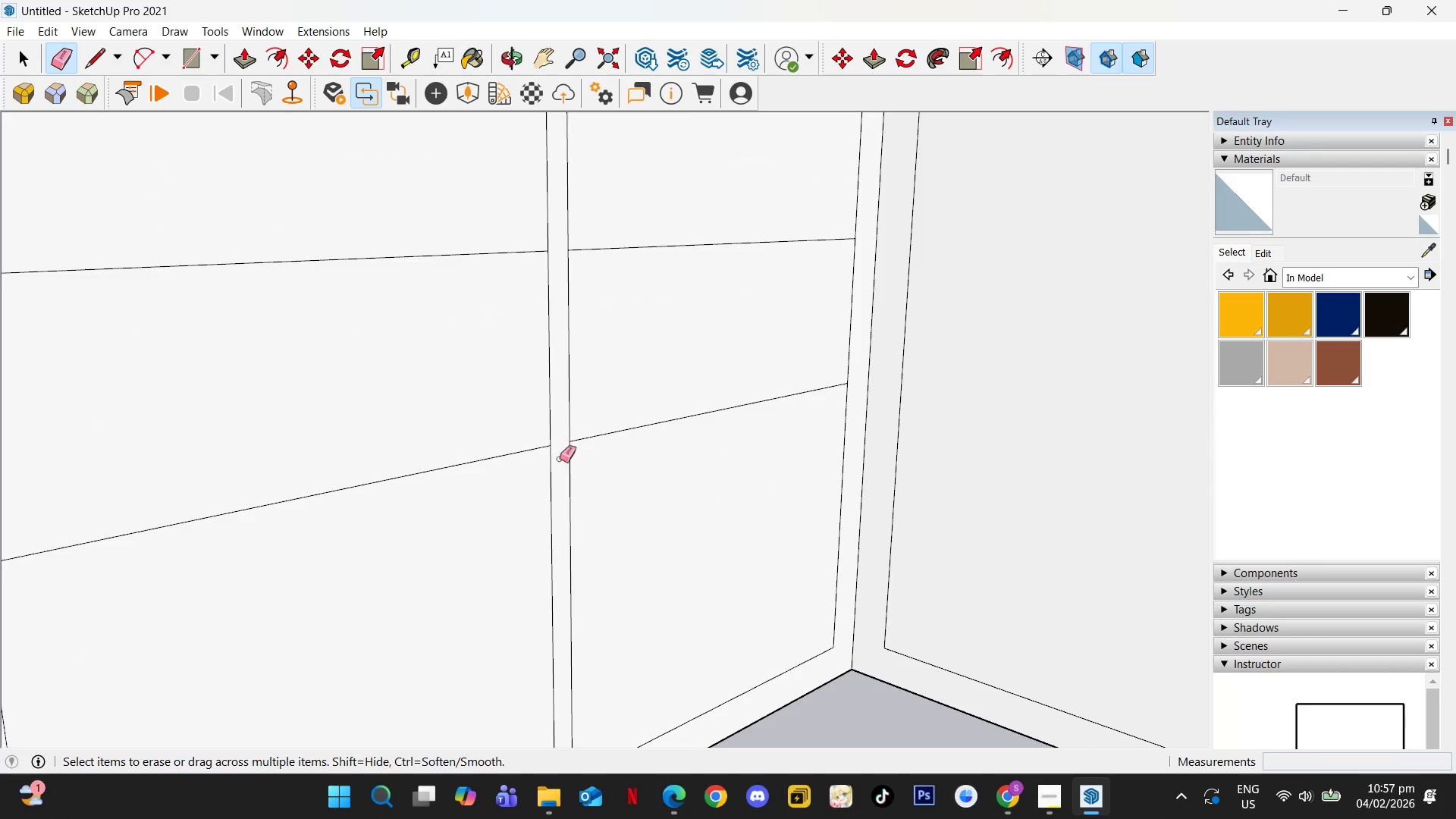 
scroll: coordinate [574, 455], scroll_direction: down, amount: 3.0
 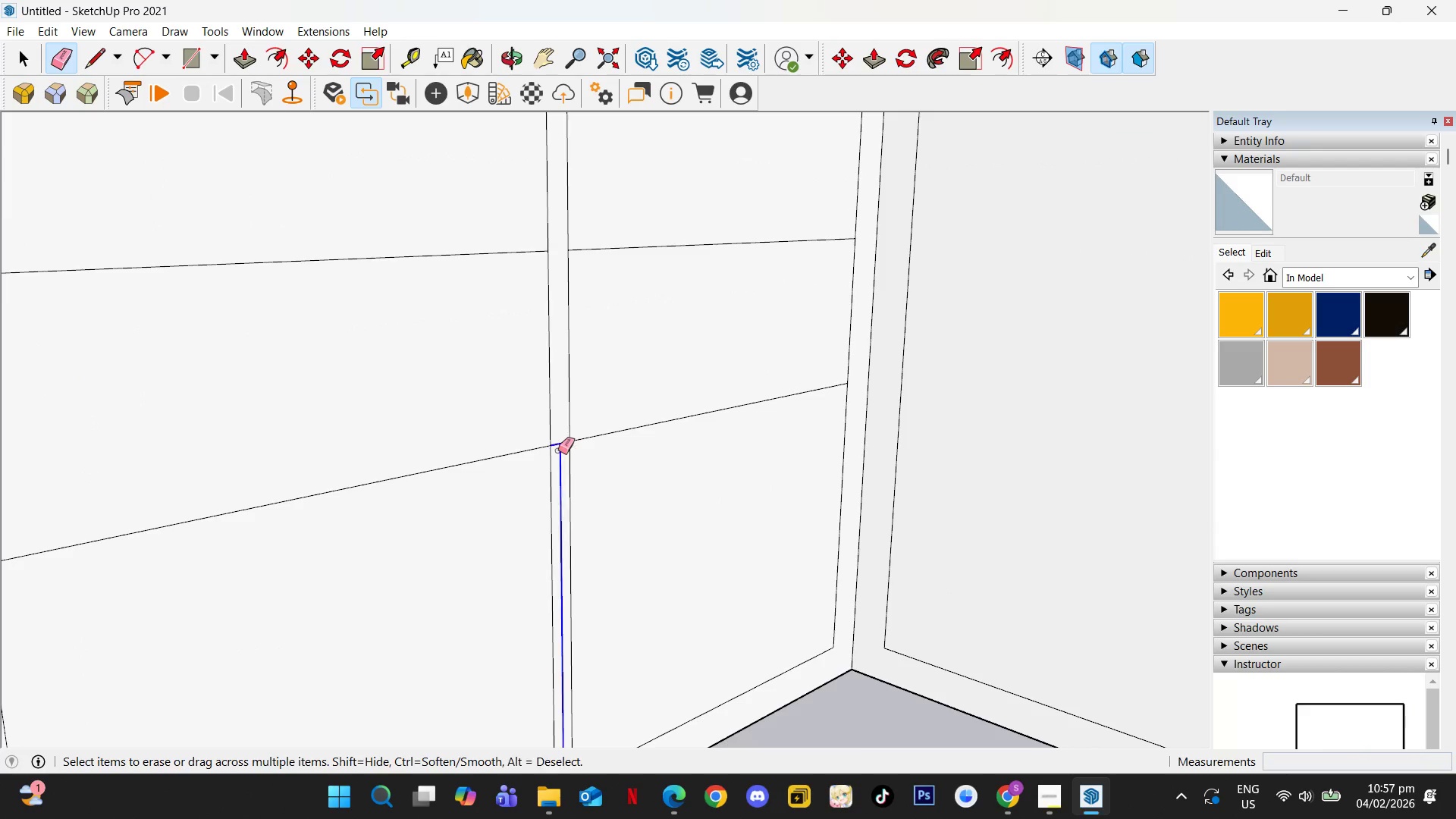 
key(Shift+ShiftLeft)
 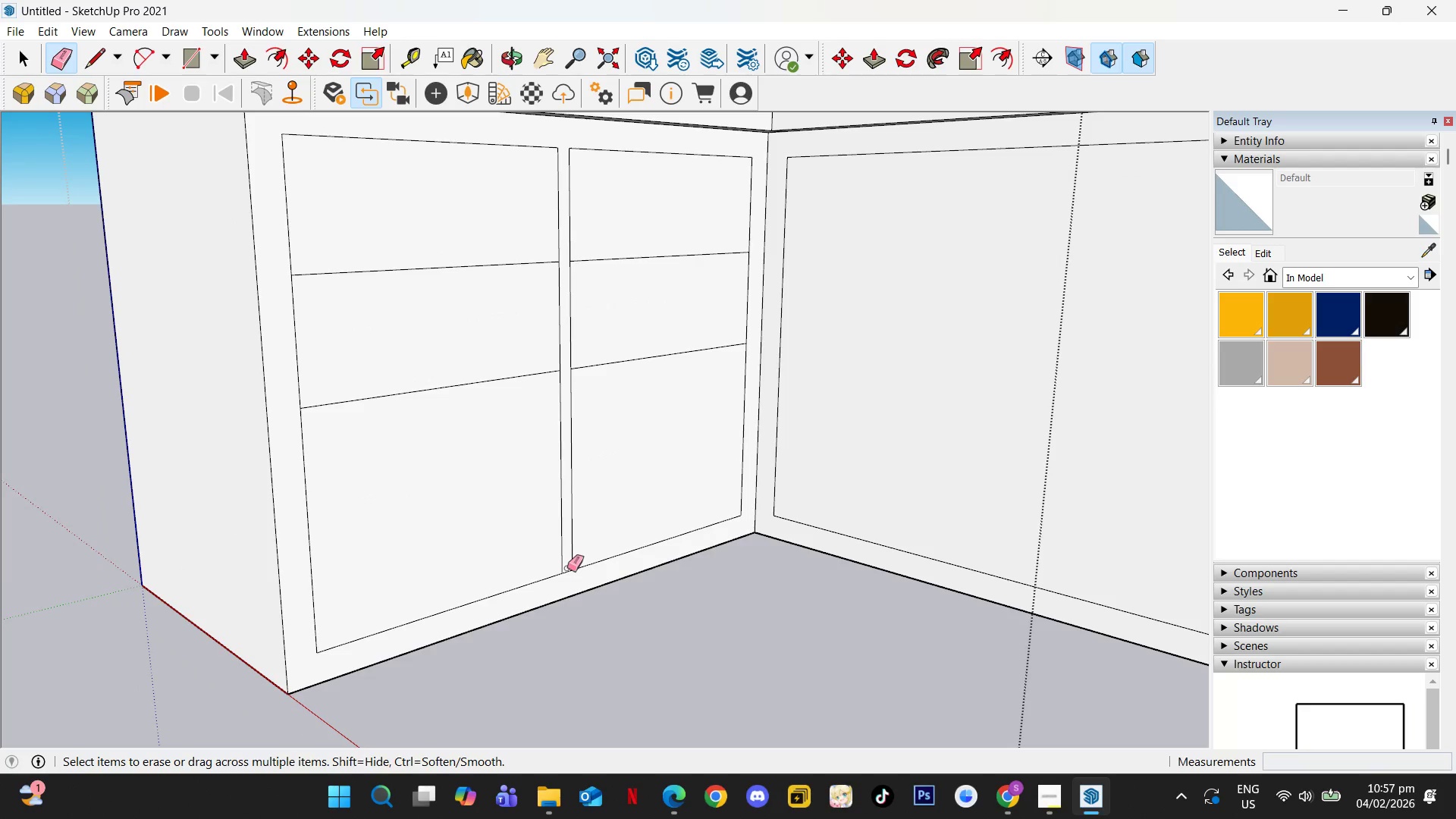 
scroll: coordinate [563, 552], scroll_direction: down, amount: 6.0
 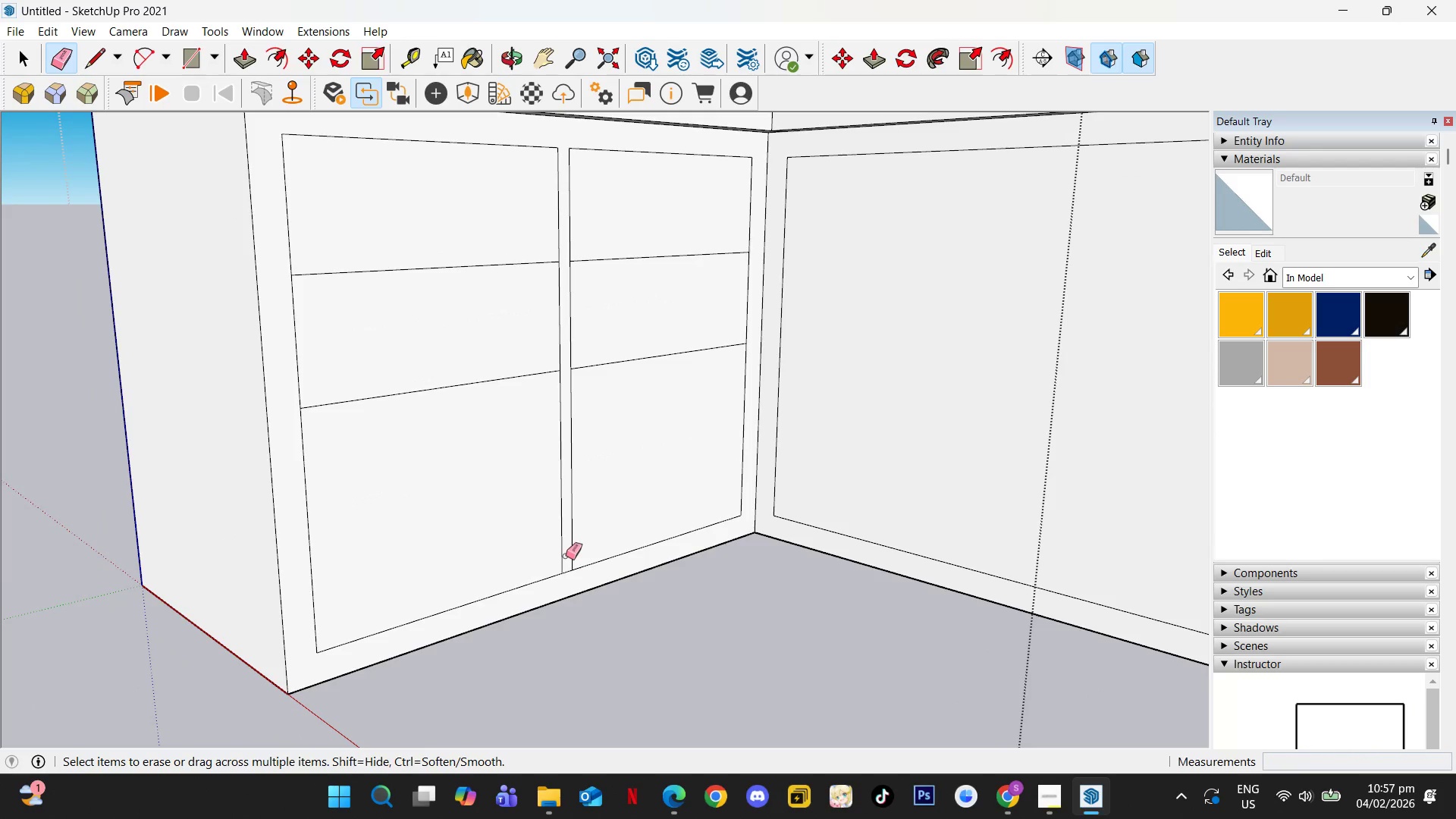 
left_click([566, 570])
 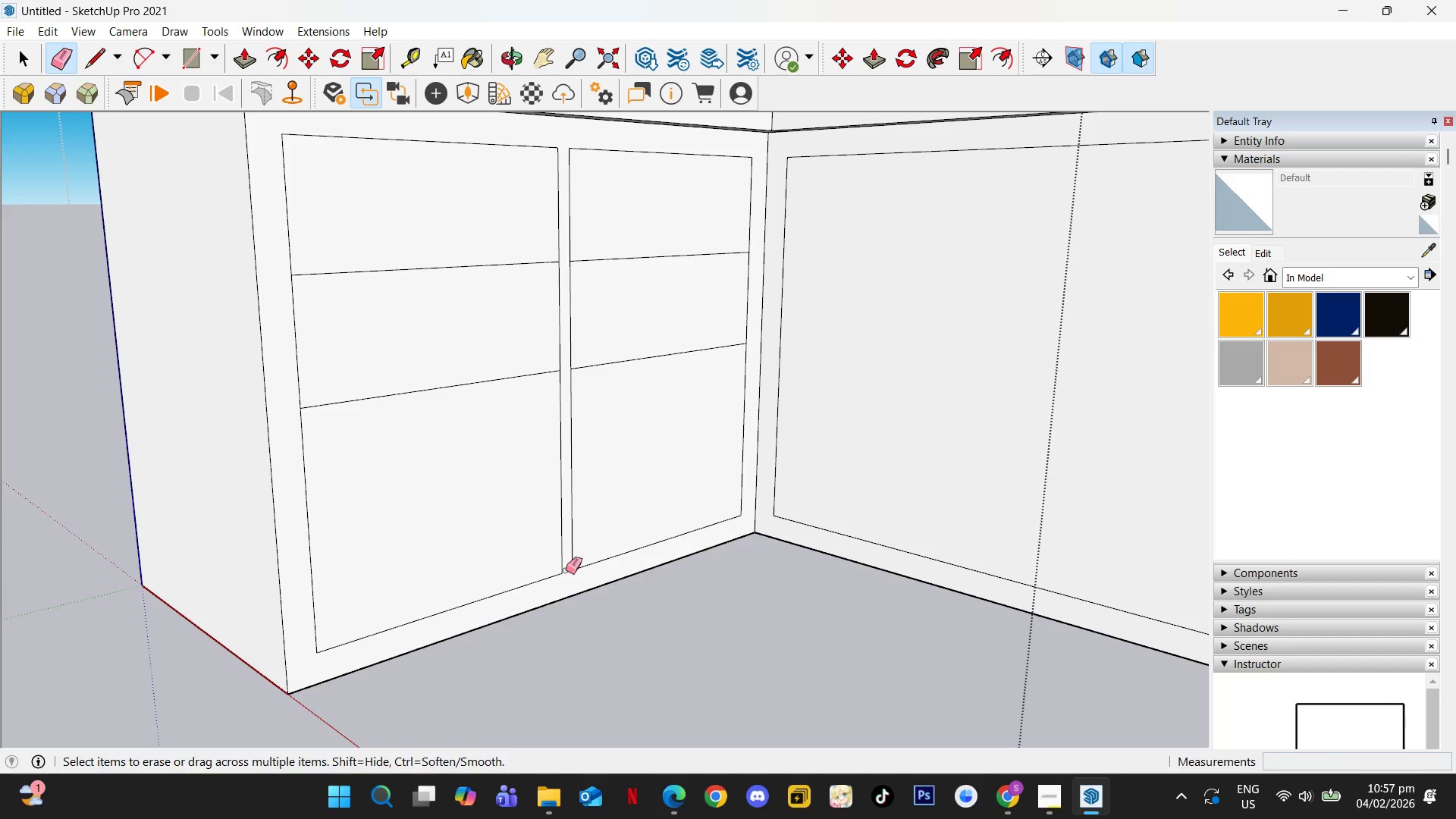 
key(Space)
 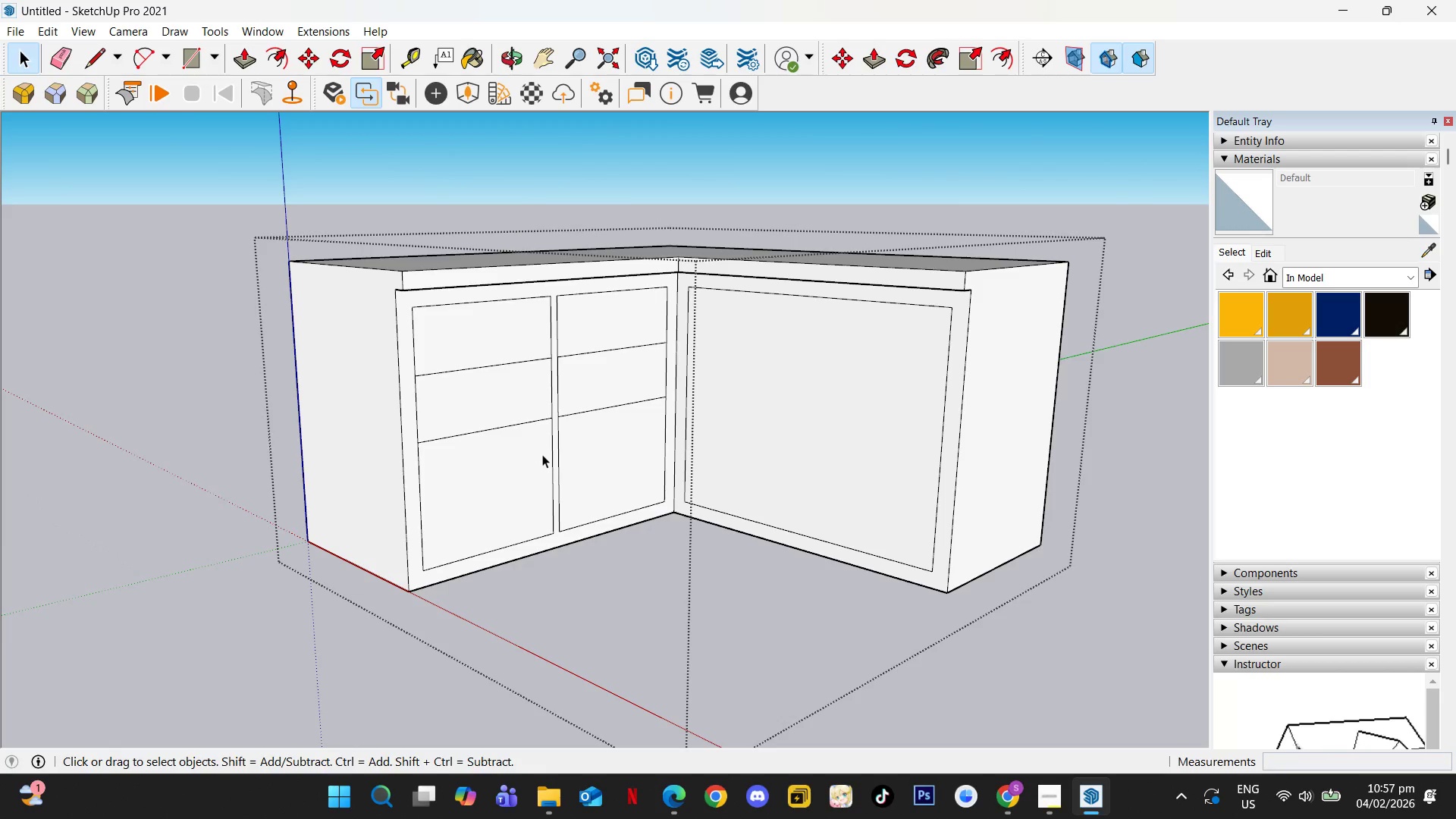 
scroll: coordinate [541, 474], scroll_direction: down, amount: 6.0
 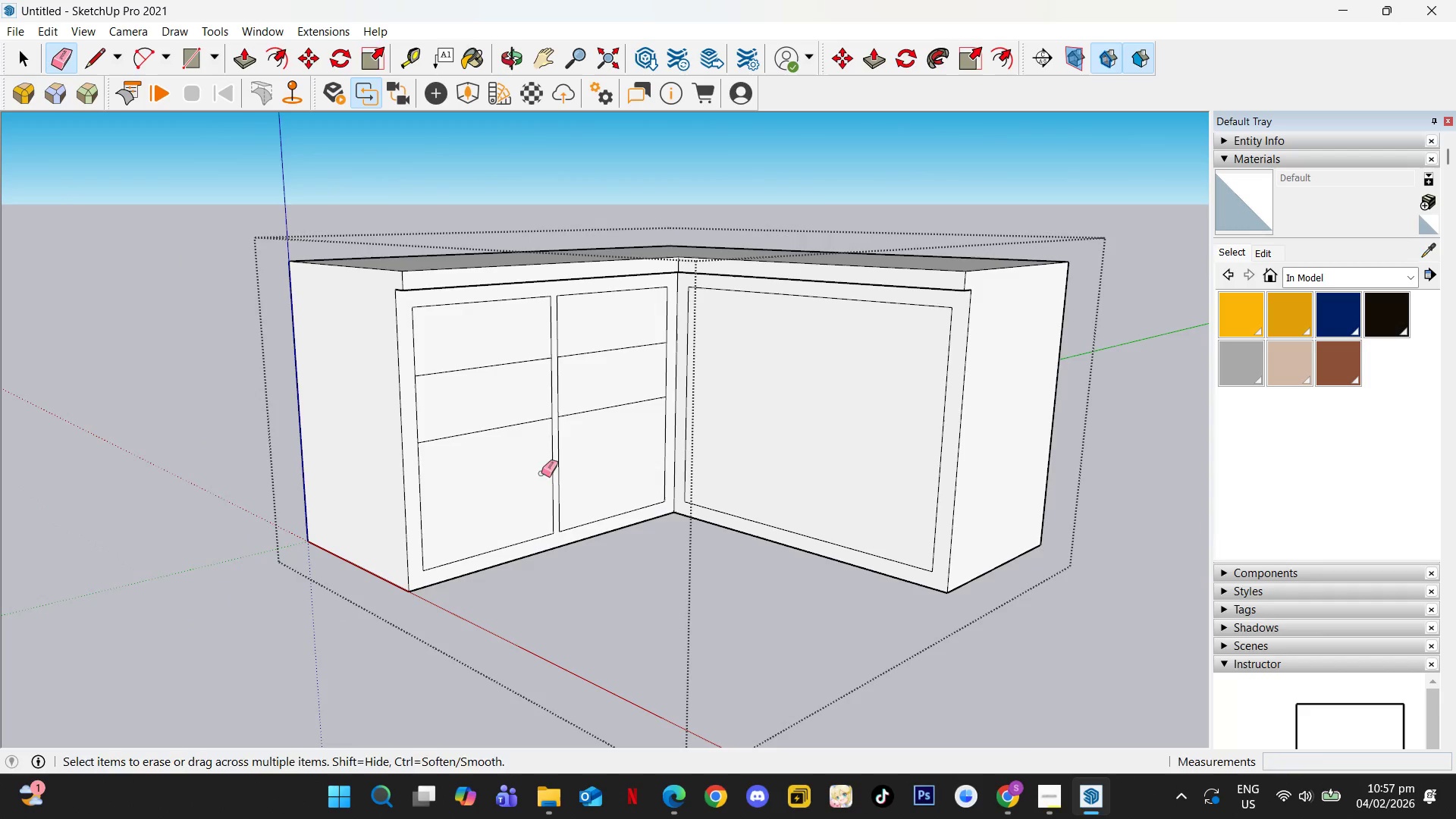 
key(Escape)
 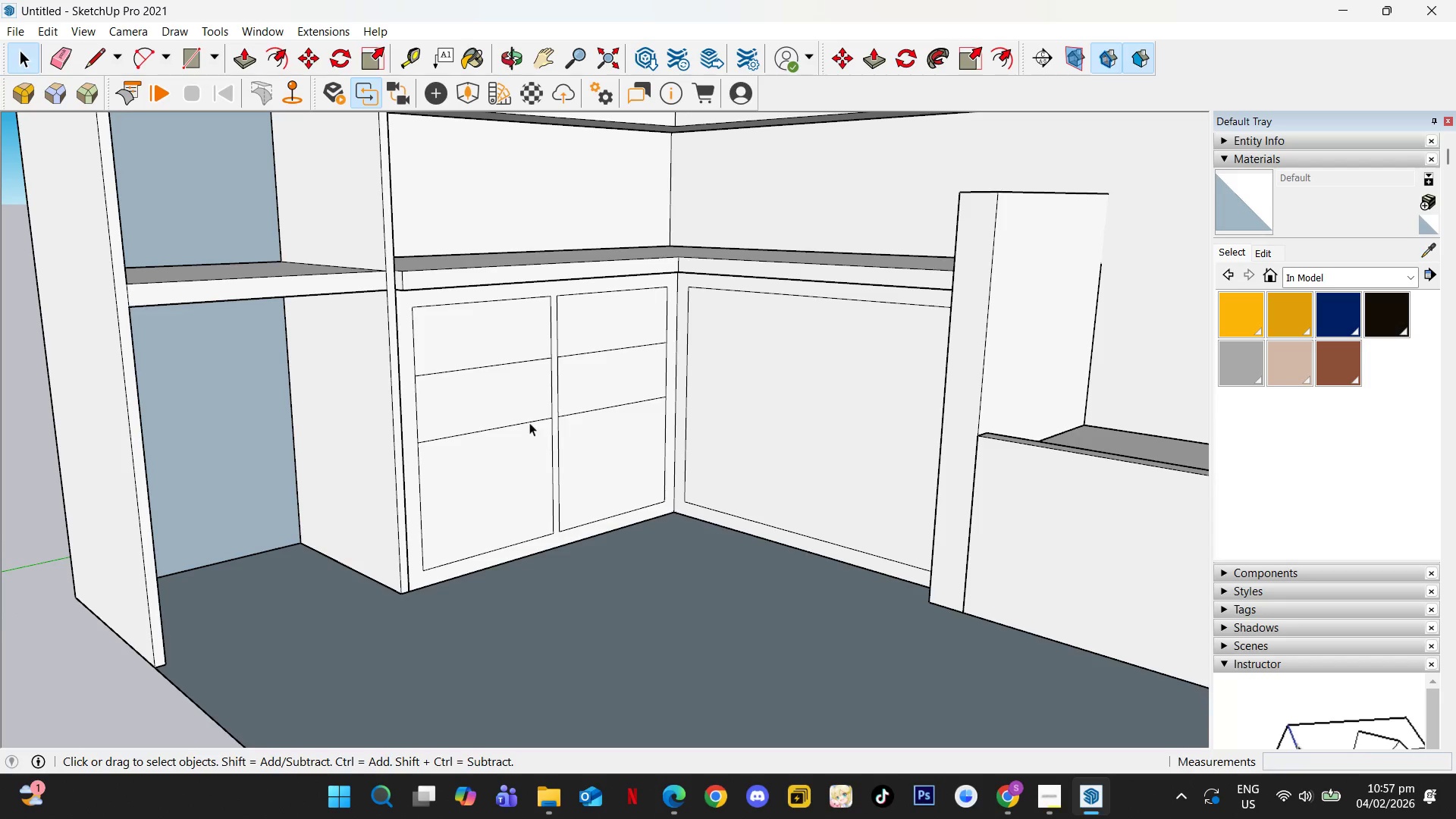 
key(Escape)
 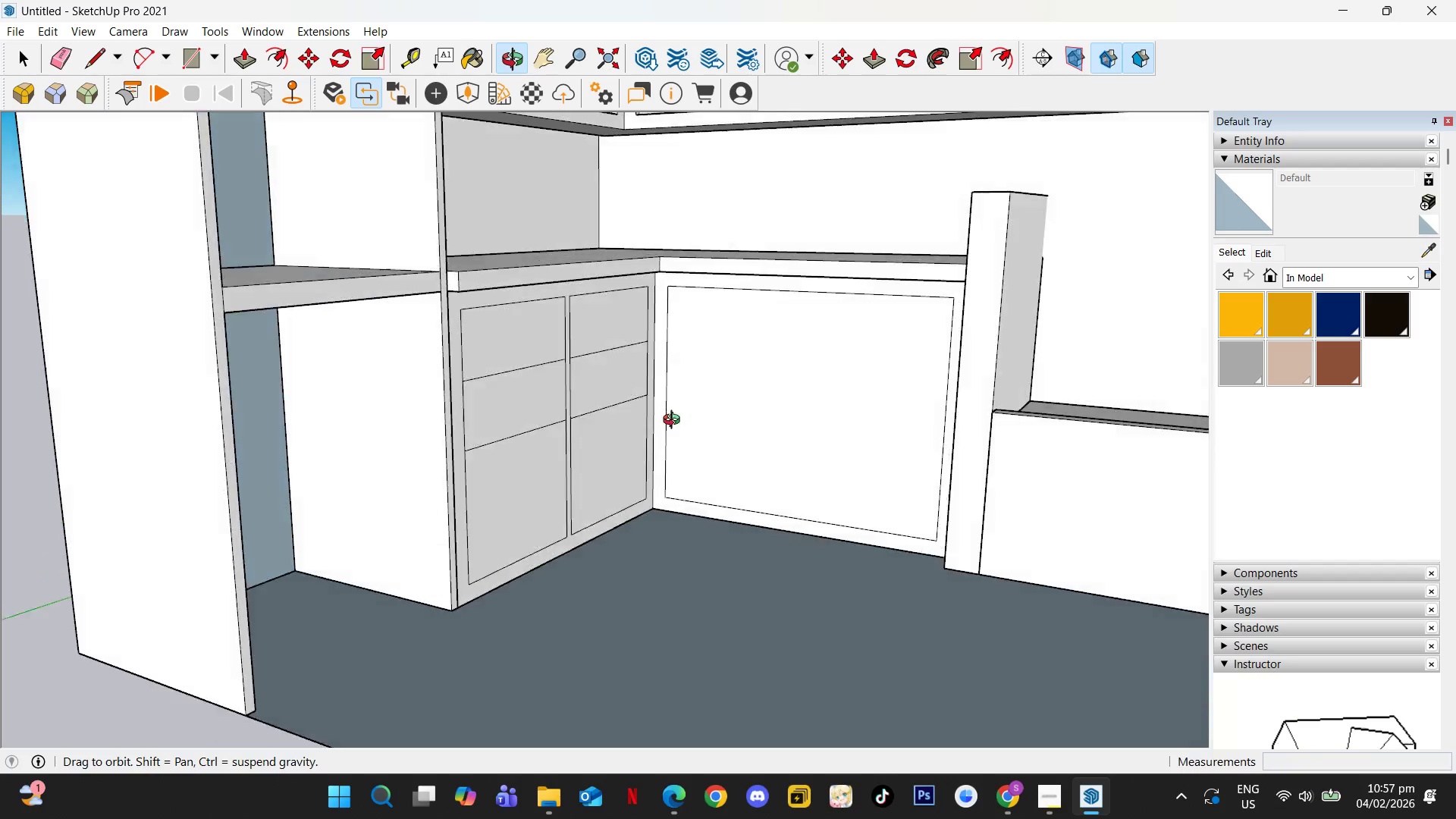 
scroll: coordinate [811, 384], scroll_direction: down, amount: 1.0
 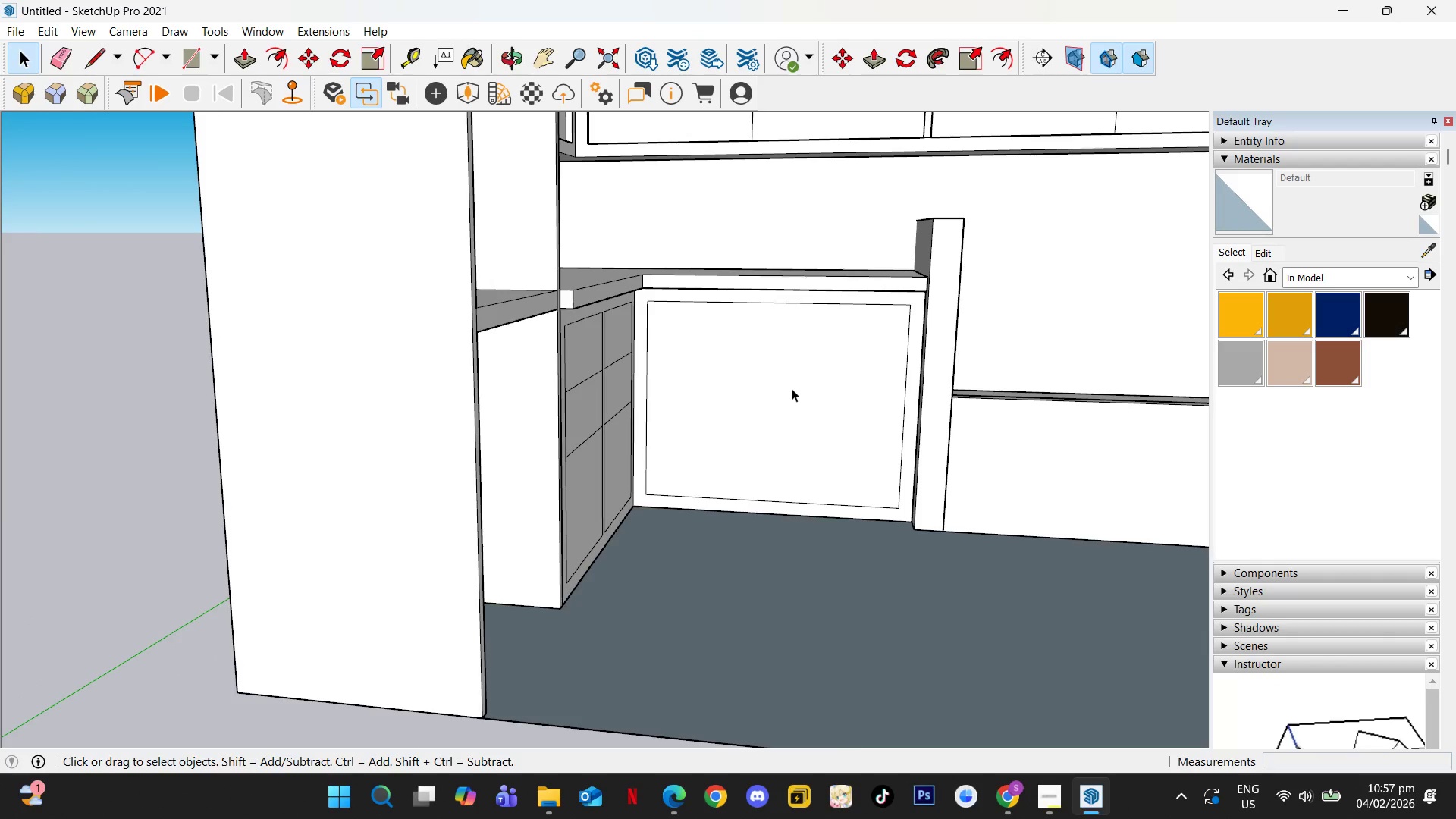 
key(L)
 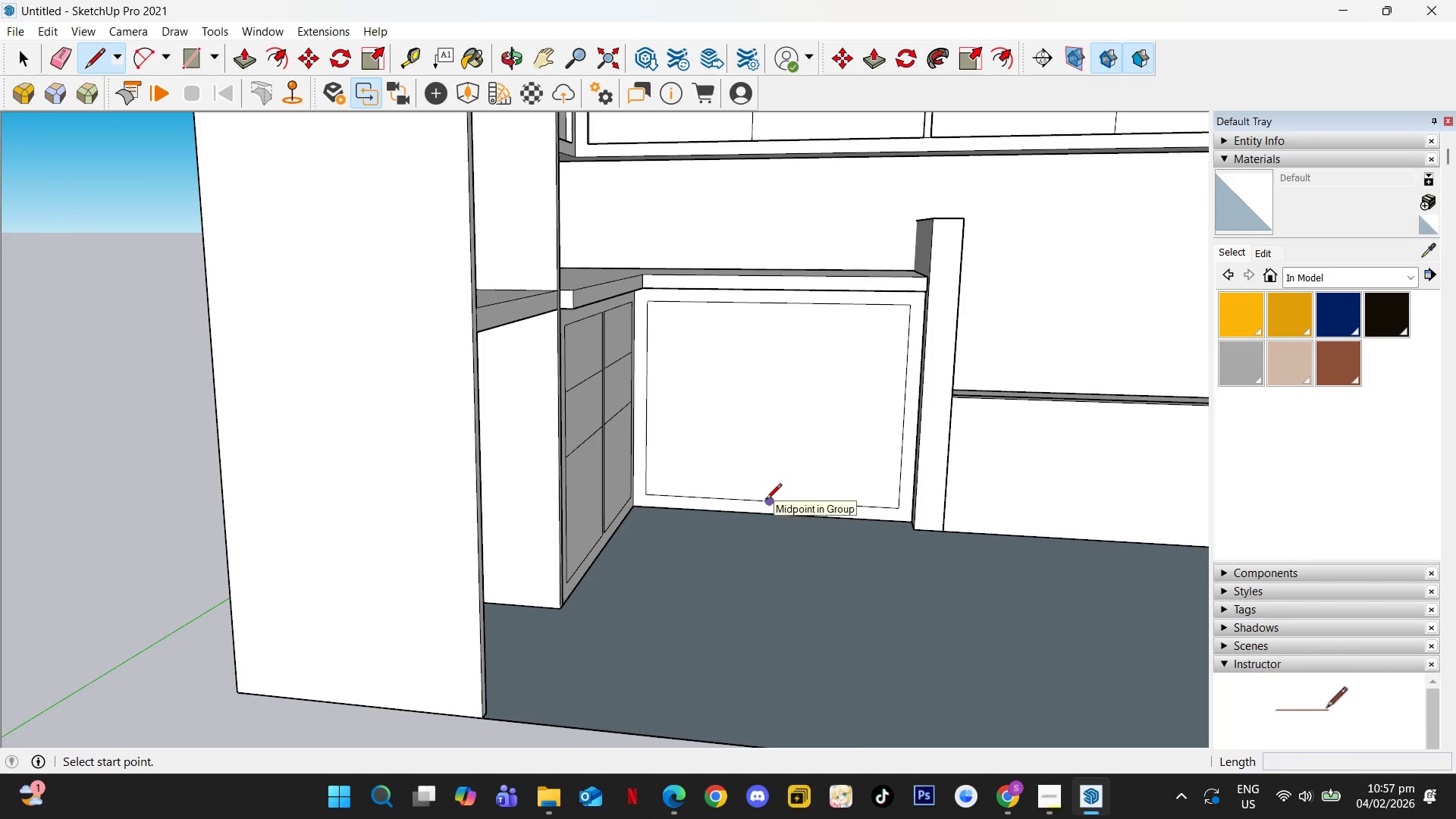 
left_click([766, 500])
 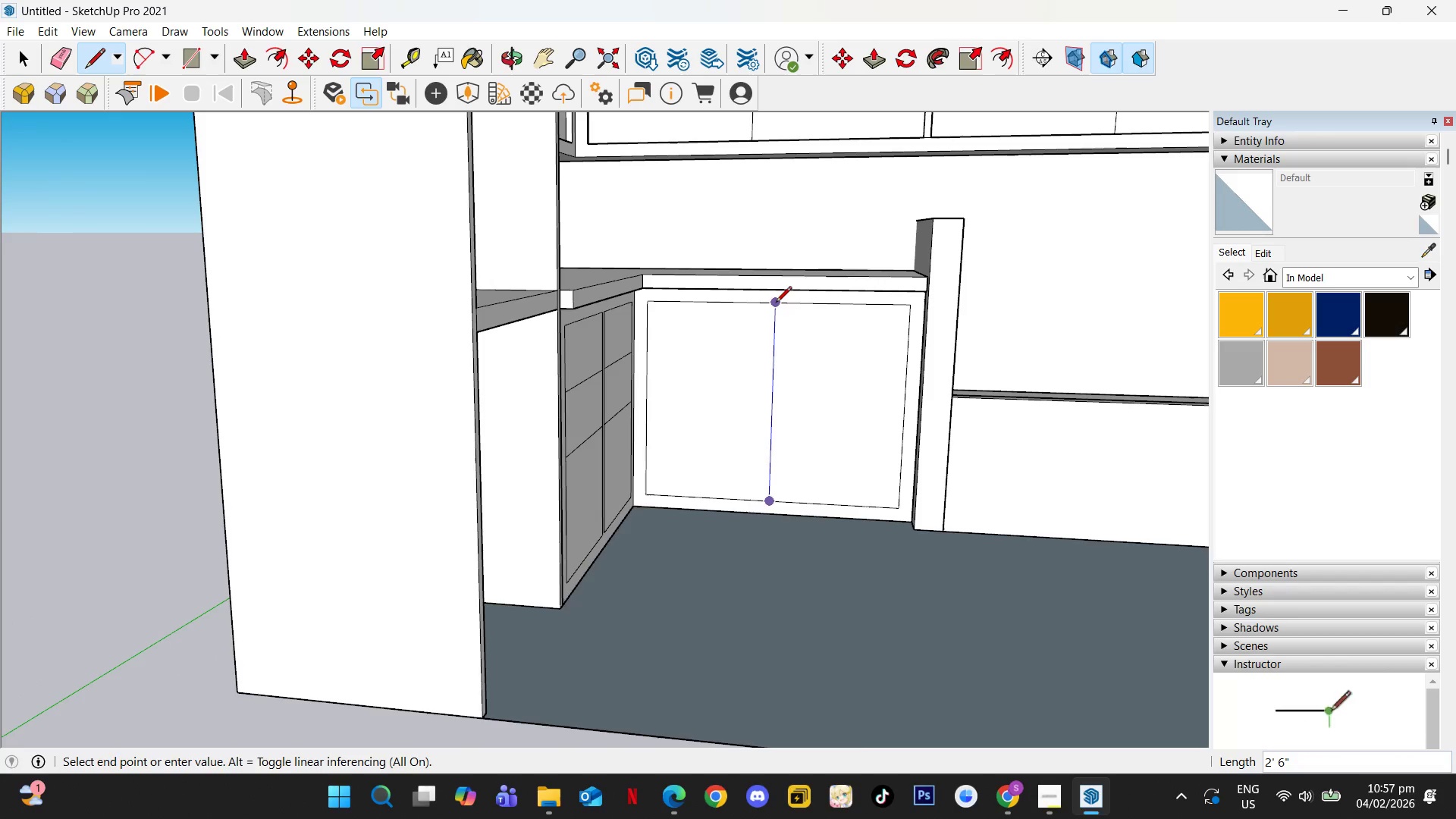 
left_click([776, 304])
 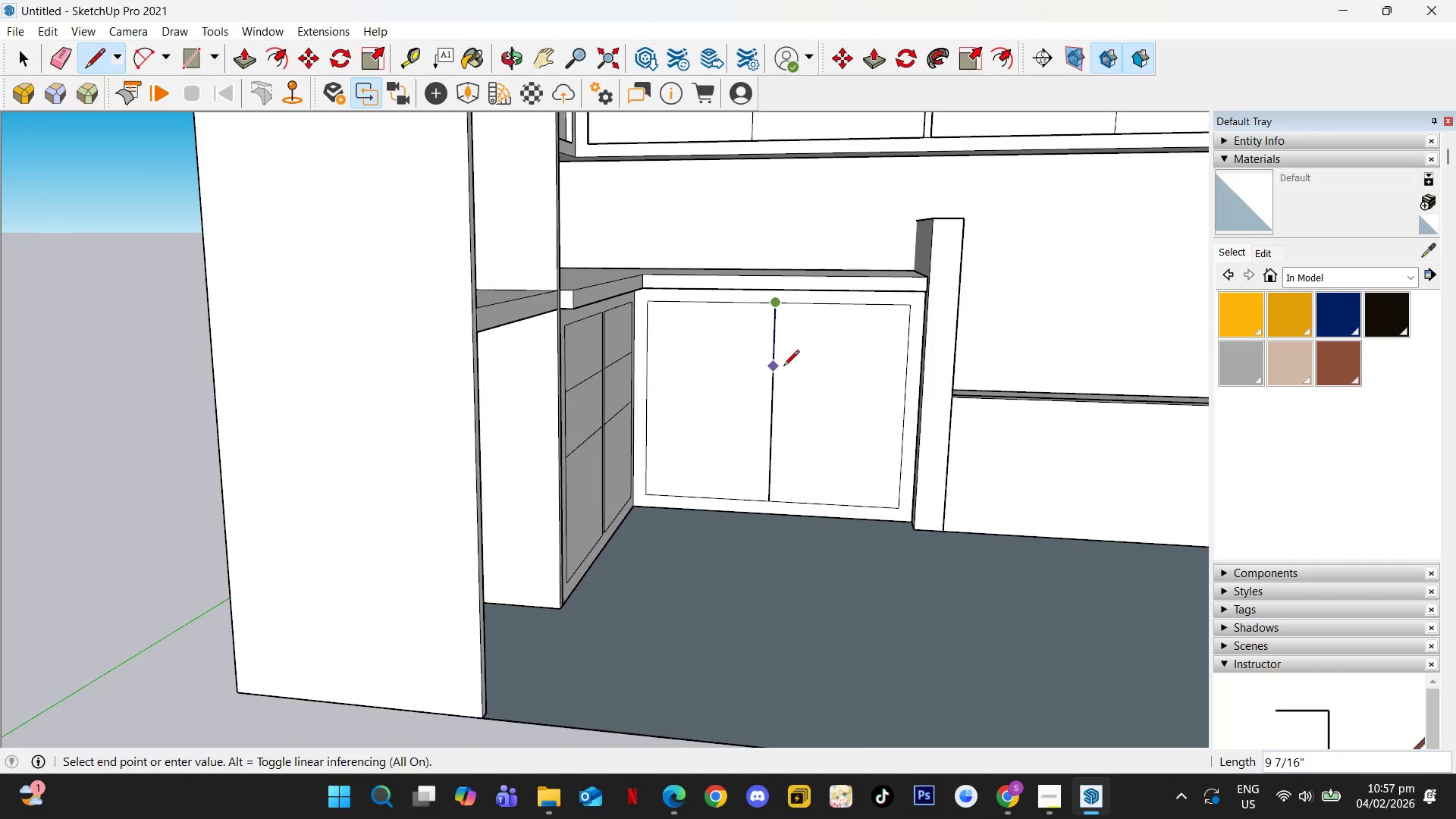 
key(E)
 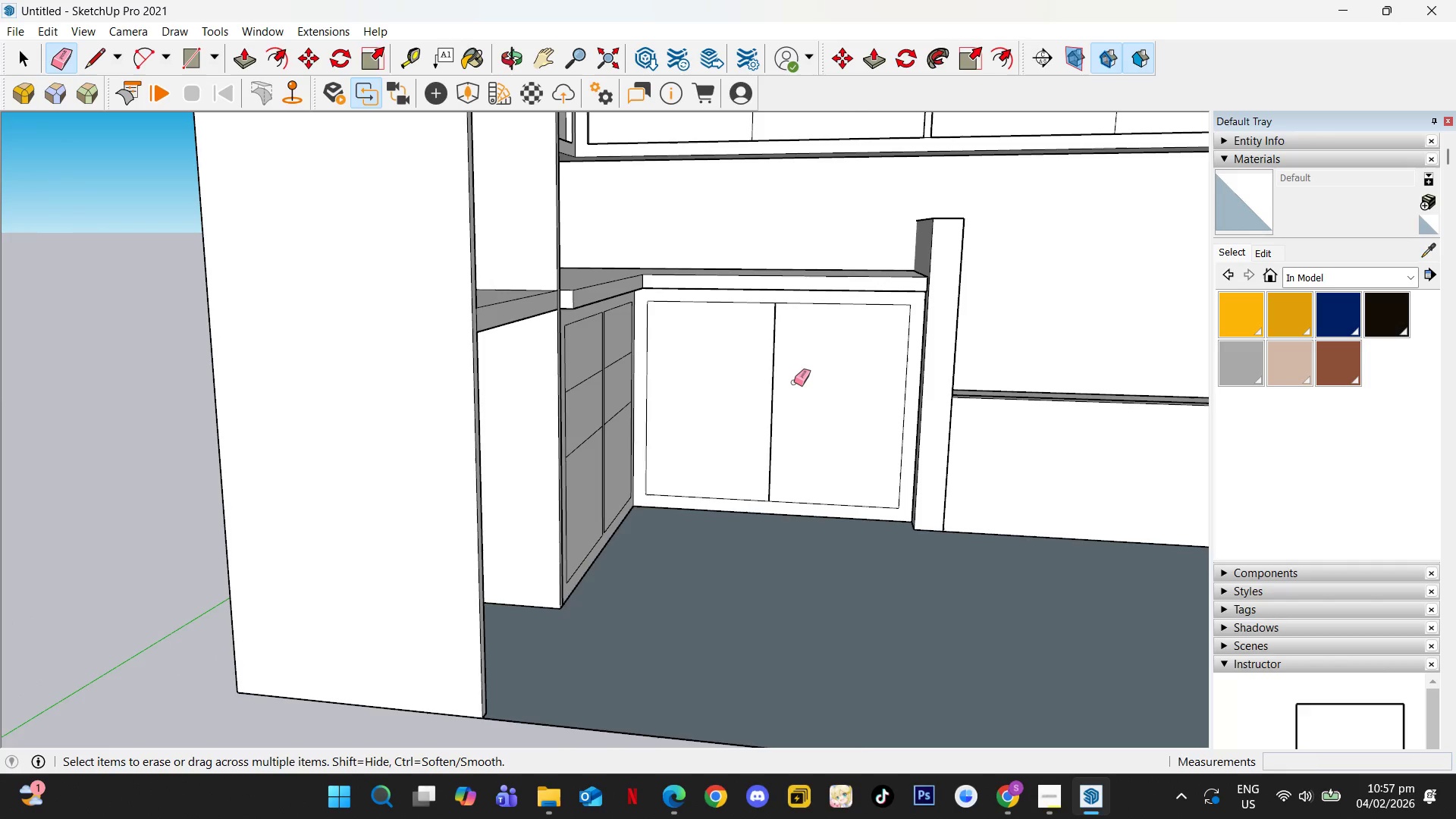 
left_click_drag(start_coordinate=[794, 383], to_coordinate=[761, 380])
 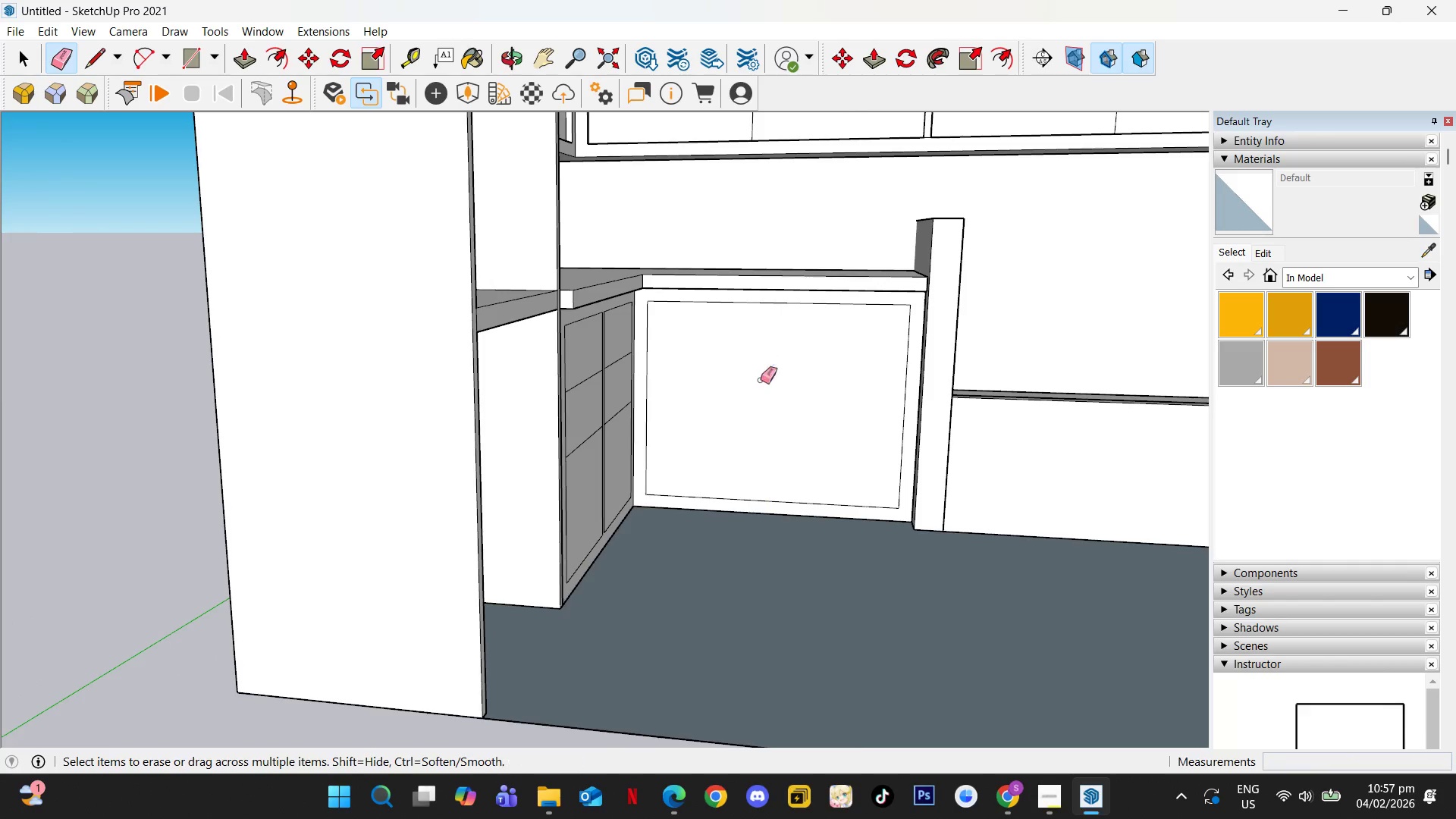 
key(Space)
 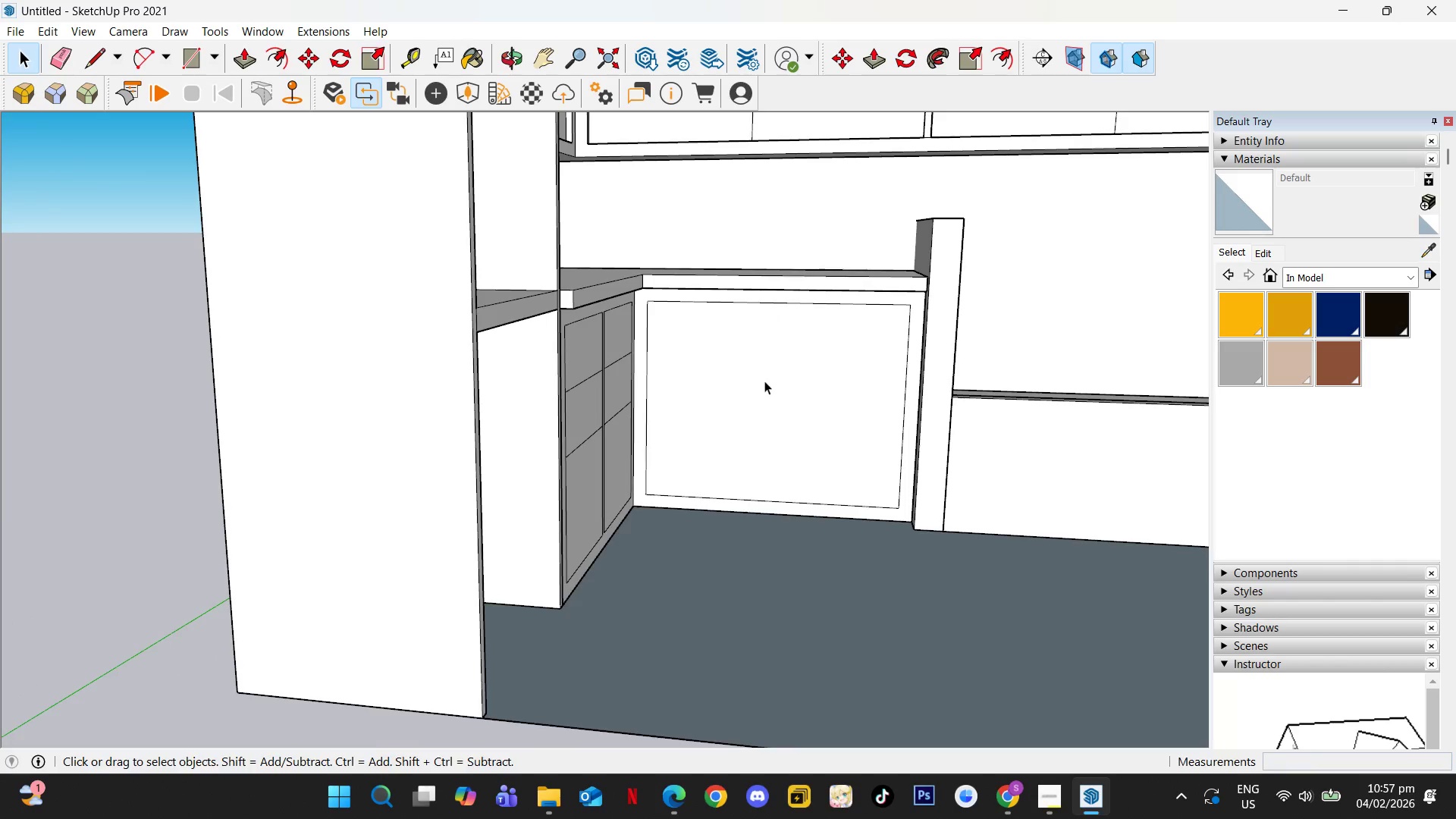 
double_click([764, 381])
 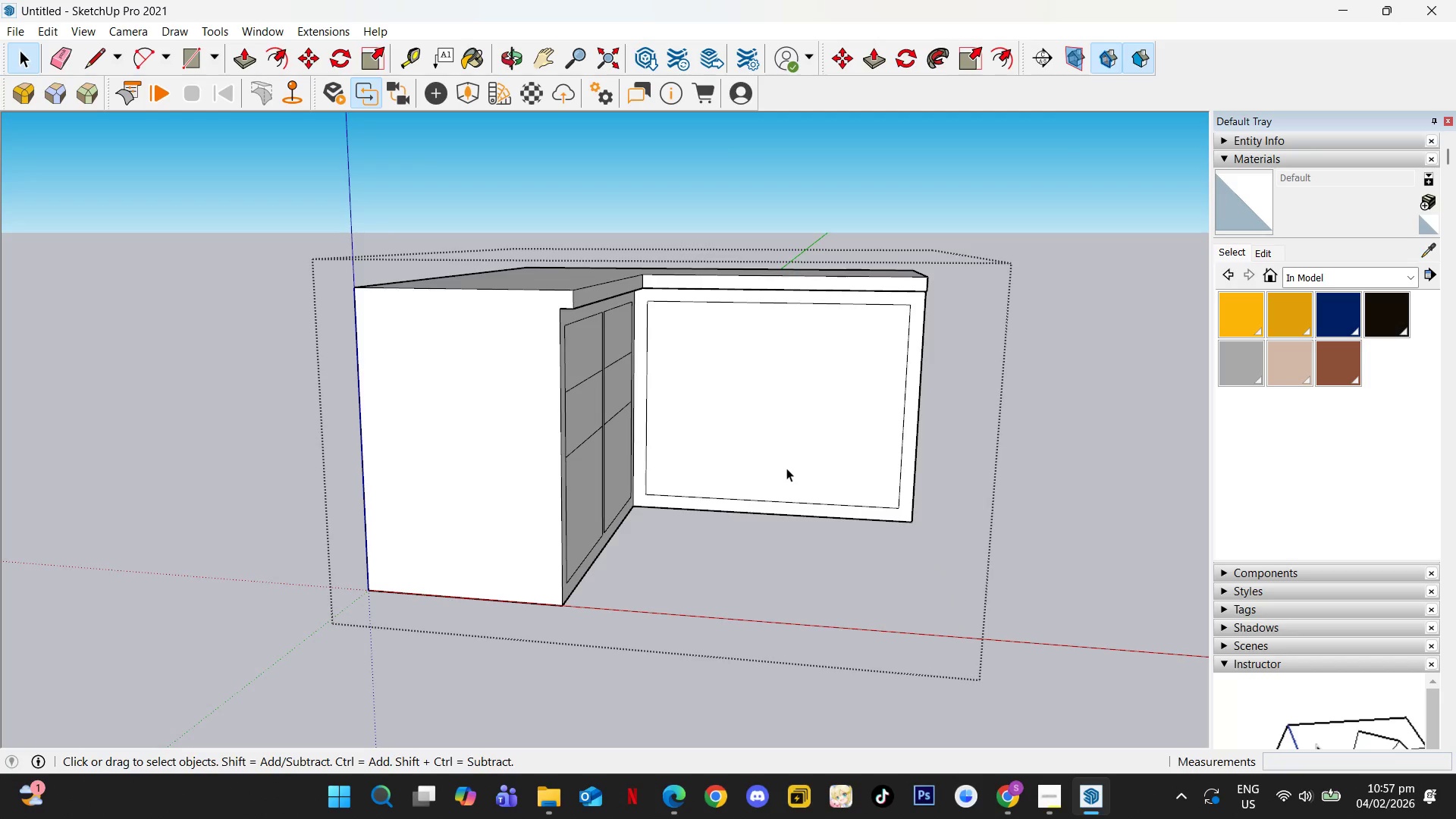 
key(L)
 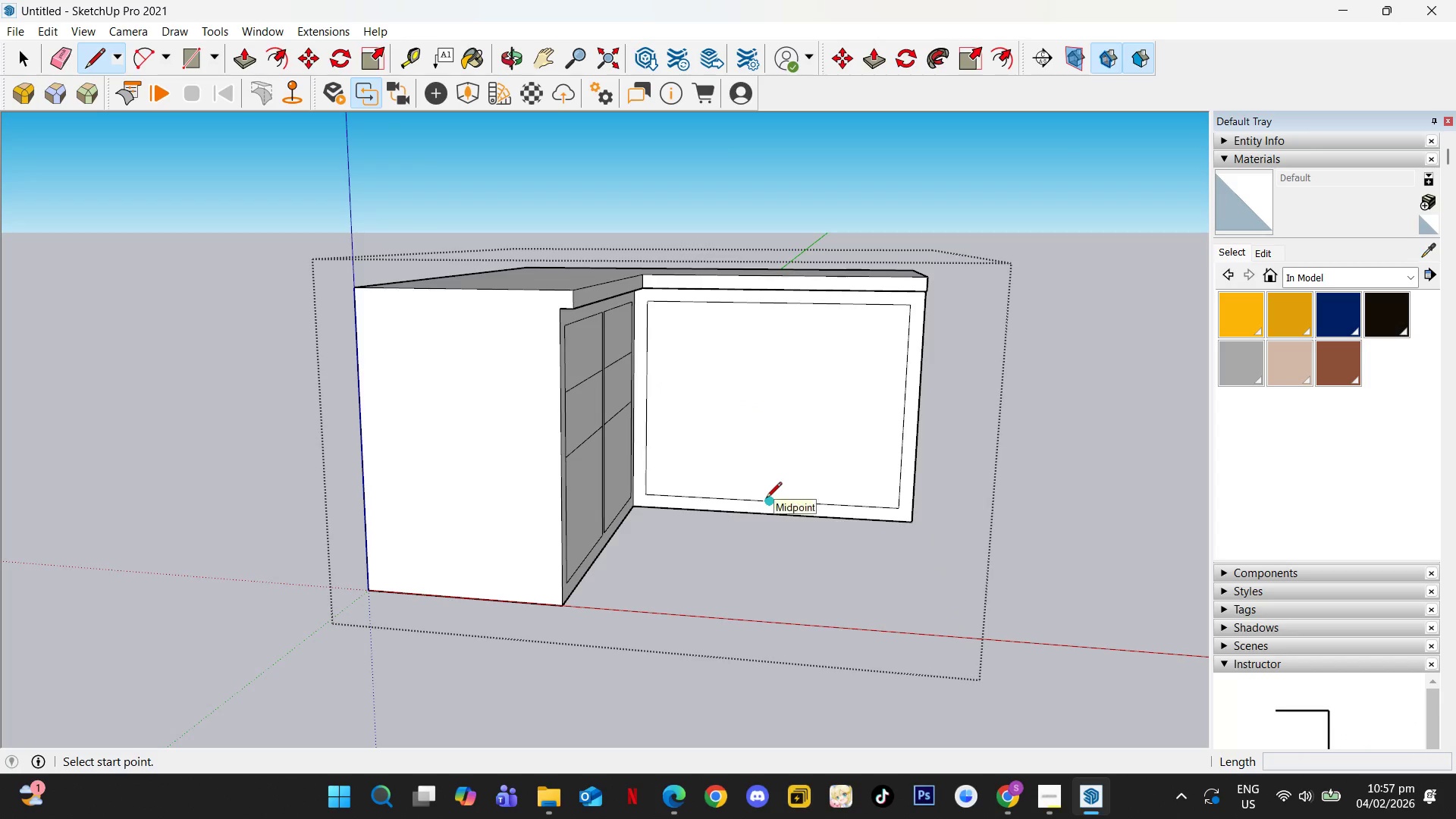 
wait(5.11)
 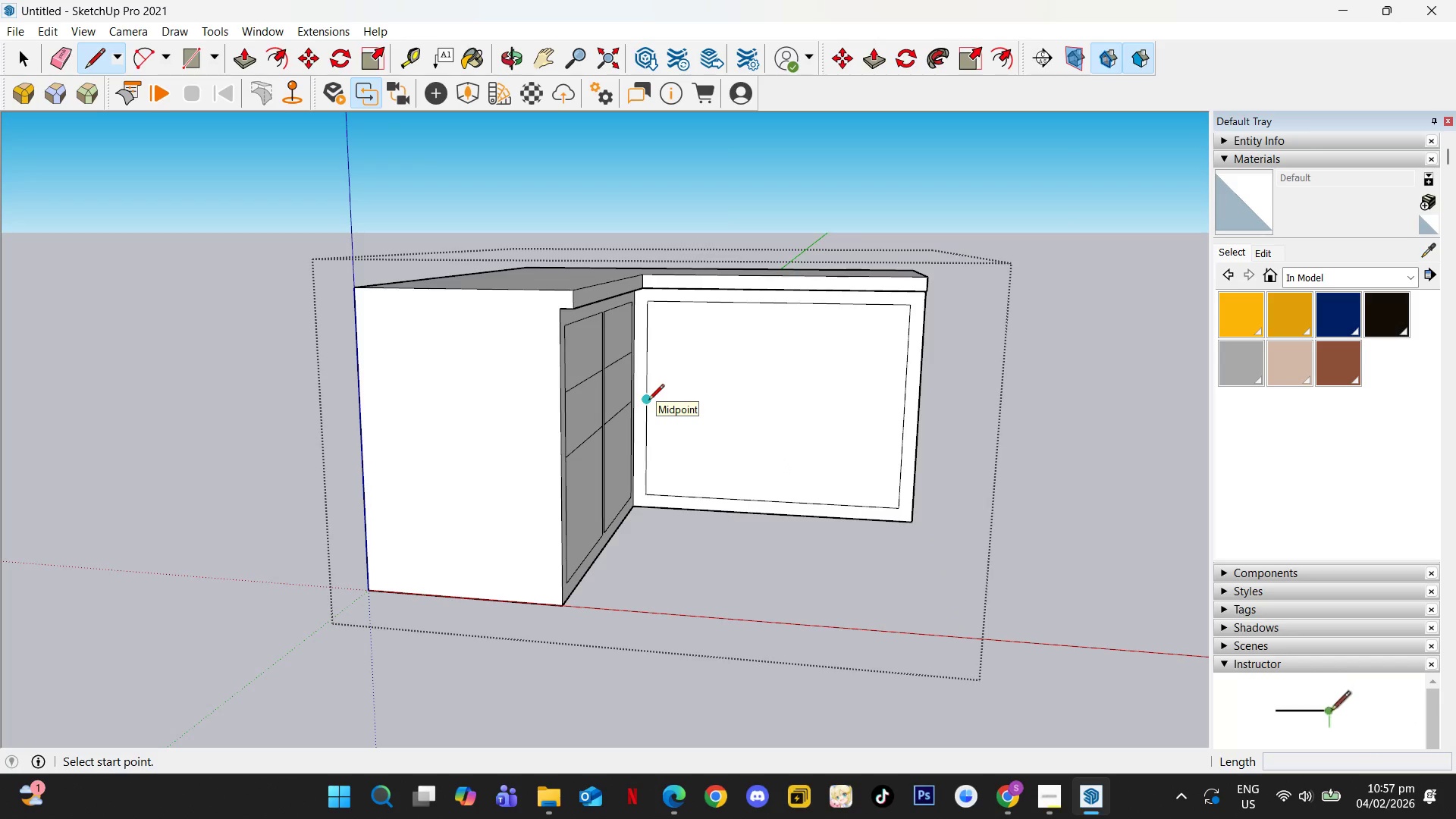 
left_click([783, 306])
 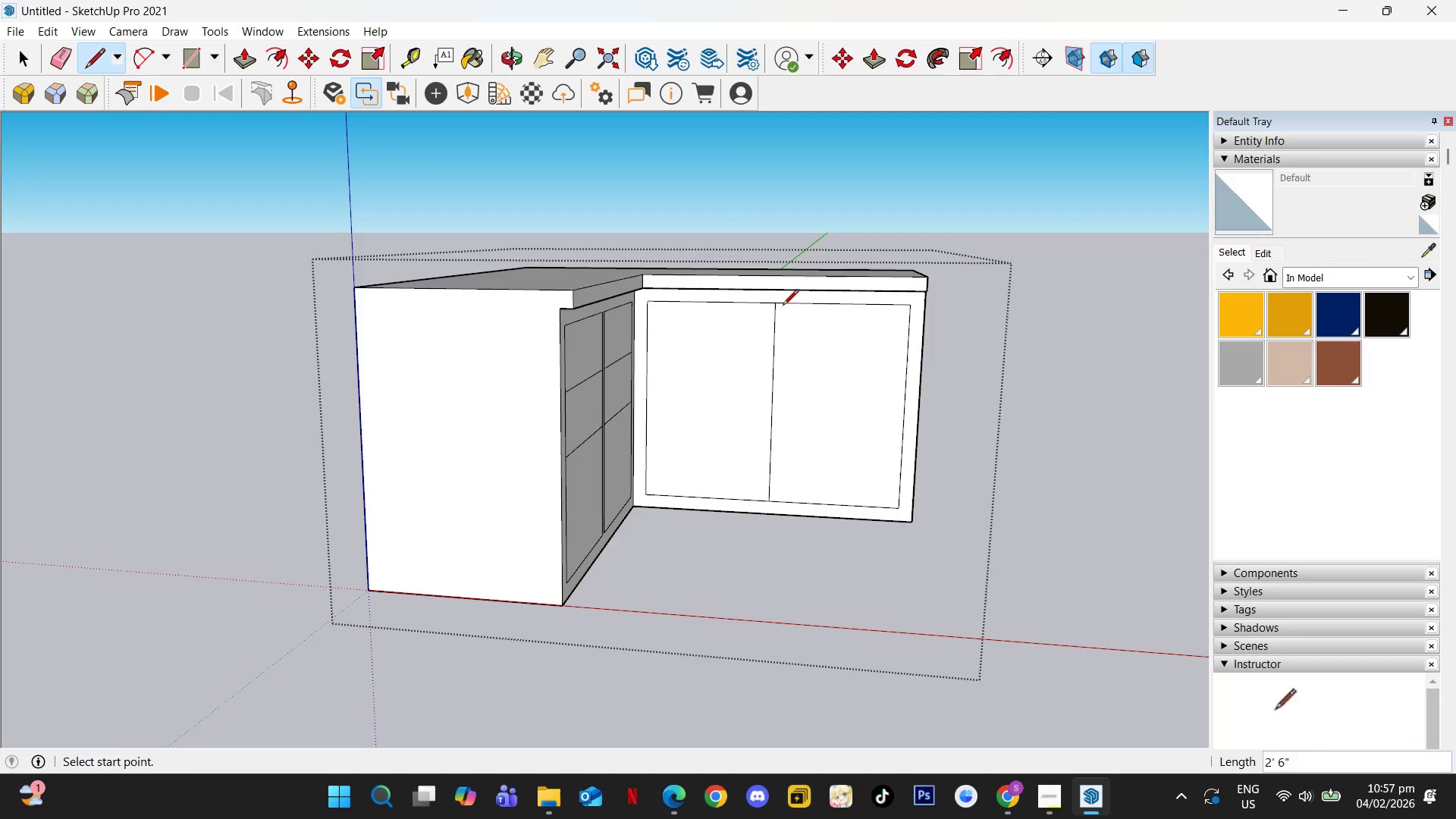 
key(Space)
 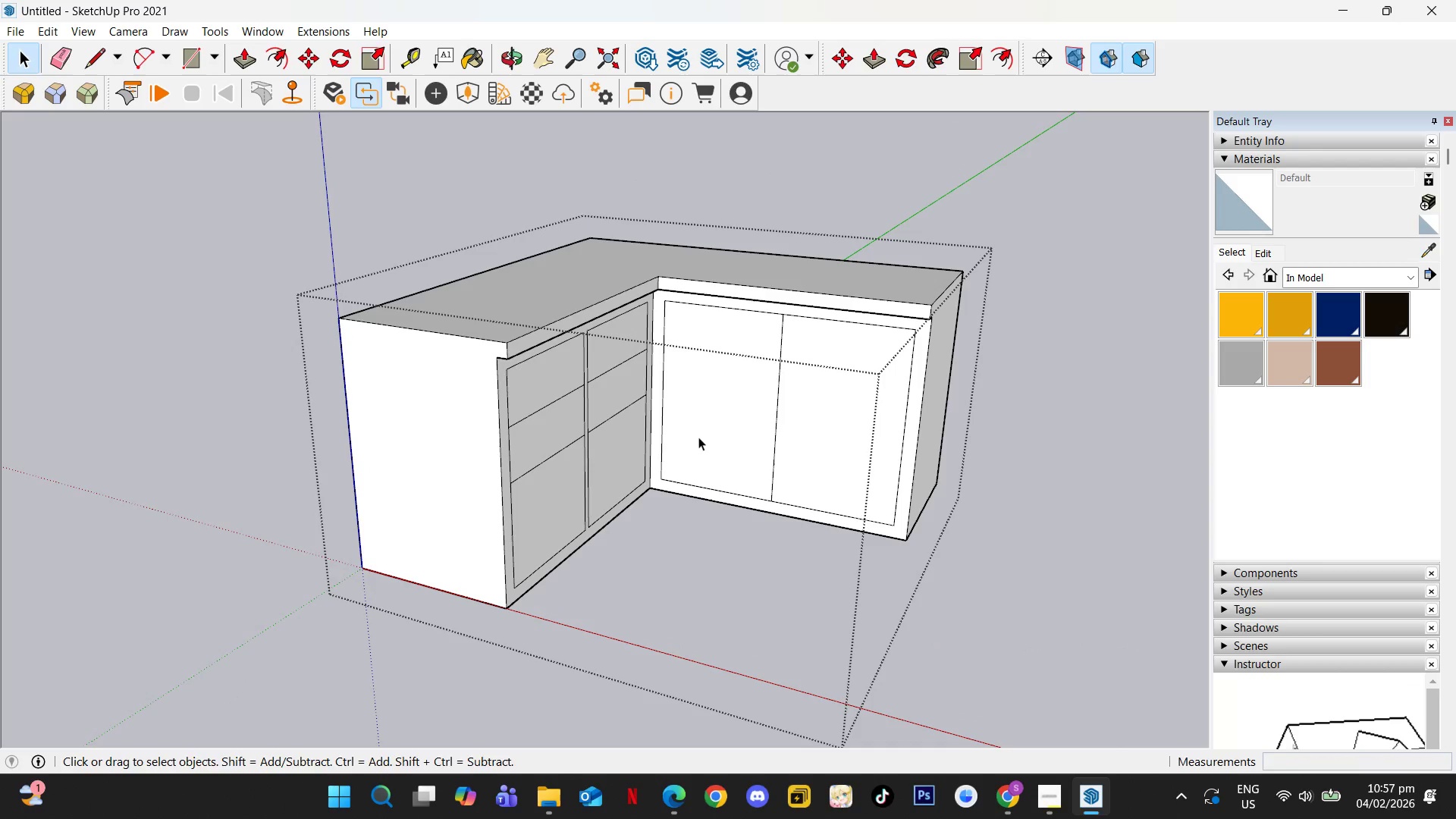 
key(Escape)
 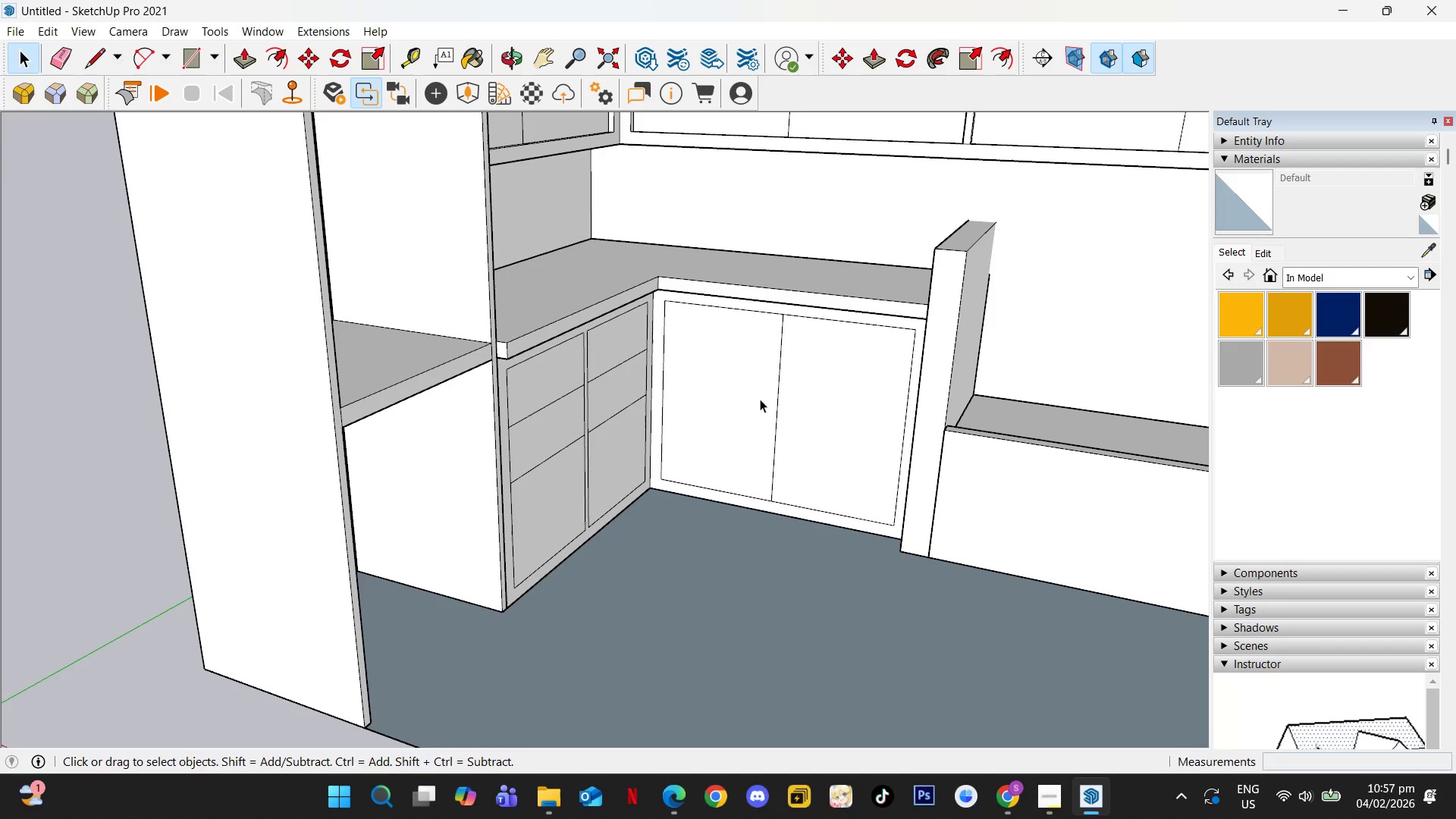 
double_click([760, 399])
 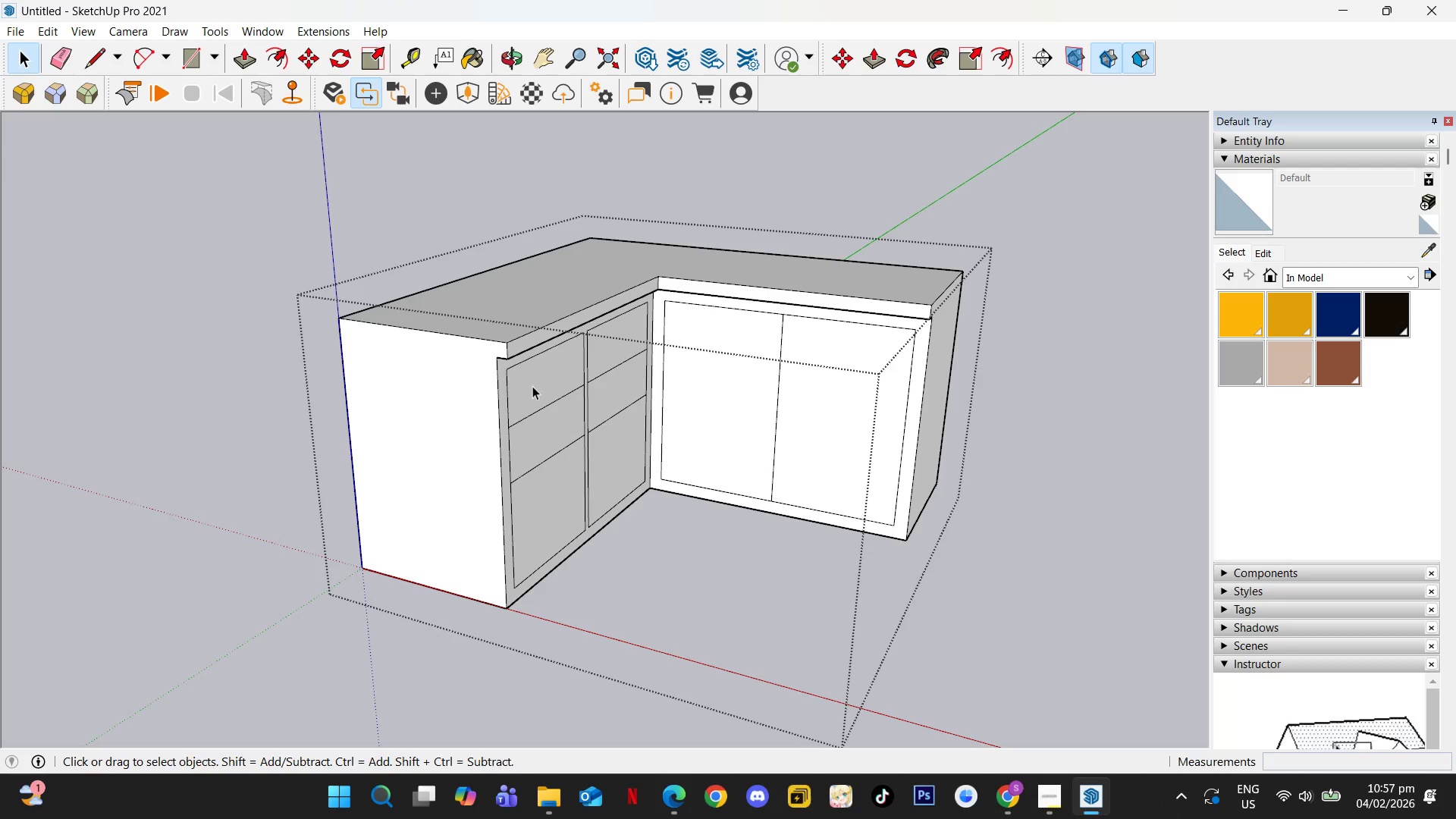 
left_click([532, 386])
 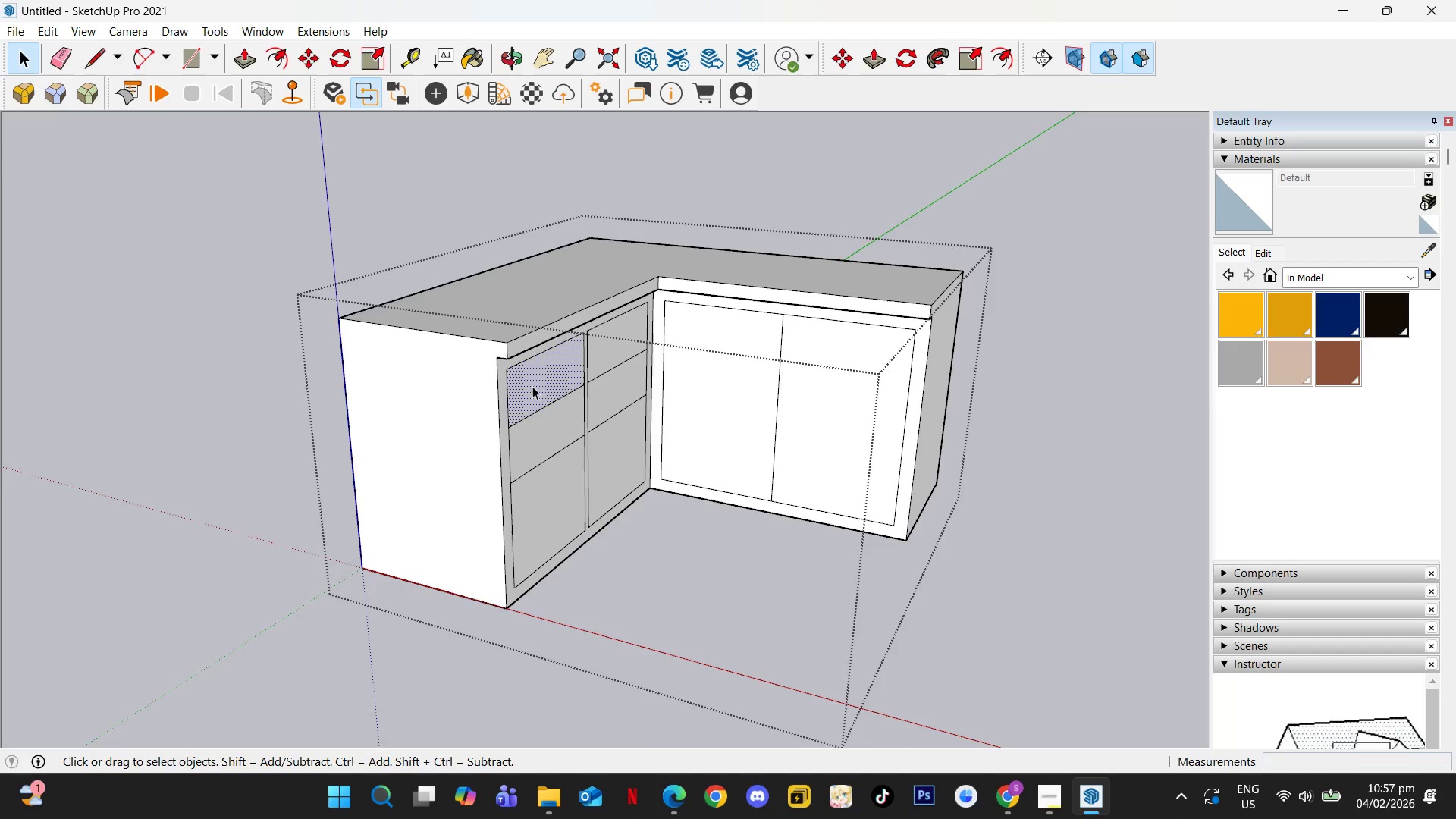 
key(P)
 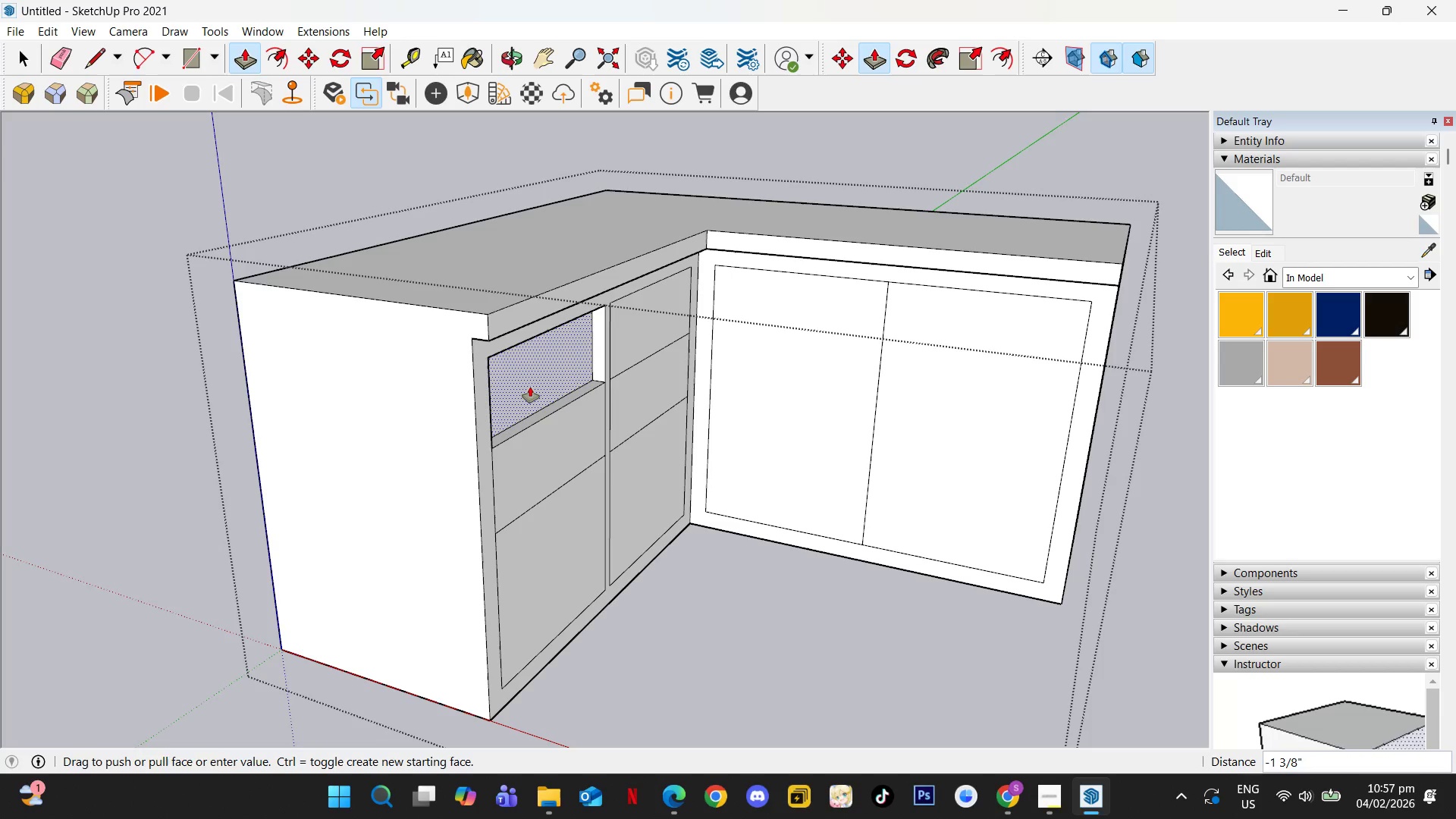 
scroll: coordinate [544, 391], scroll_direction: up, amount: 4.0
 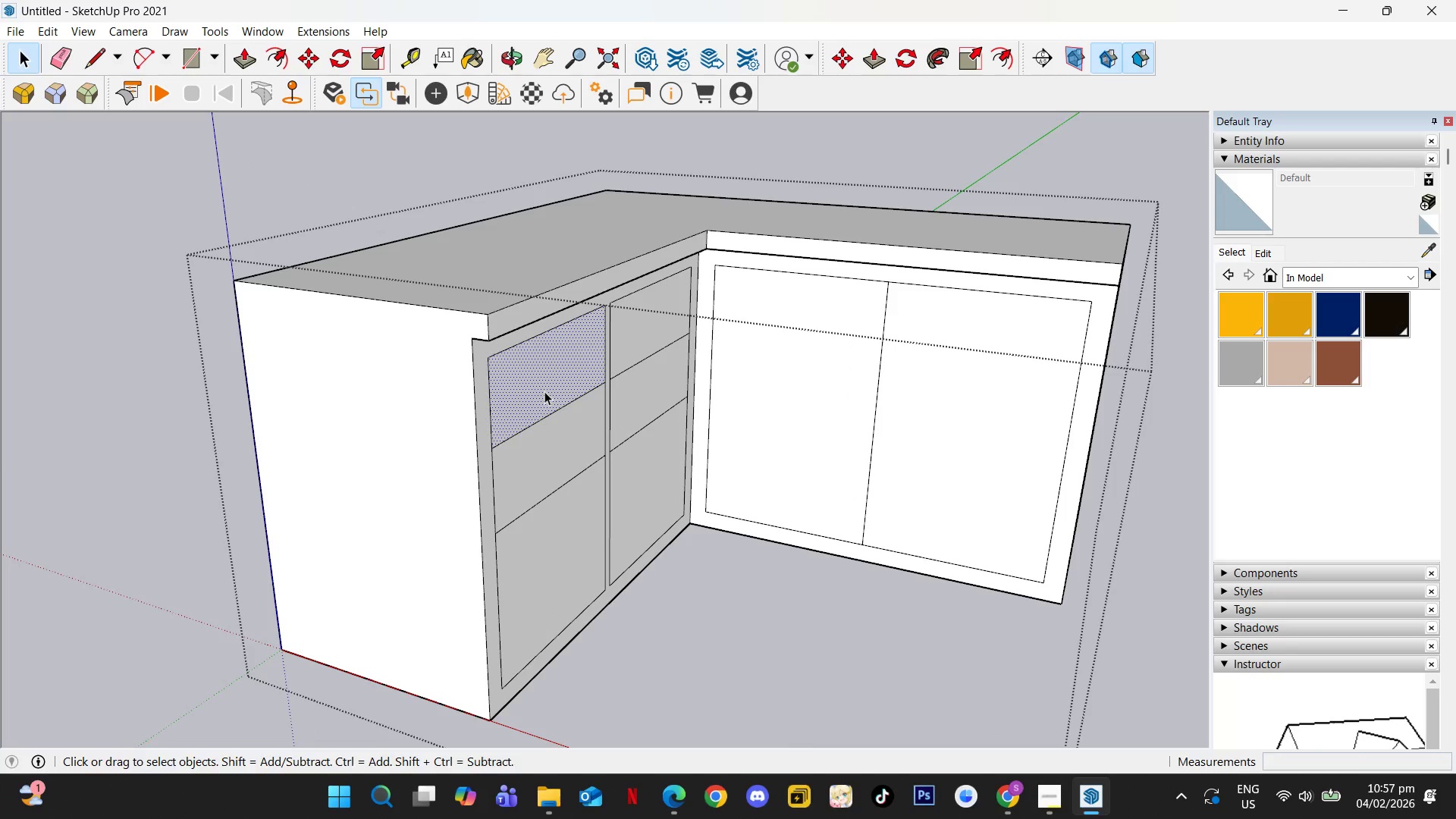 
key(Numpad0)
 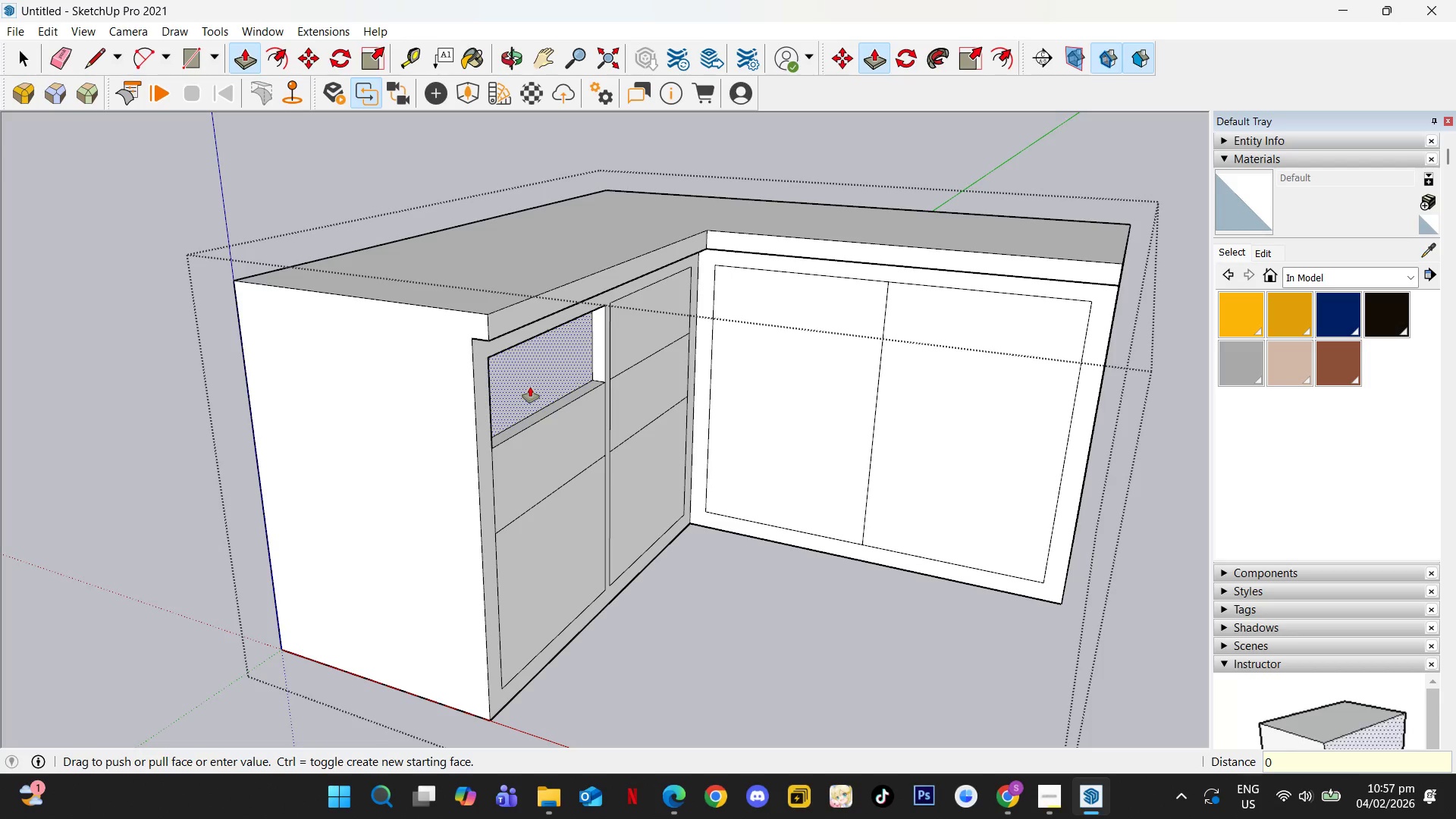 
key(Backspace)
 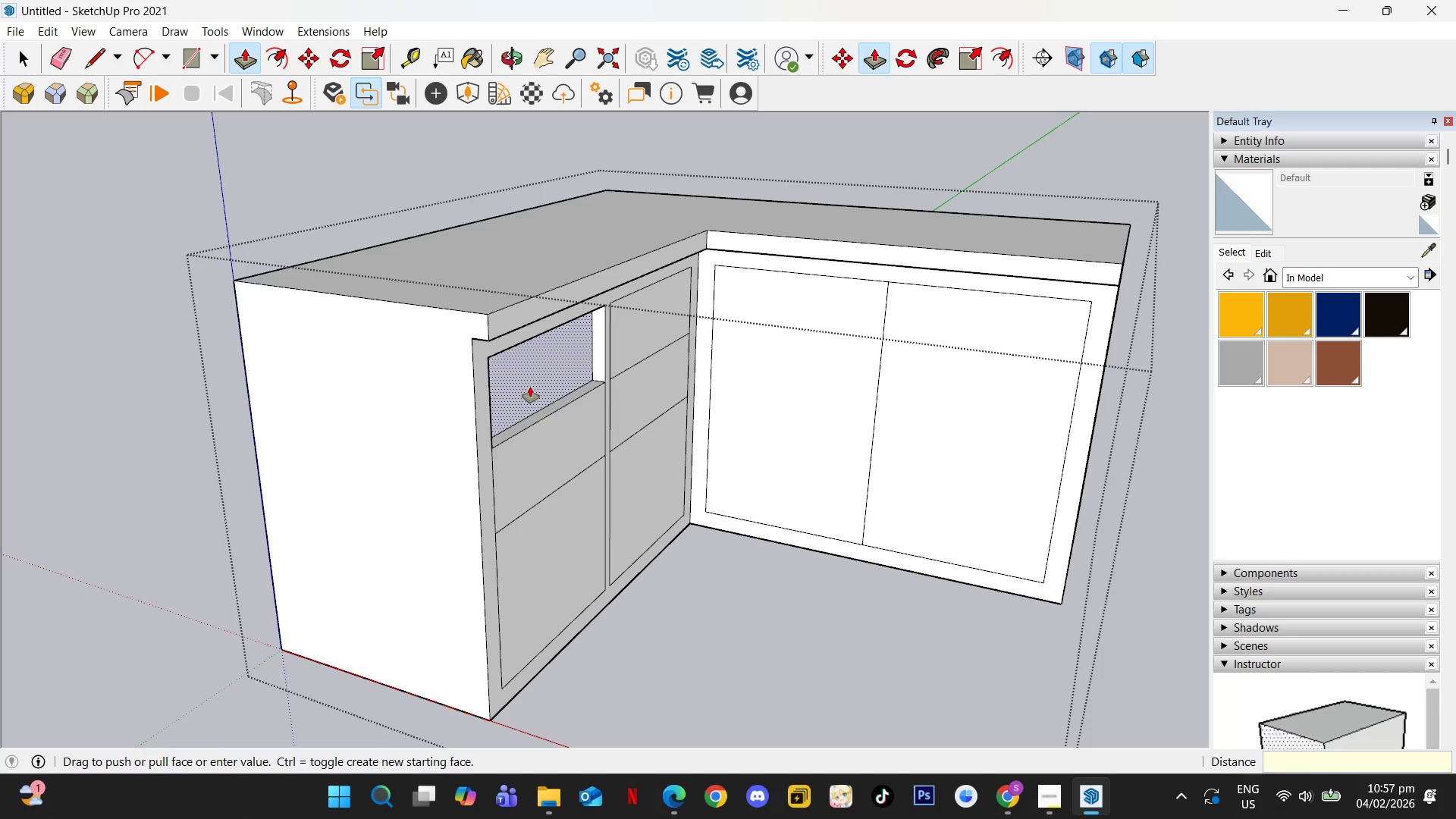 
key(Numpad1)
 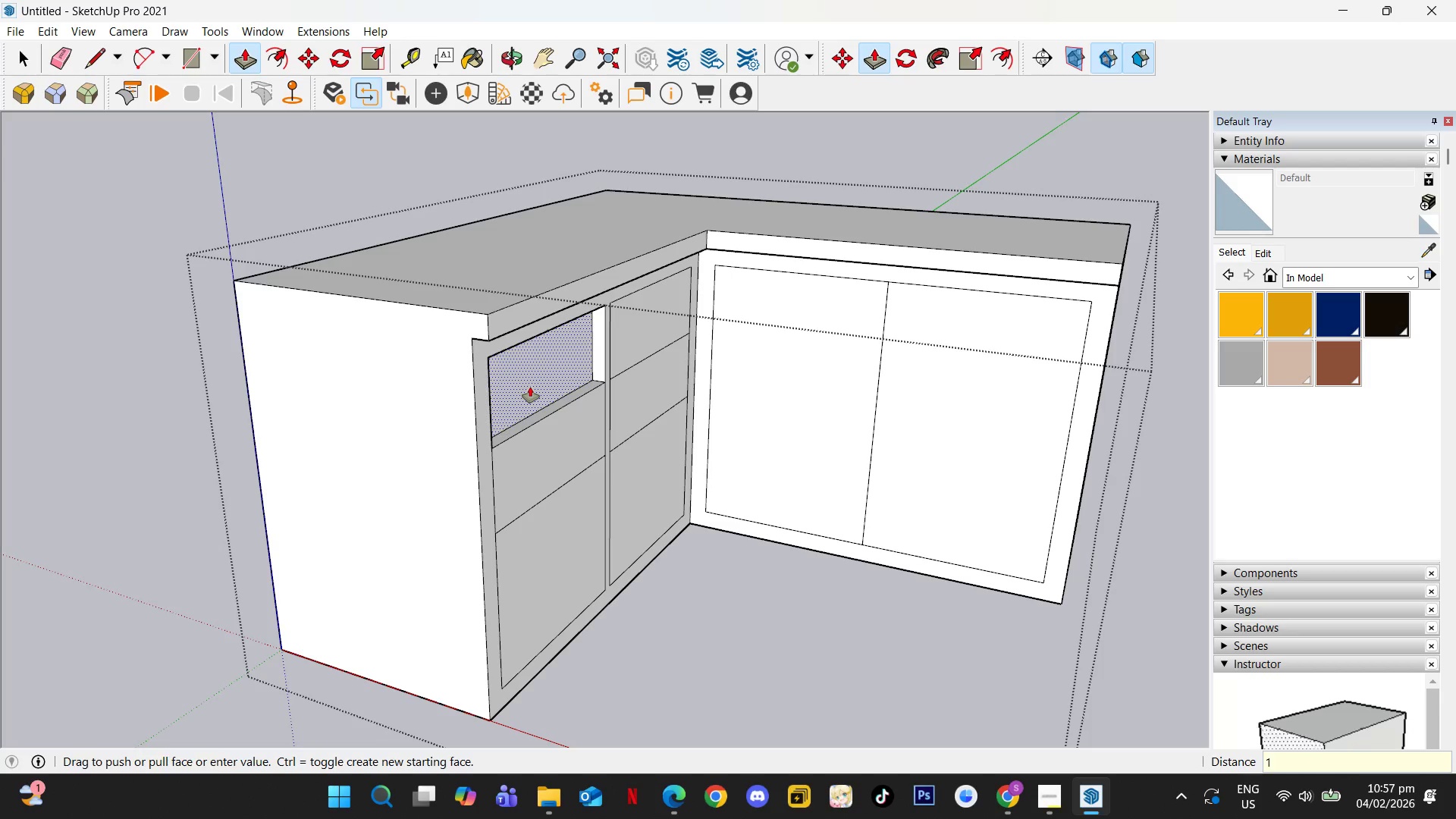 
key(NumpadEnter)
 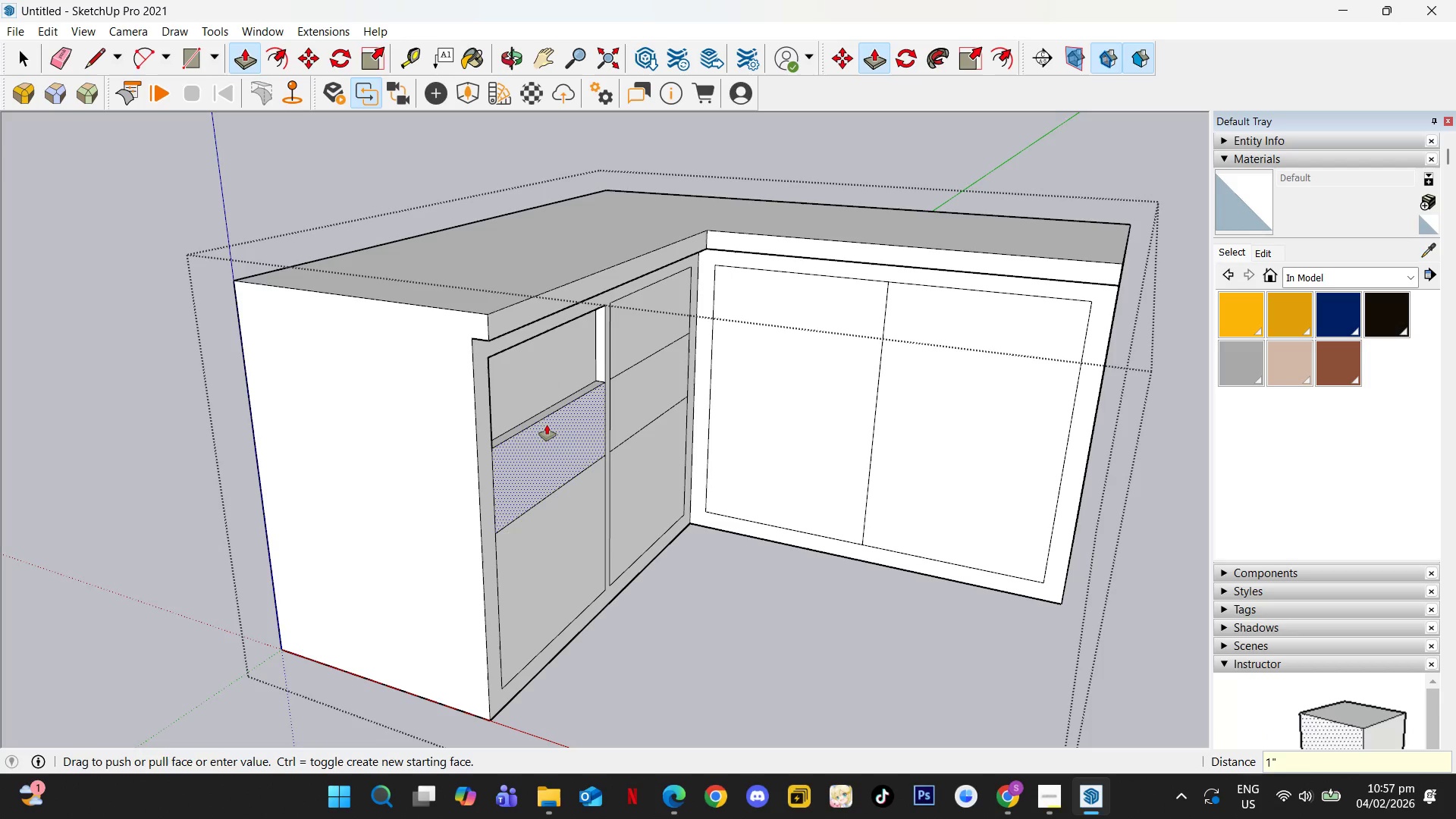 
double_click([545, 428])
 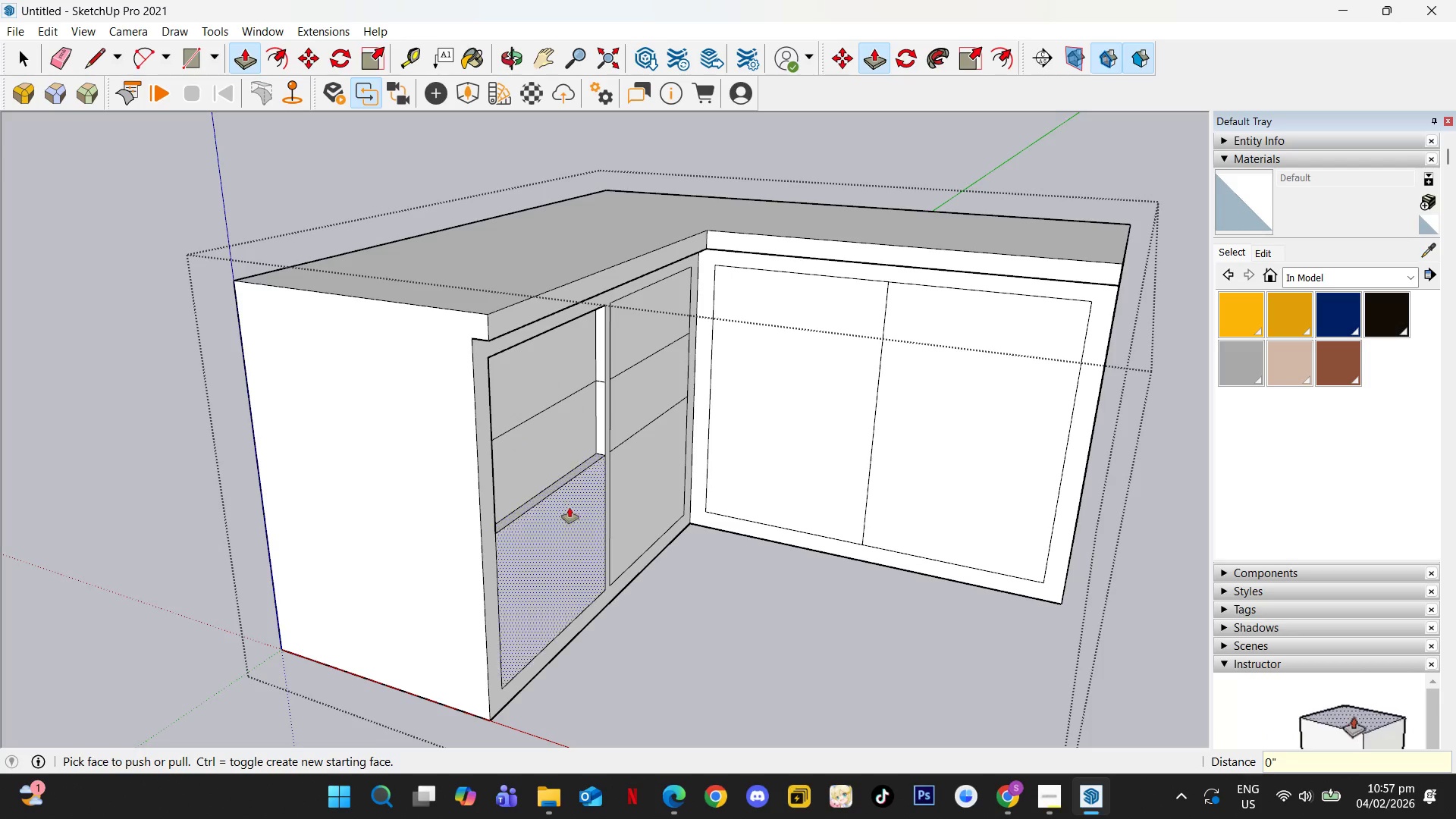 
triple_click([570, 508])
 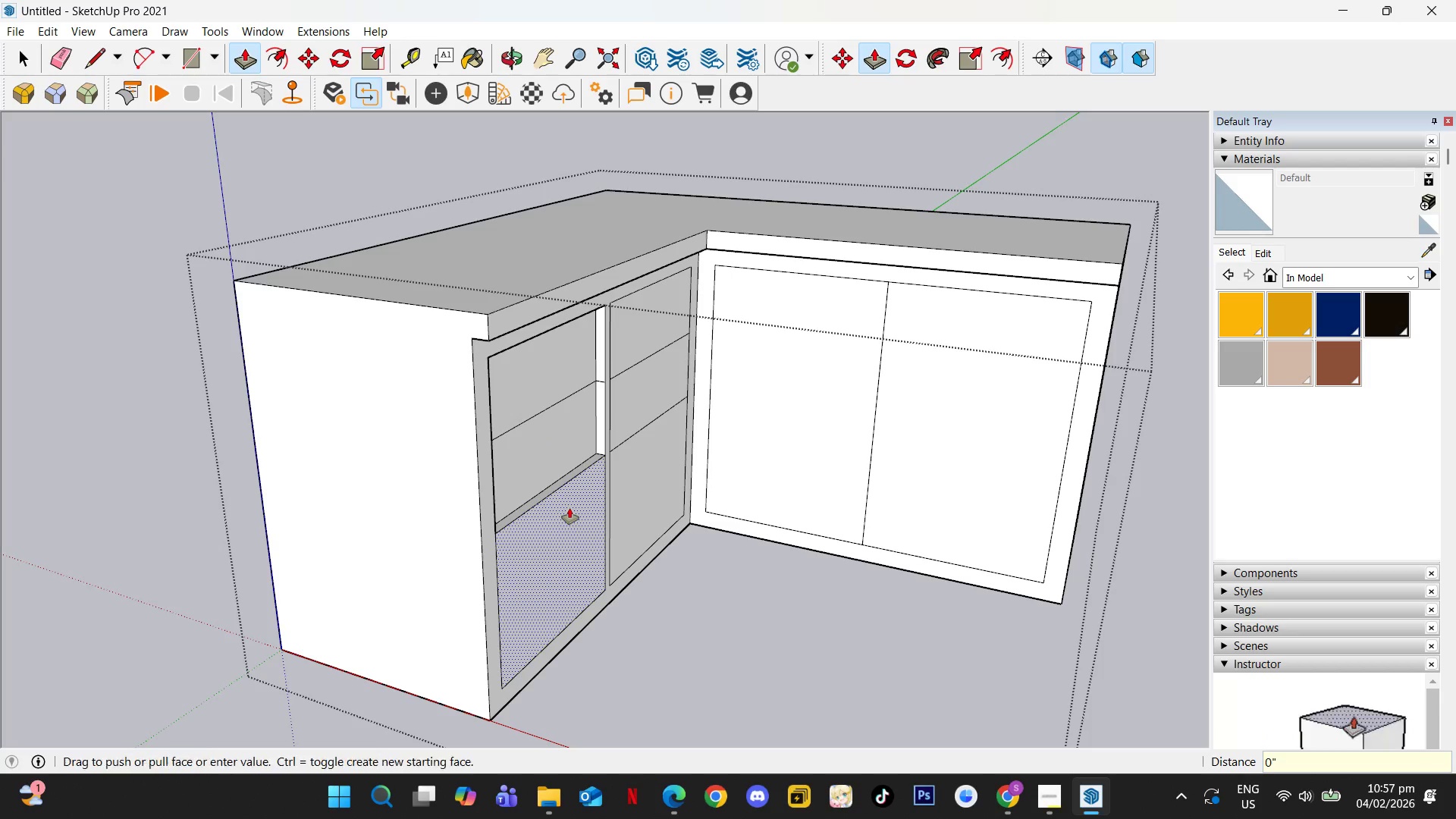 
triple_click([570, 508])
 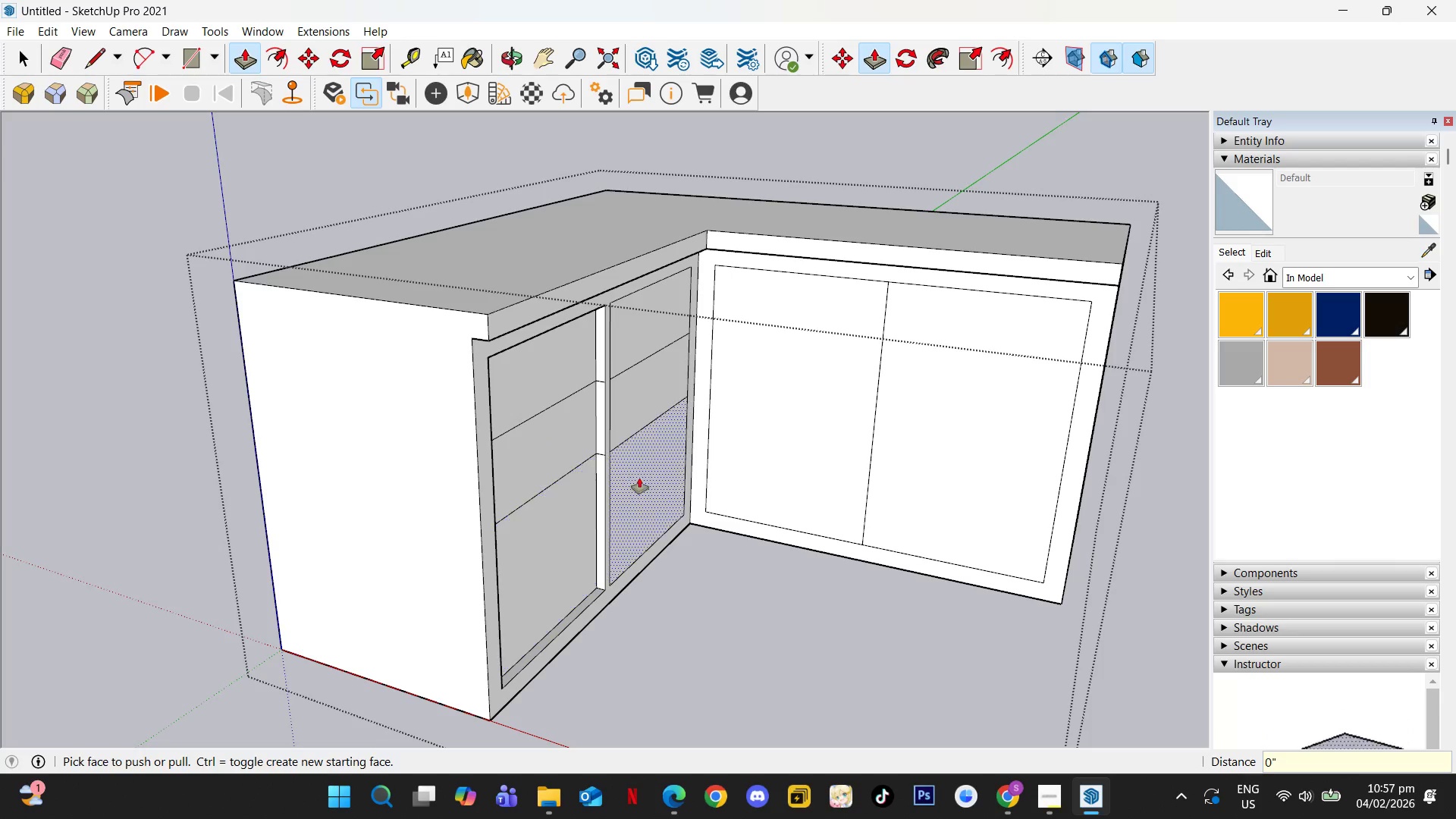 
triple_click([639, 478])
 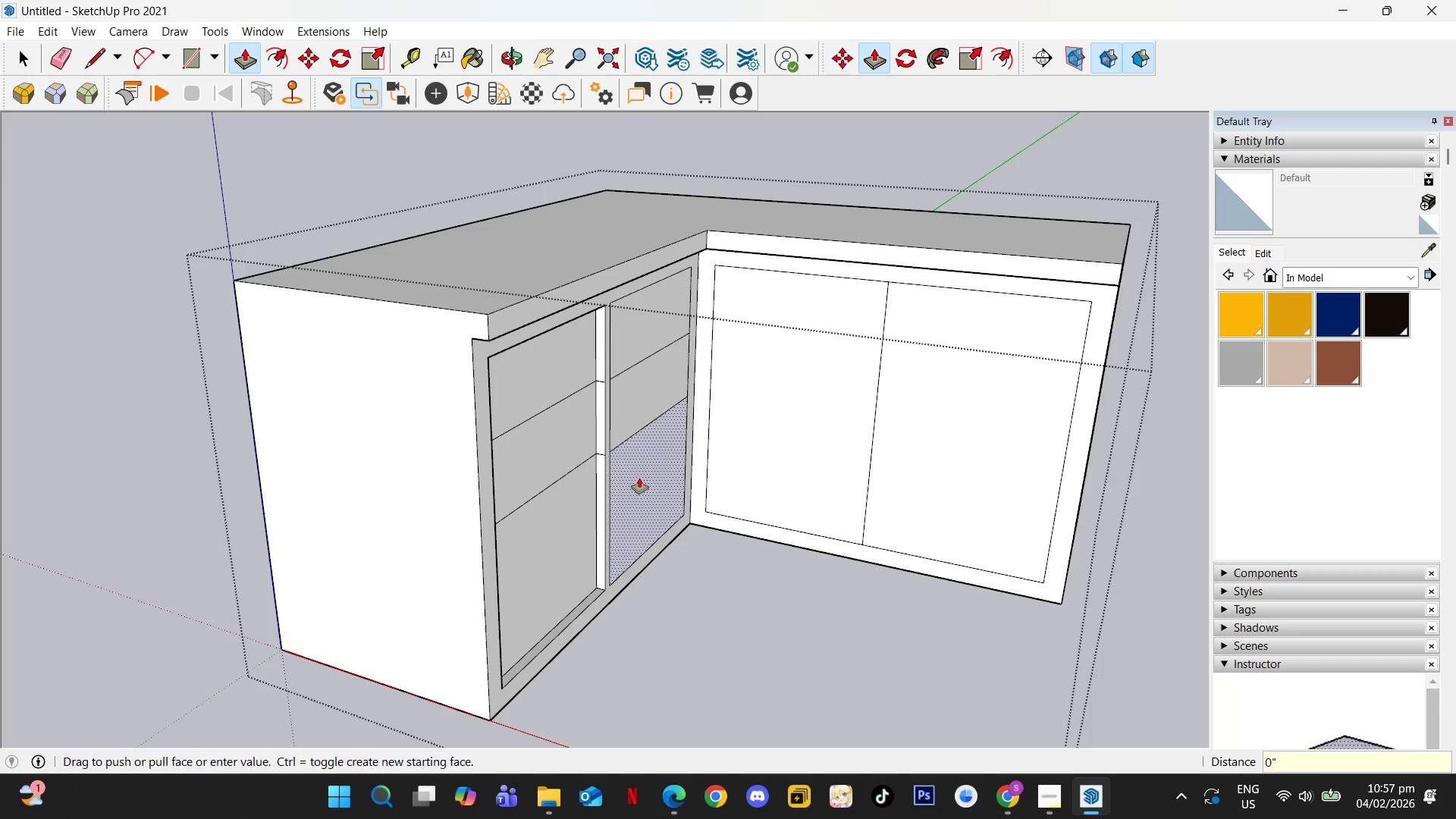 
triple_click([639, 478])
 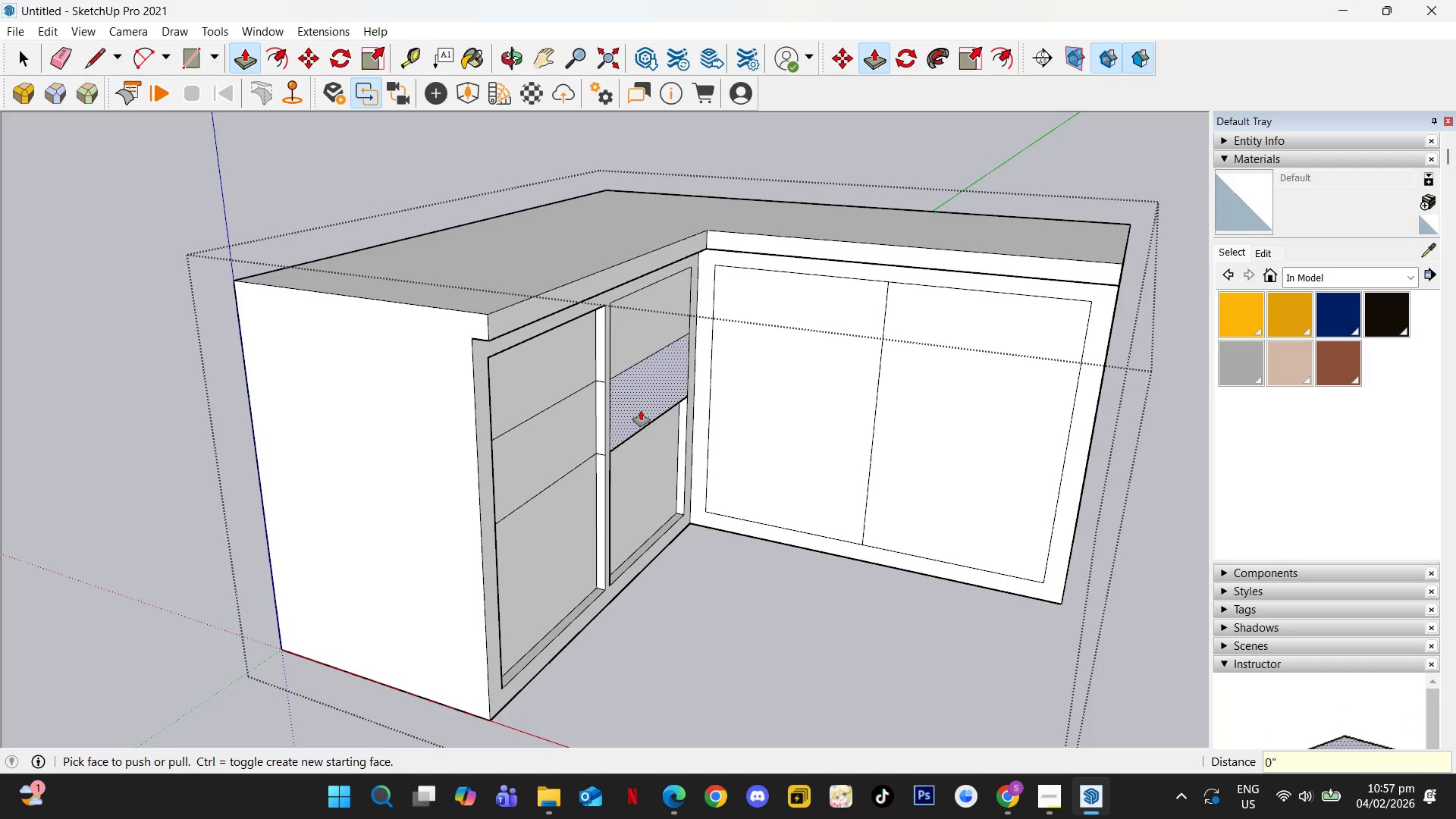 
triple_click([641, 410])
 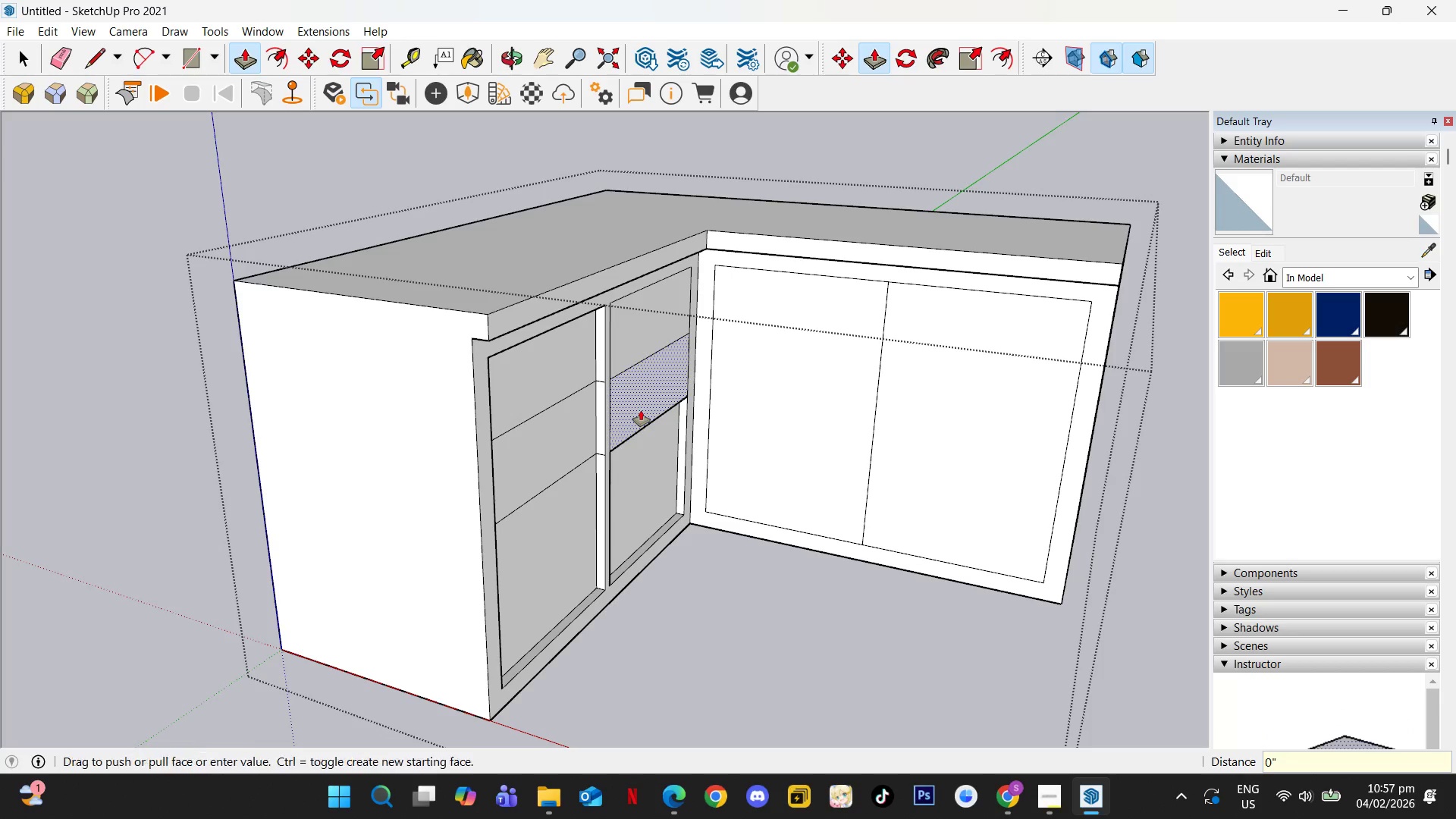 
triple_click([641, 410])
 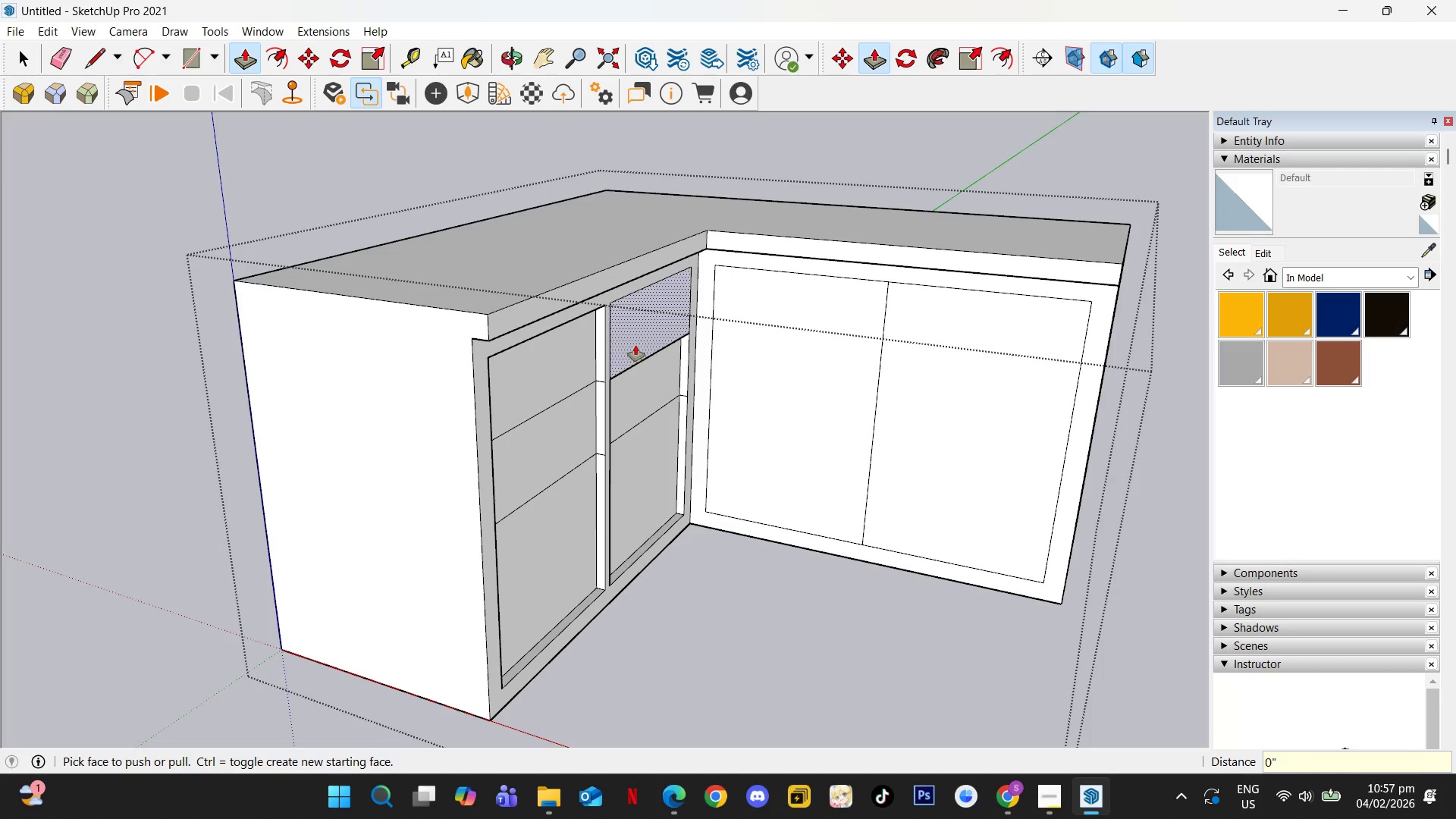 
triple_click([635, 344])
 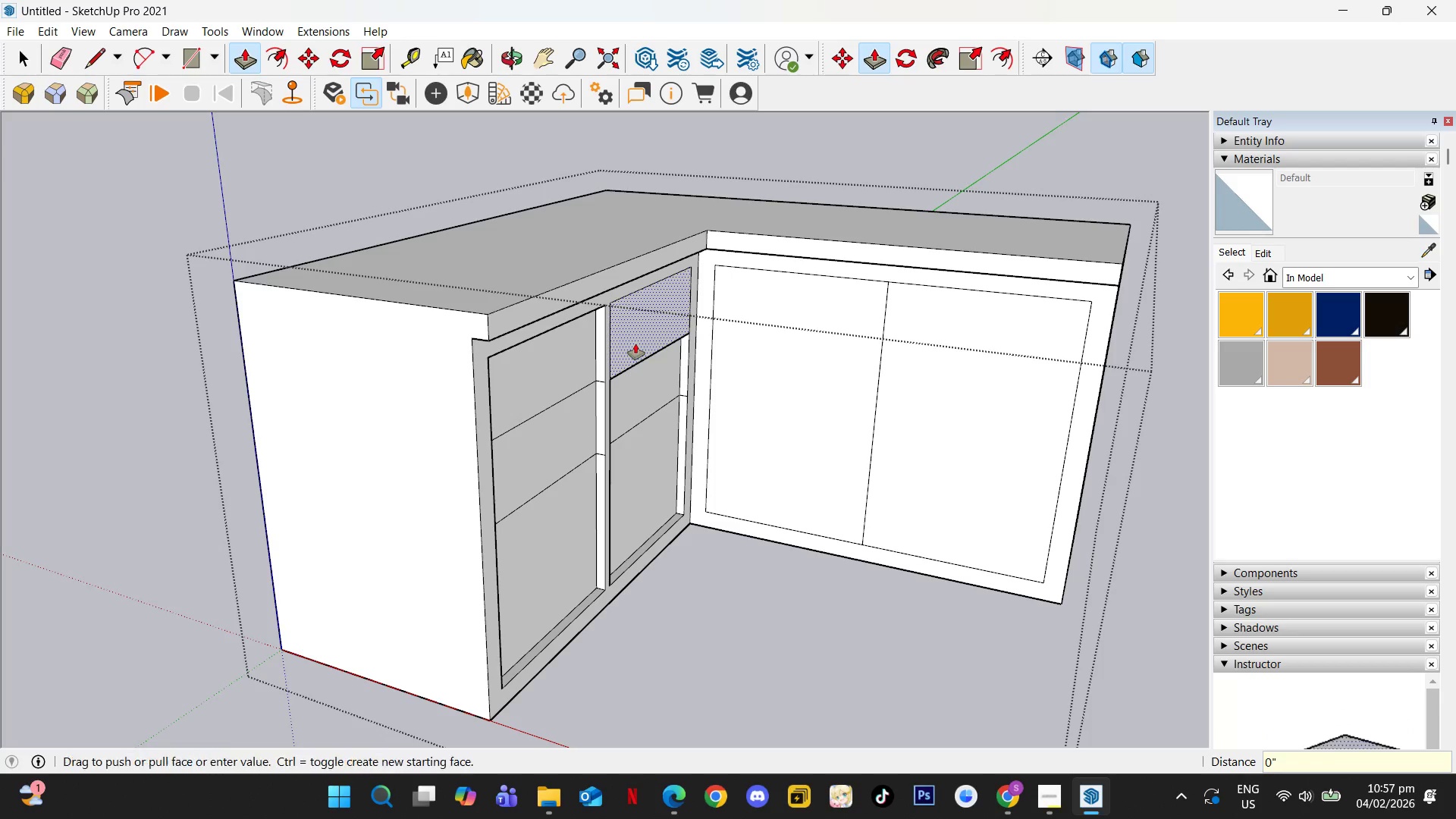 
triple_click([635, 344])
 